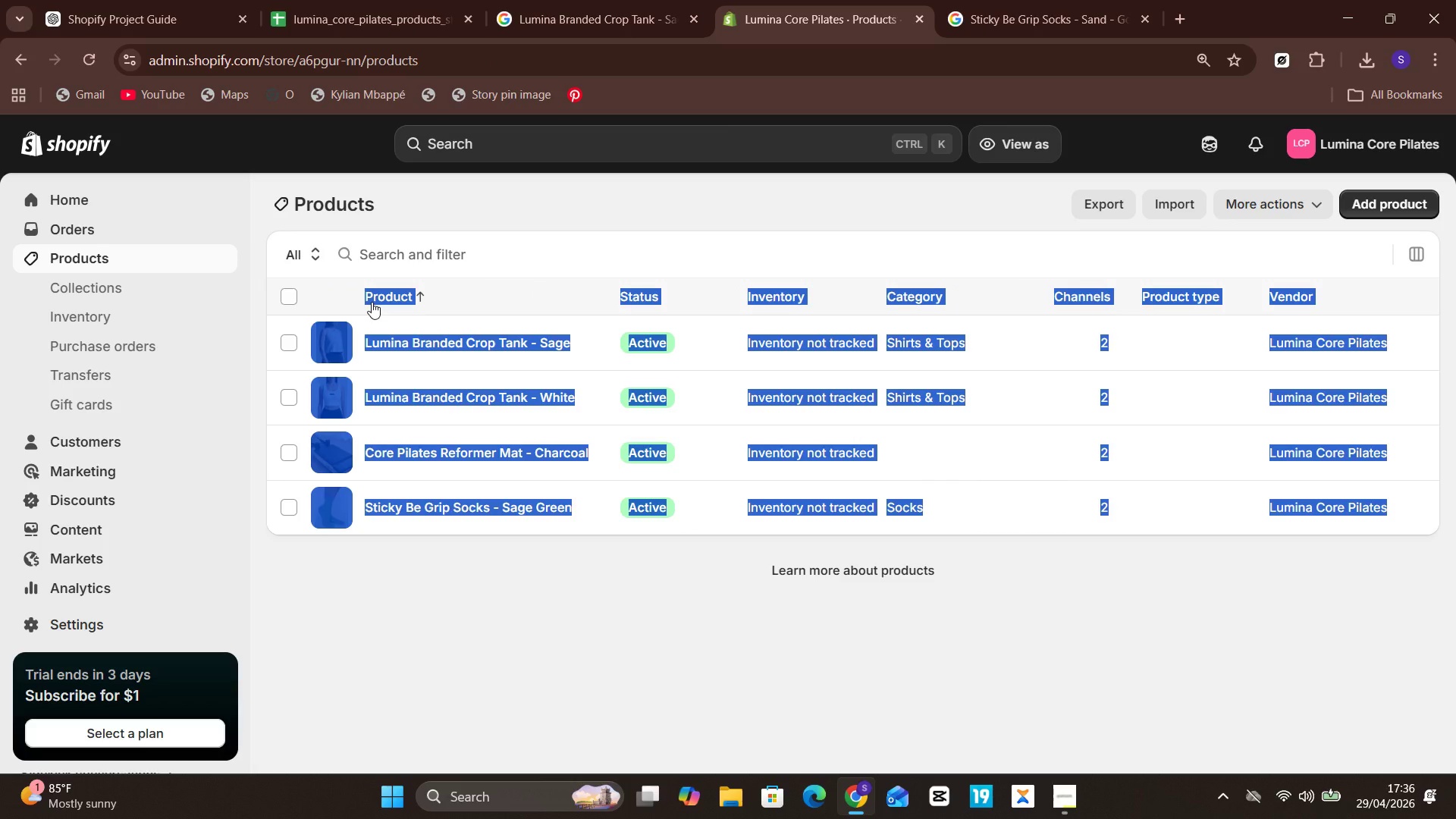 
left_click([428, 541])
 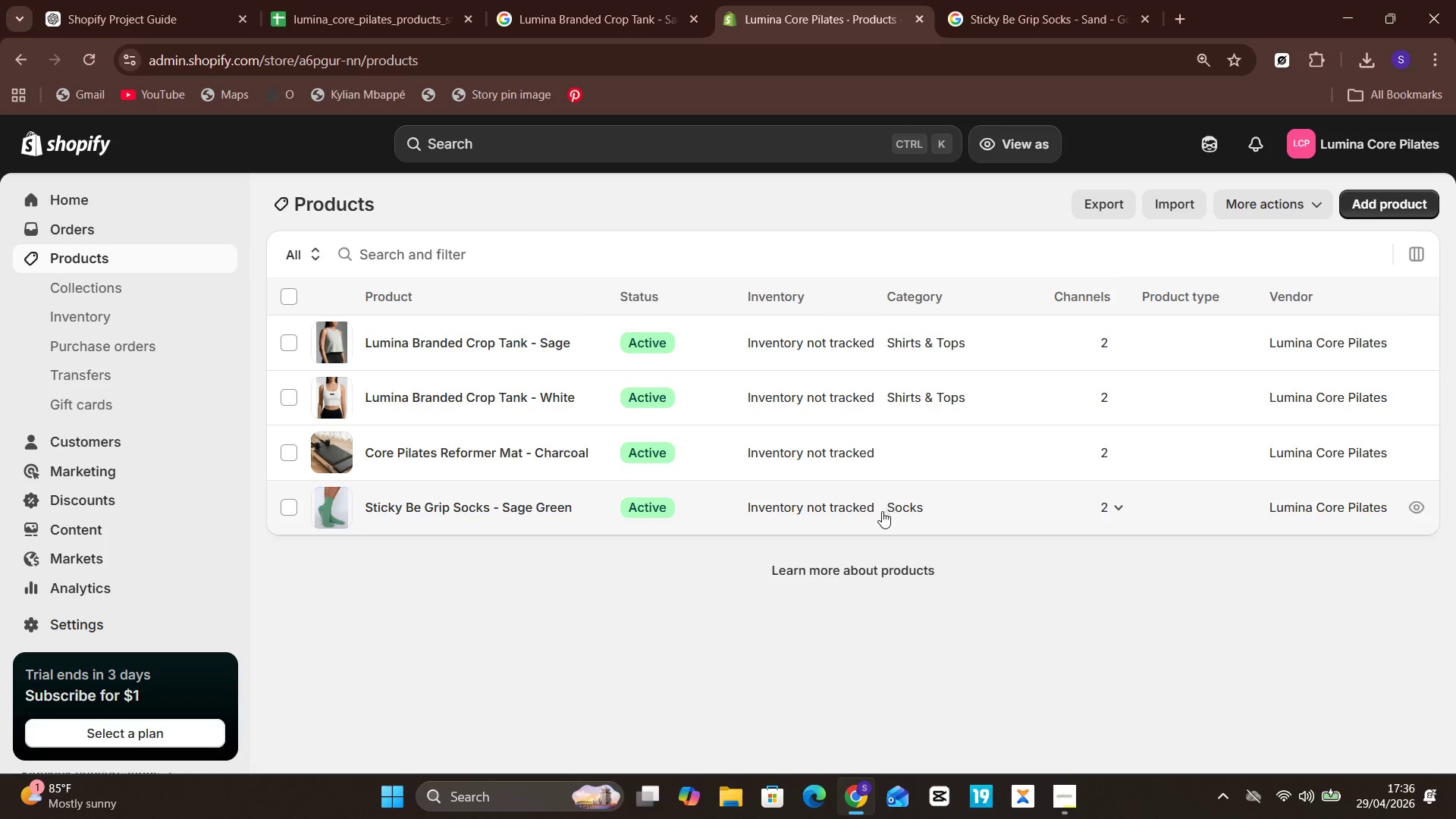 
left_click([835, 573])
 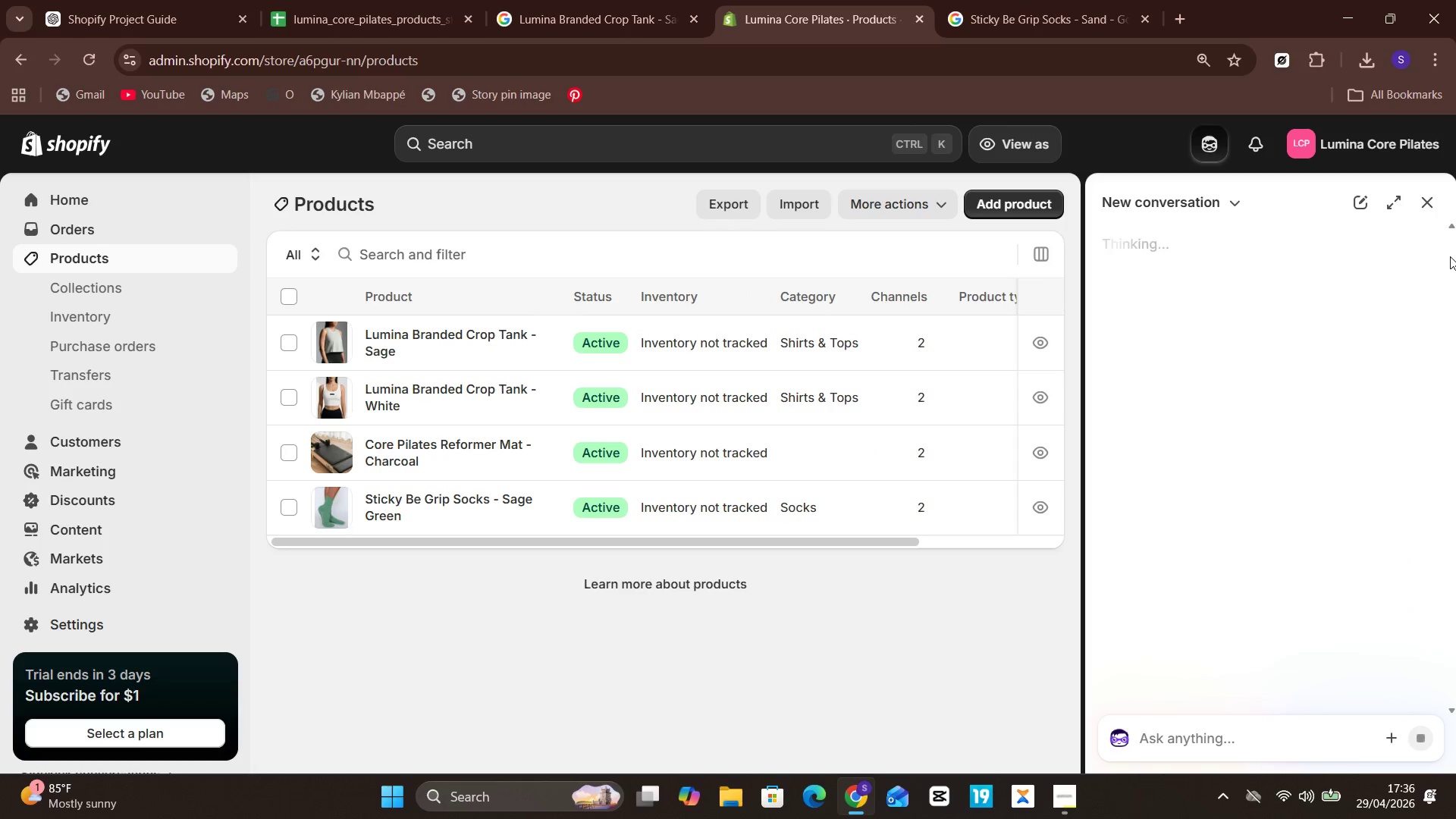 
left_click([1432, 218])
 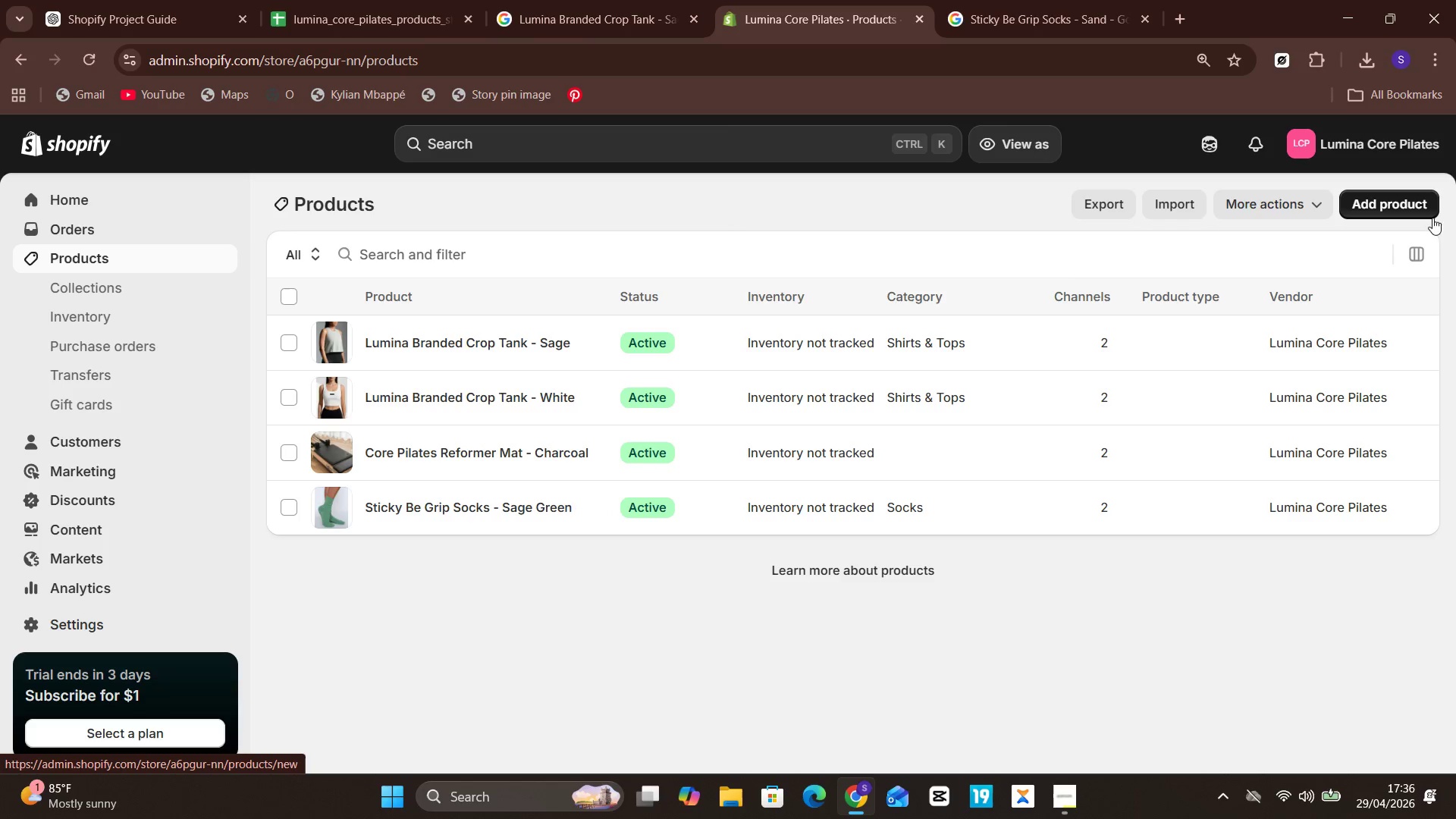 
mouse_move([1031, 482])
 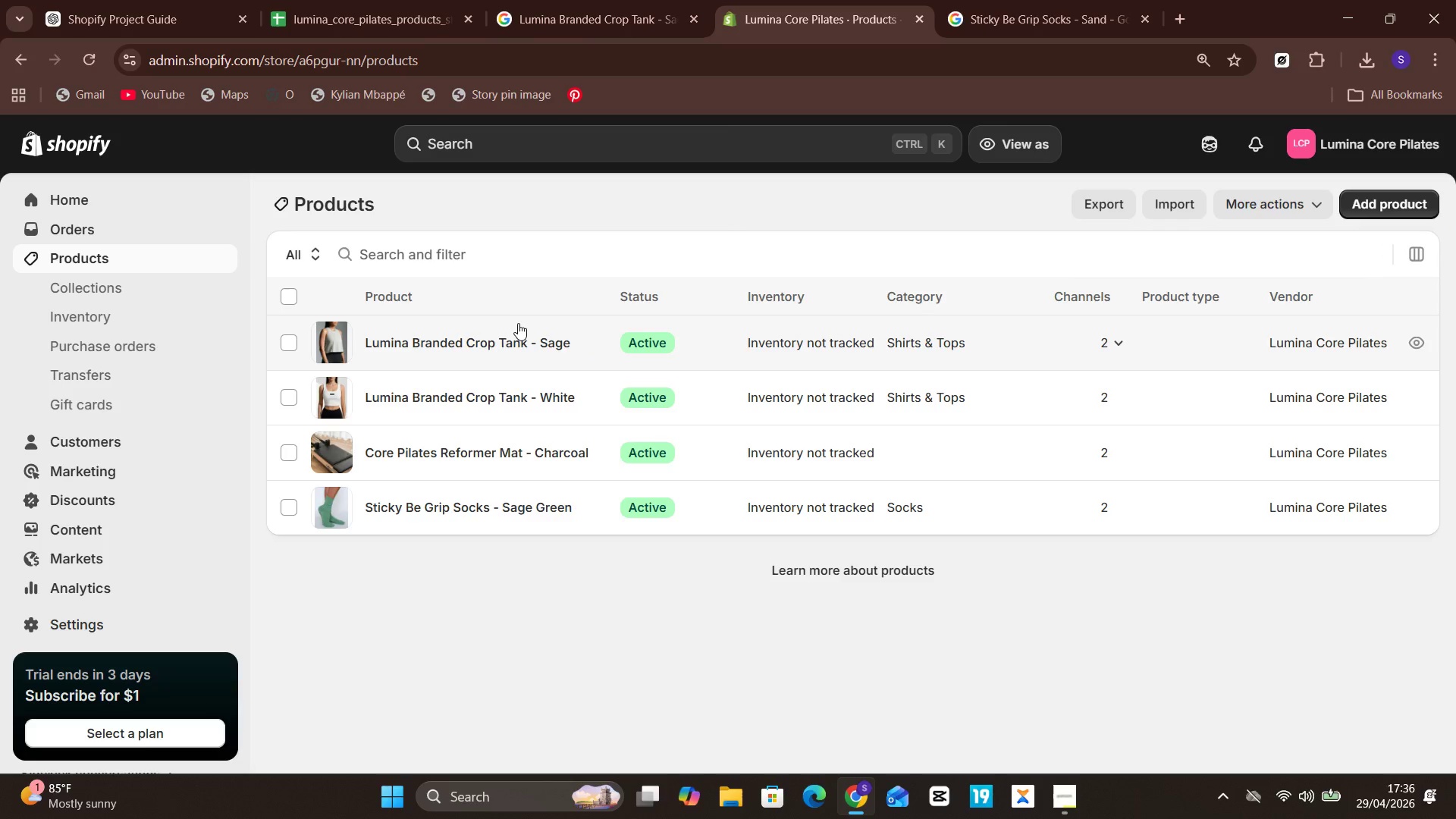 
left_click([520, 332])
 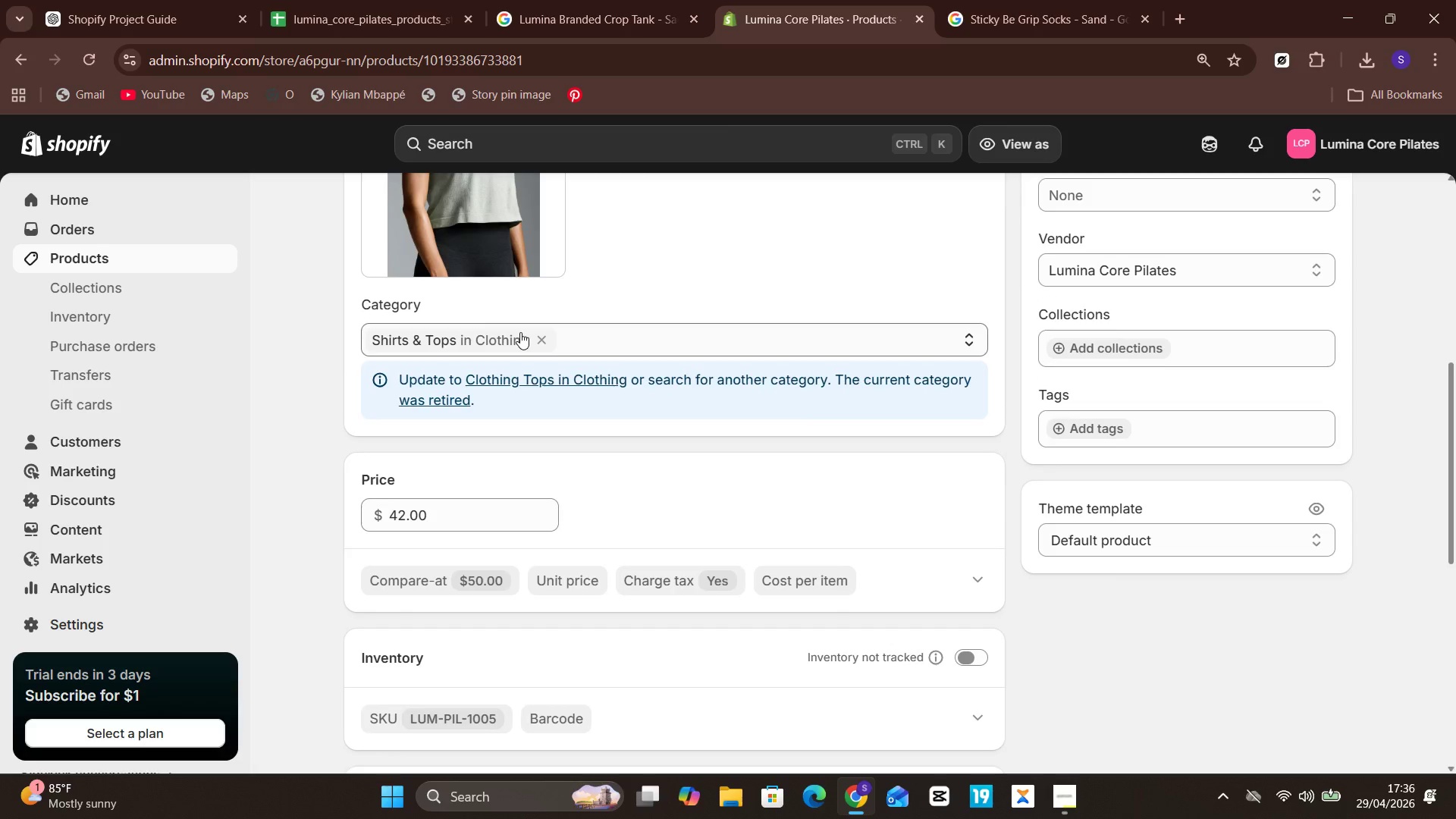 
wait(21.14)
 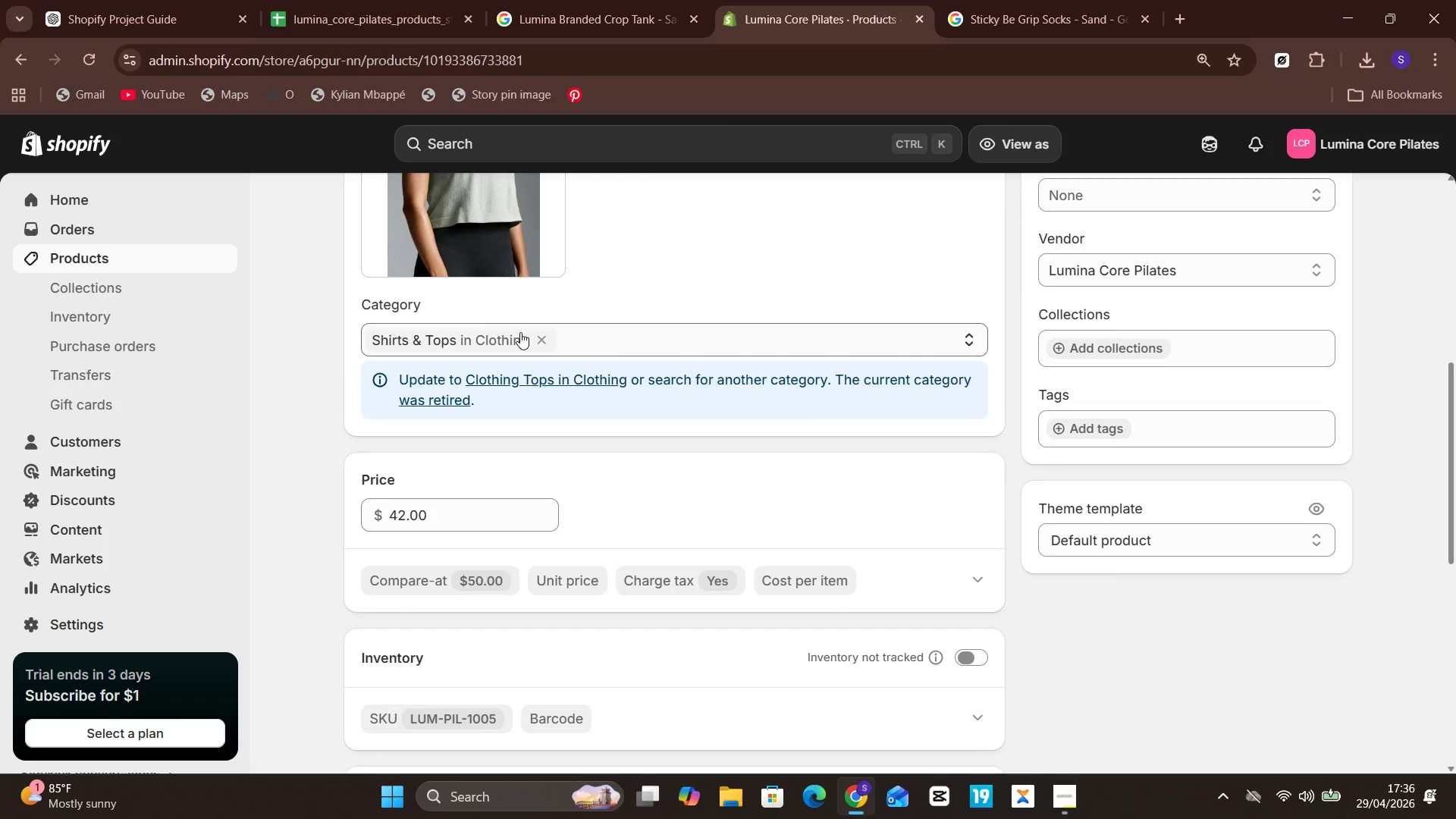 
left_click([964, 545])
 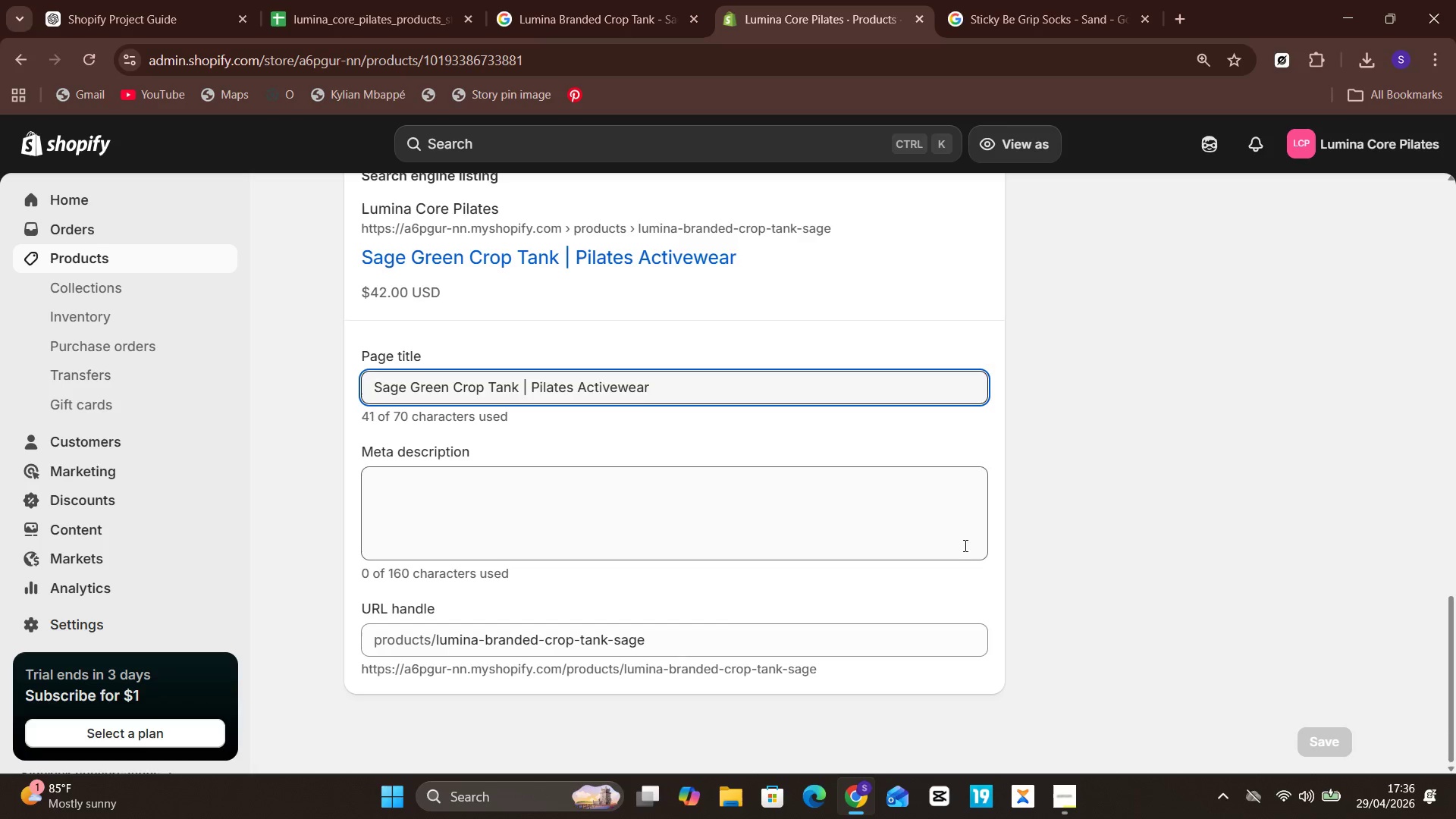 
left_click([843, 524])
 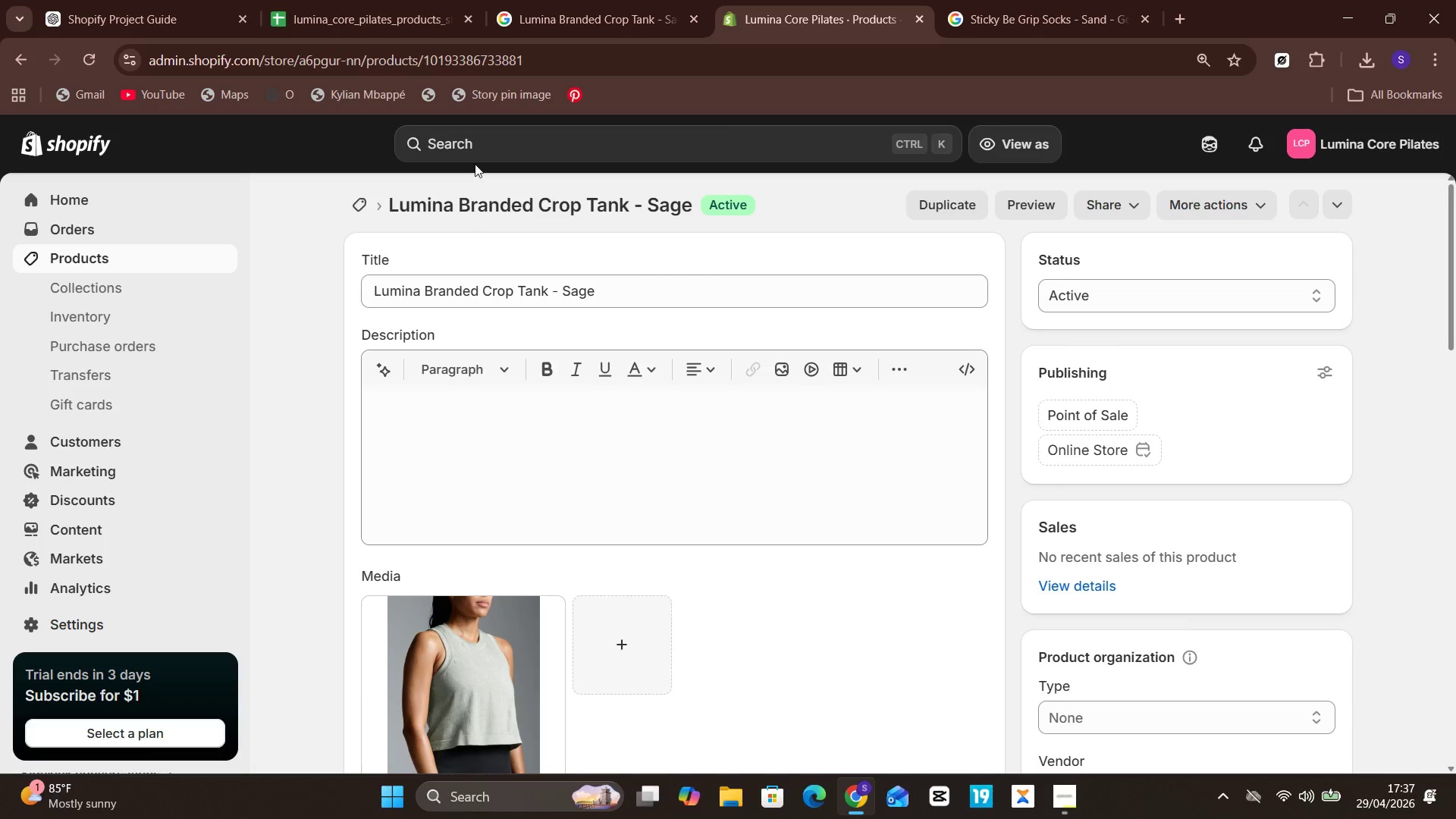 
wait(7.14)
 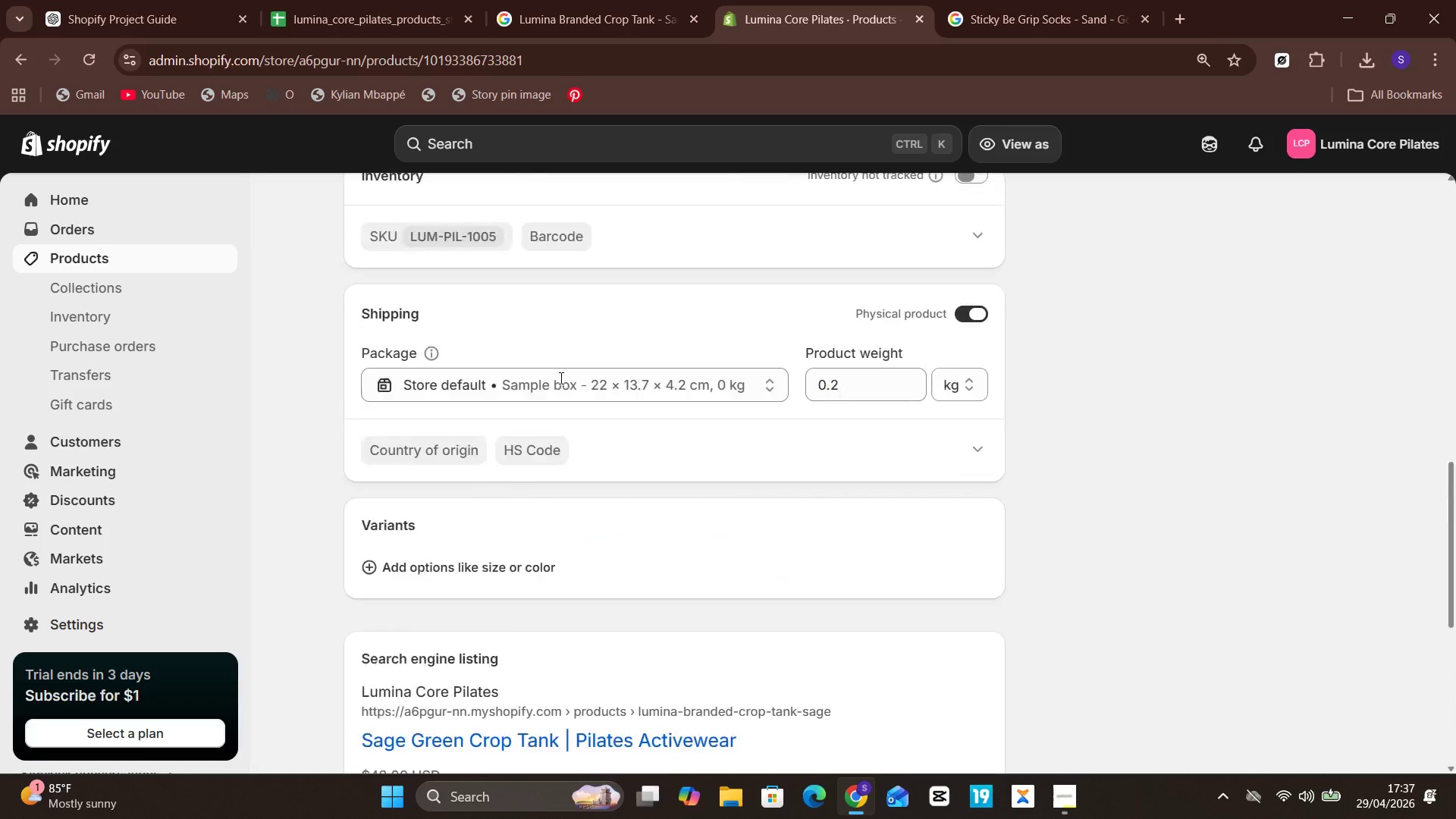 
mouse_move([563, 0])
 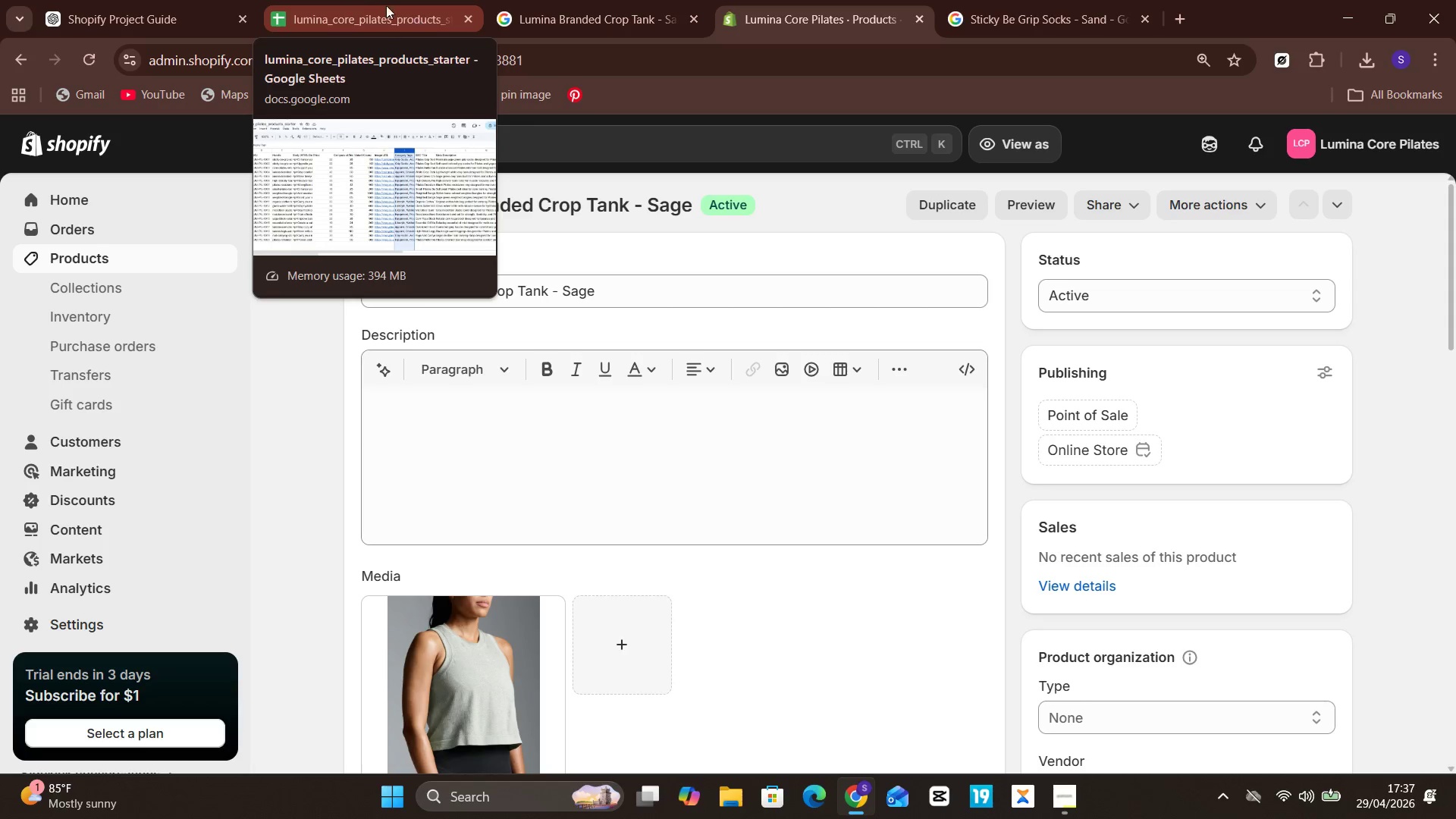 
left_click([363, 0])
 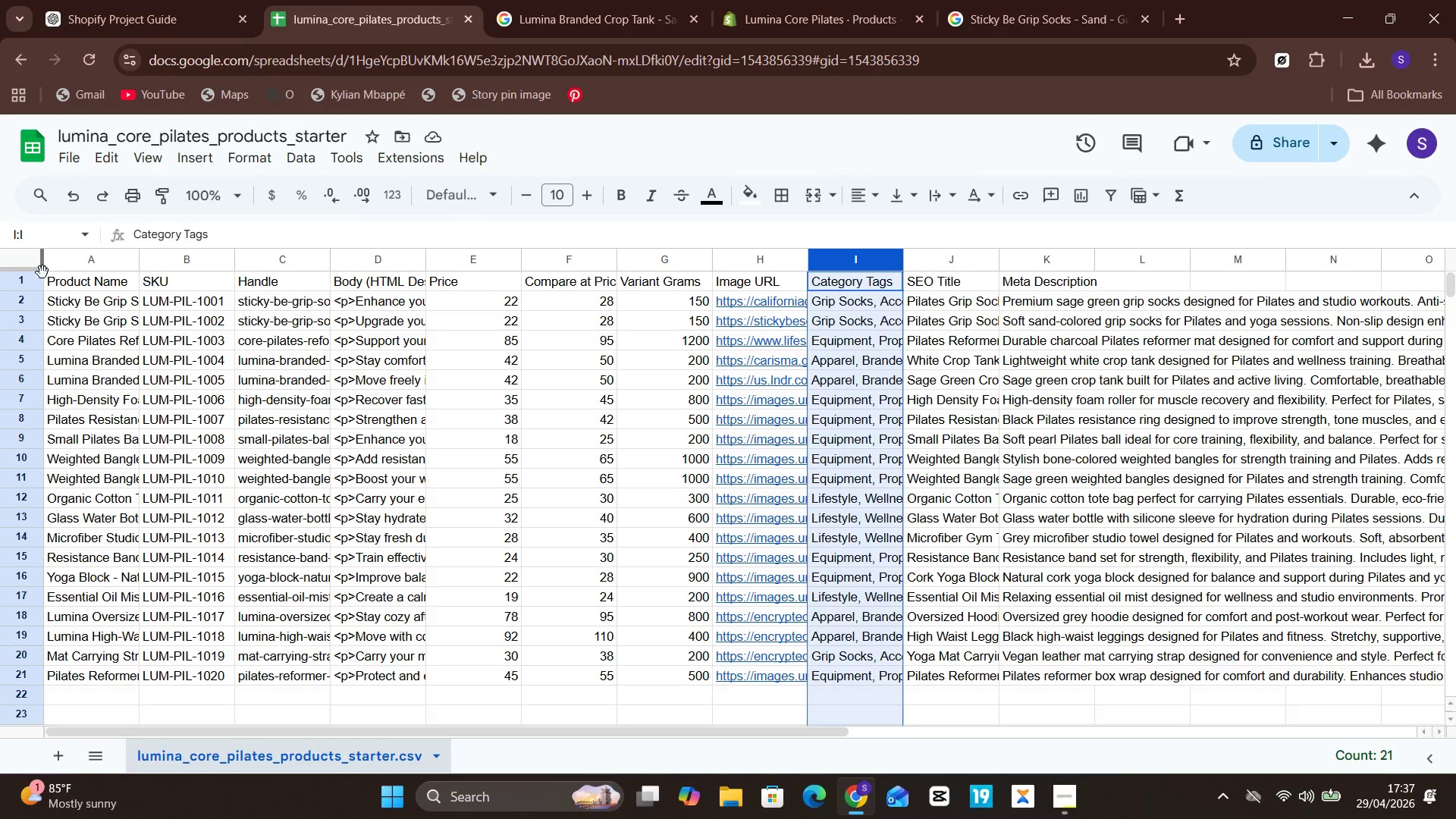 
left_click([89, 309])
 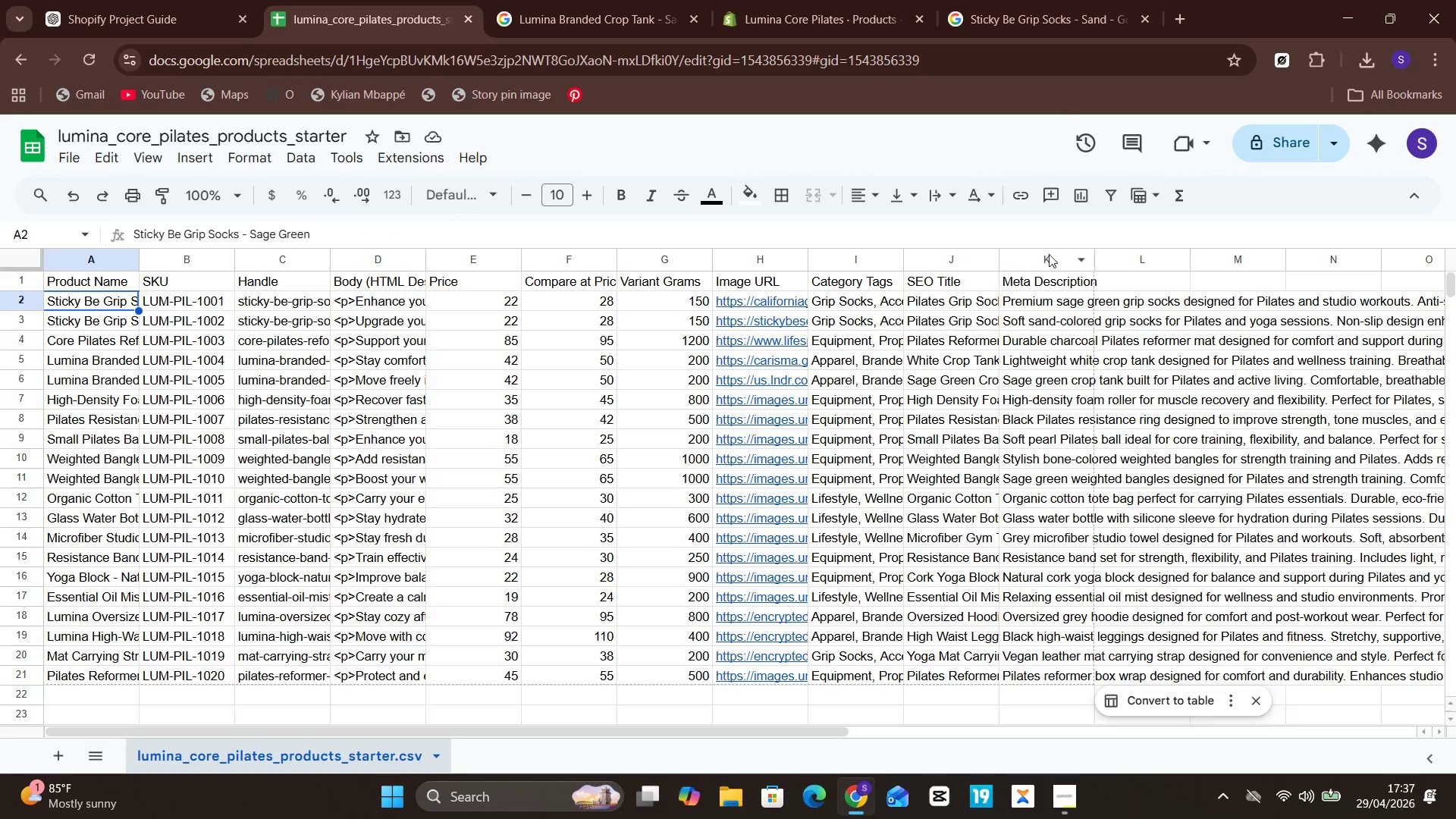 
left_click([1041, 279])
 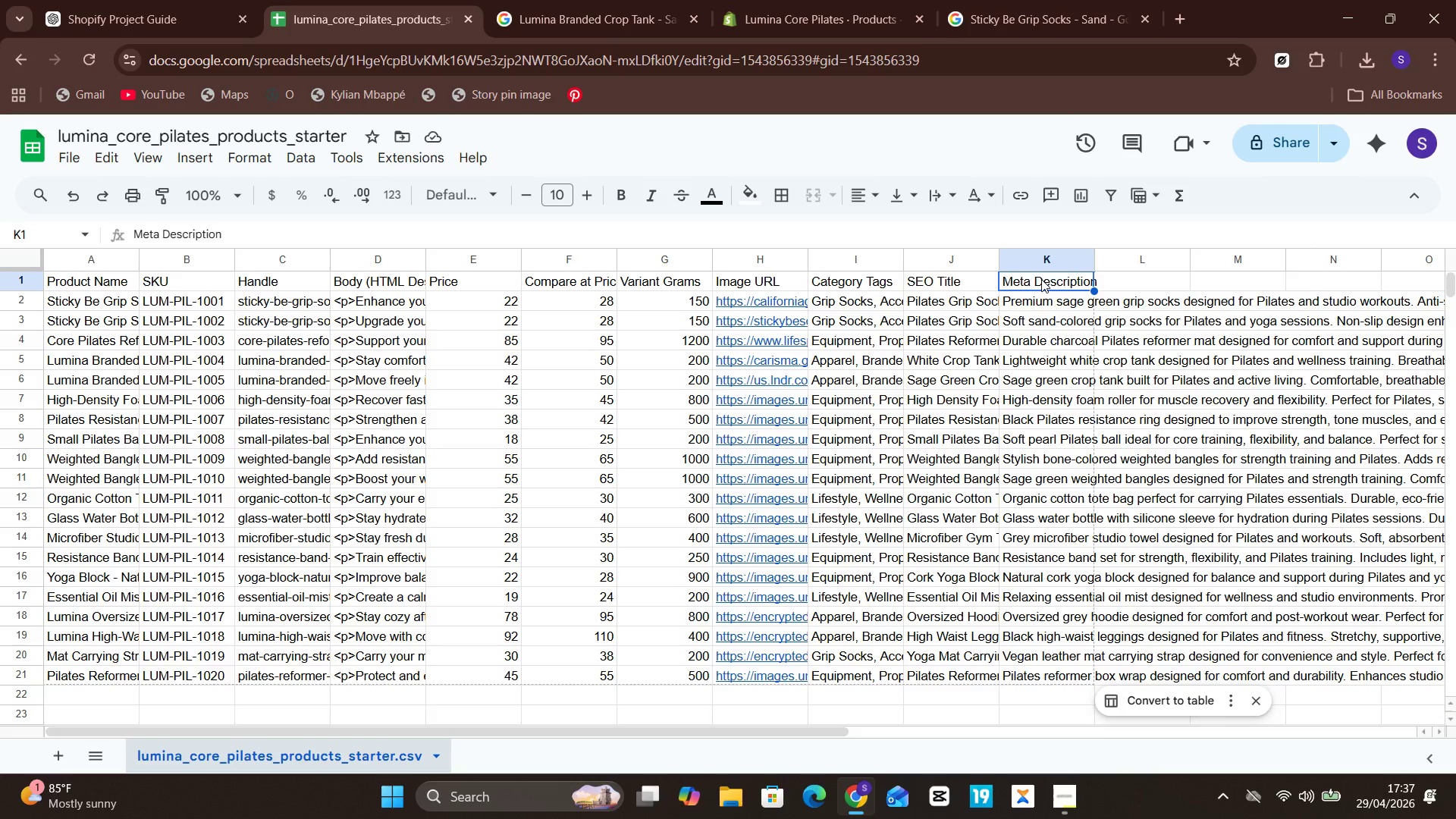 
left_click([1041, 279])
 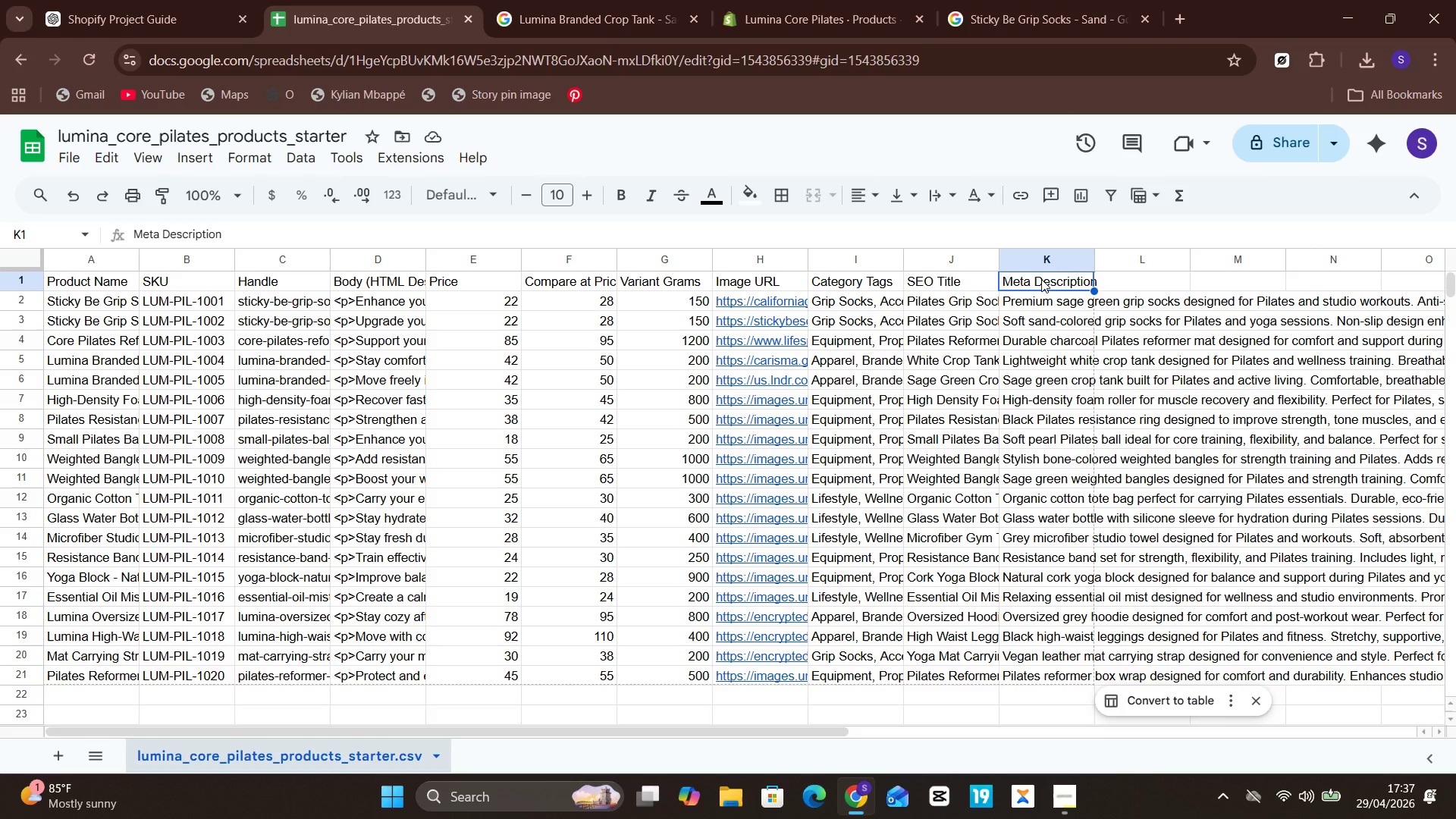 
left_click([1041, 279])
 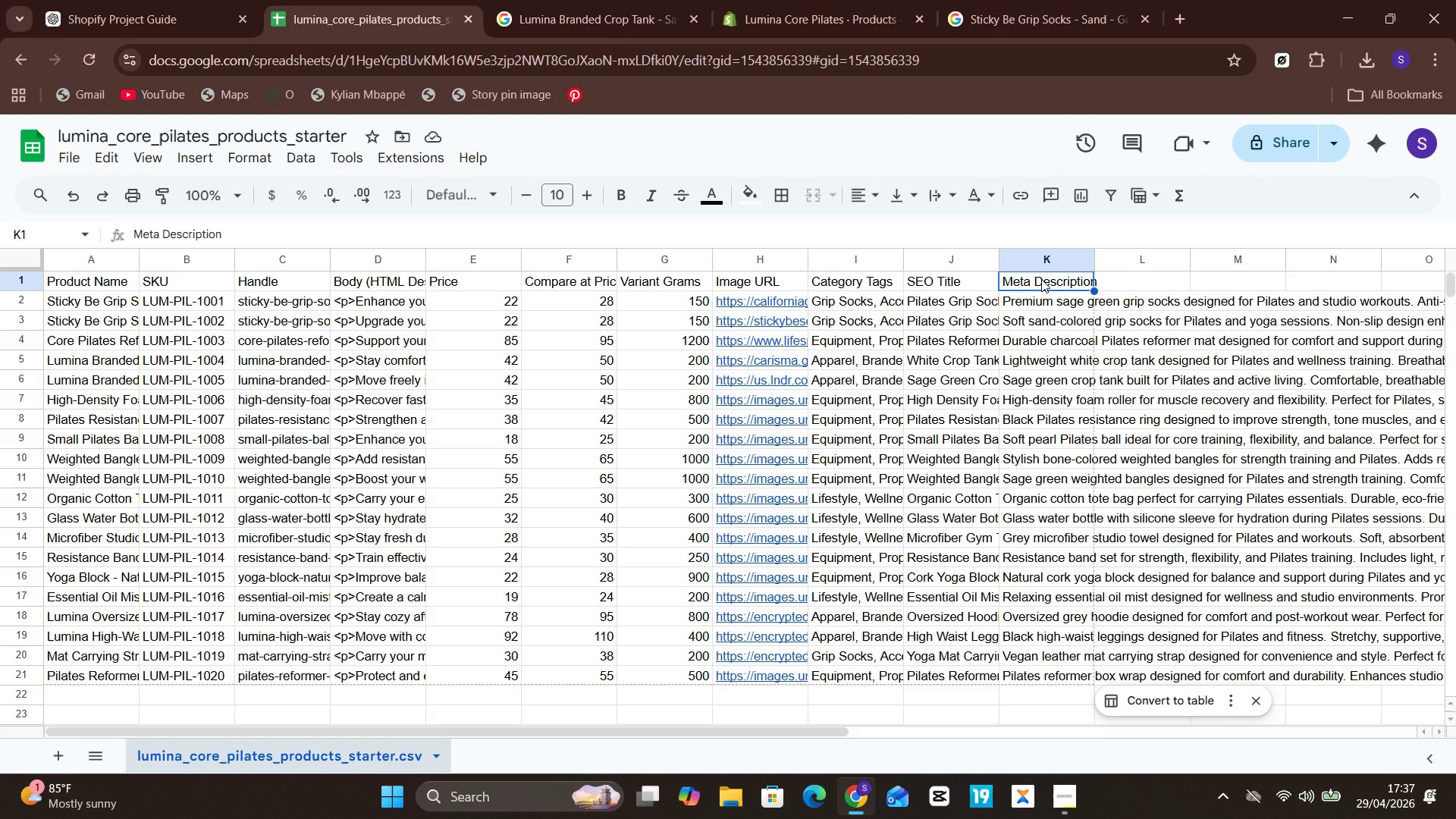 
left_click([1041, 279])
 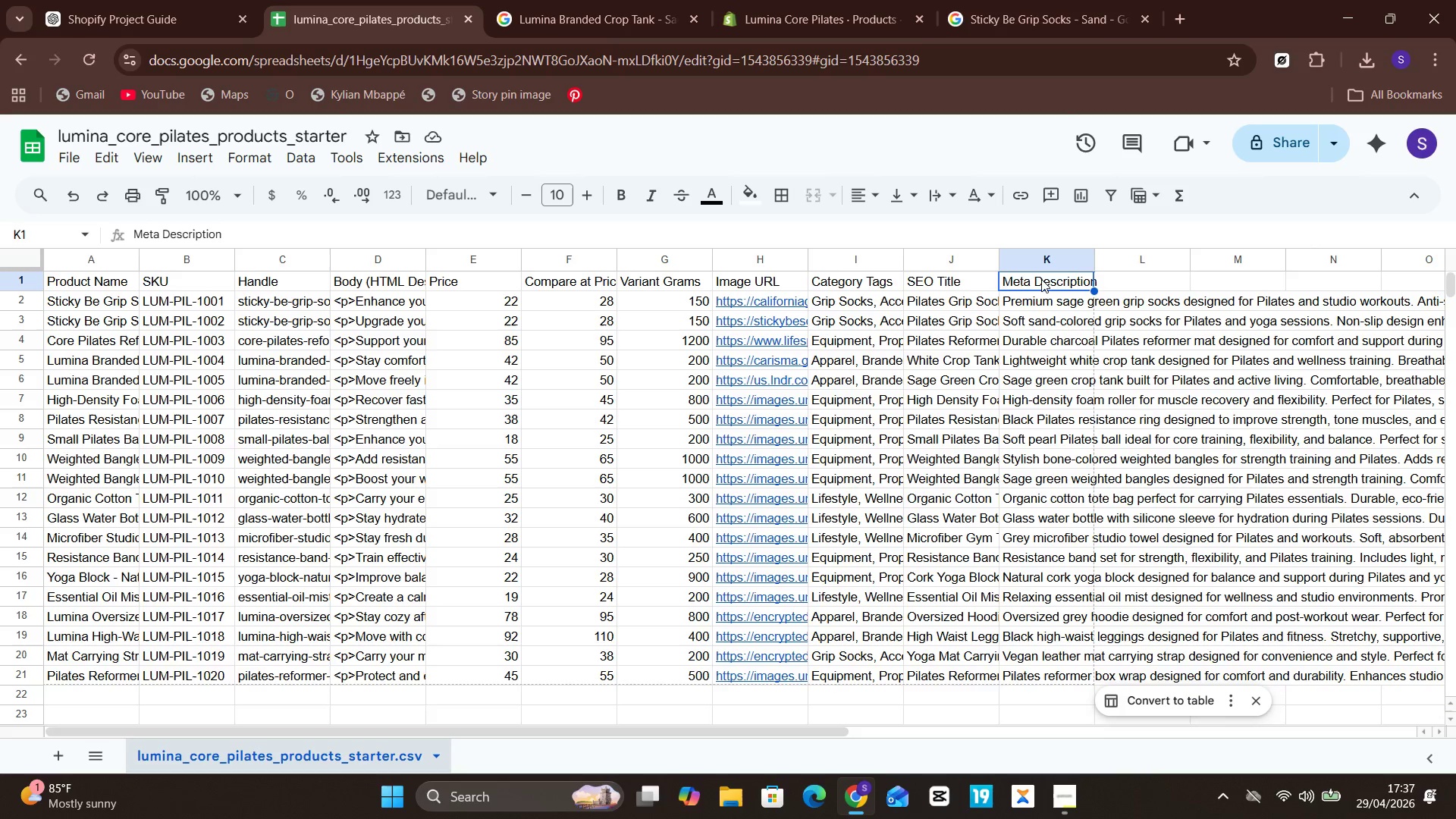 
double_click([1041, 279])
 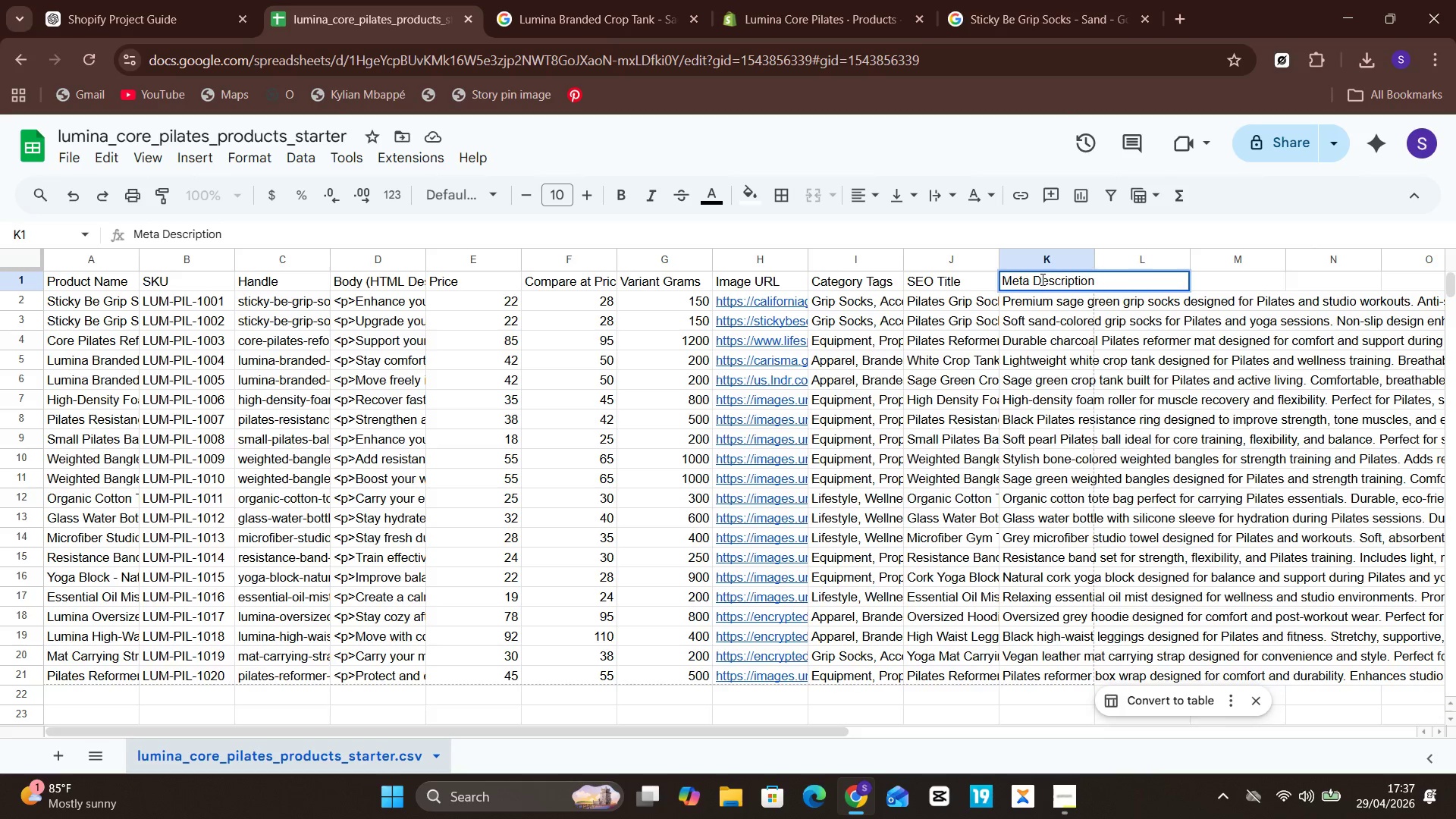 
left_click([1041, 279])
 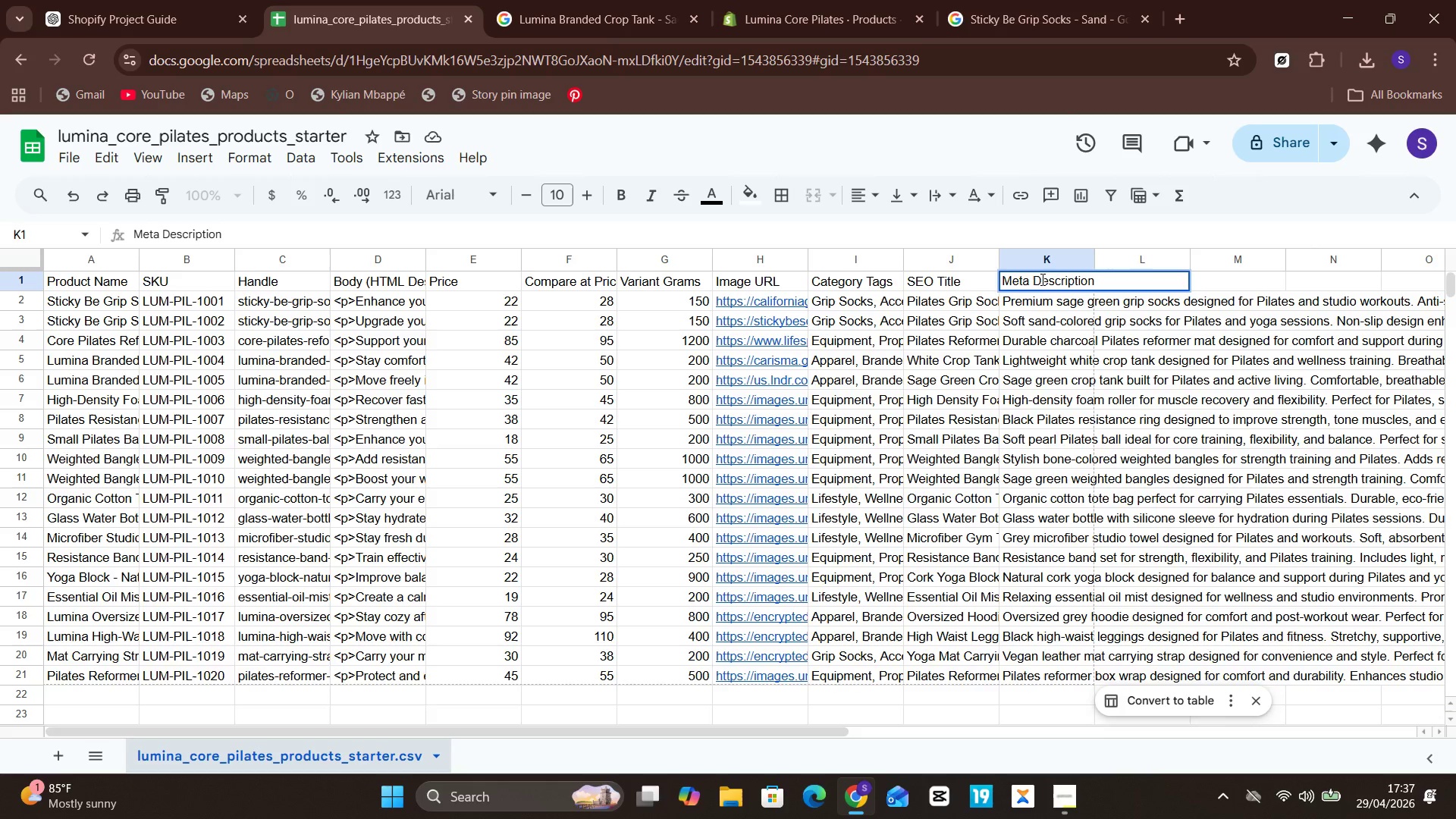 
key(Backspace)
 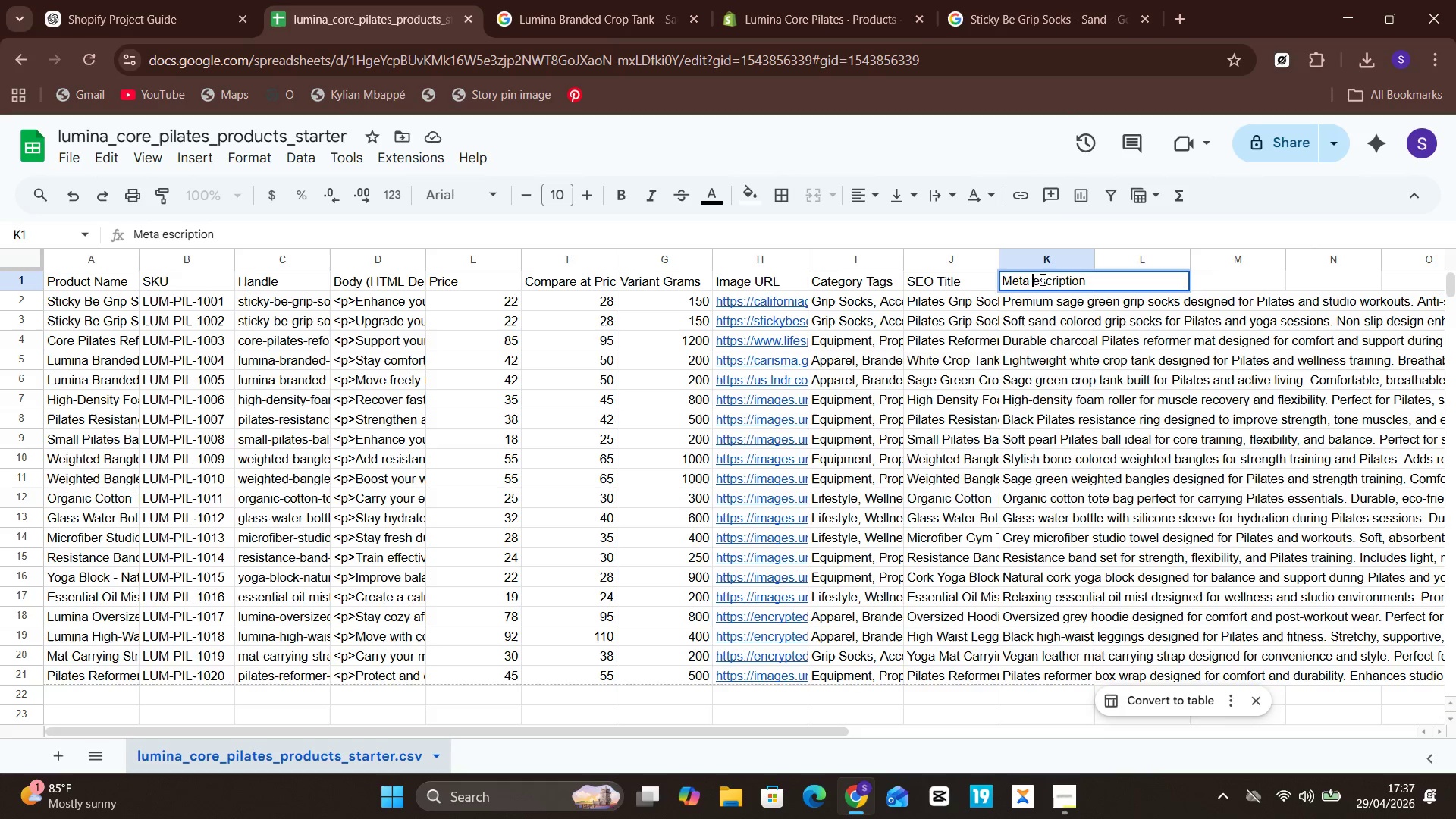 
key(D)
 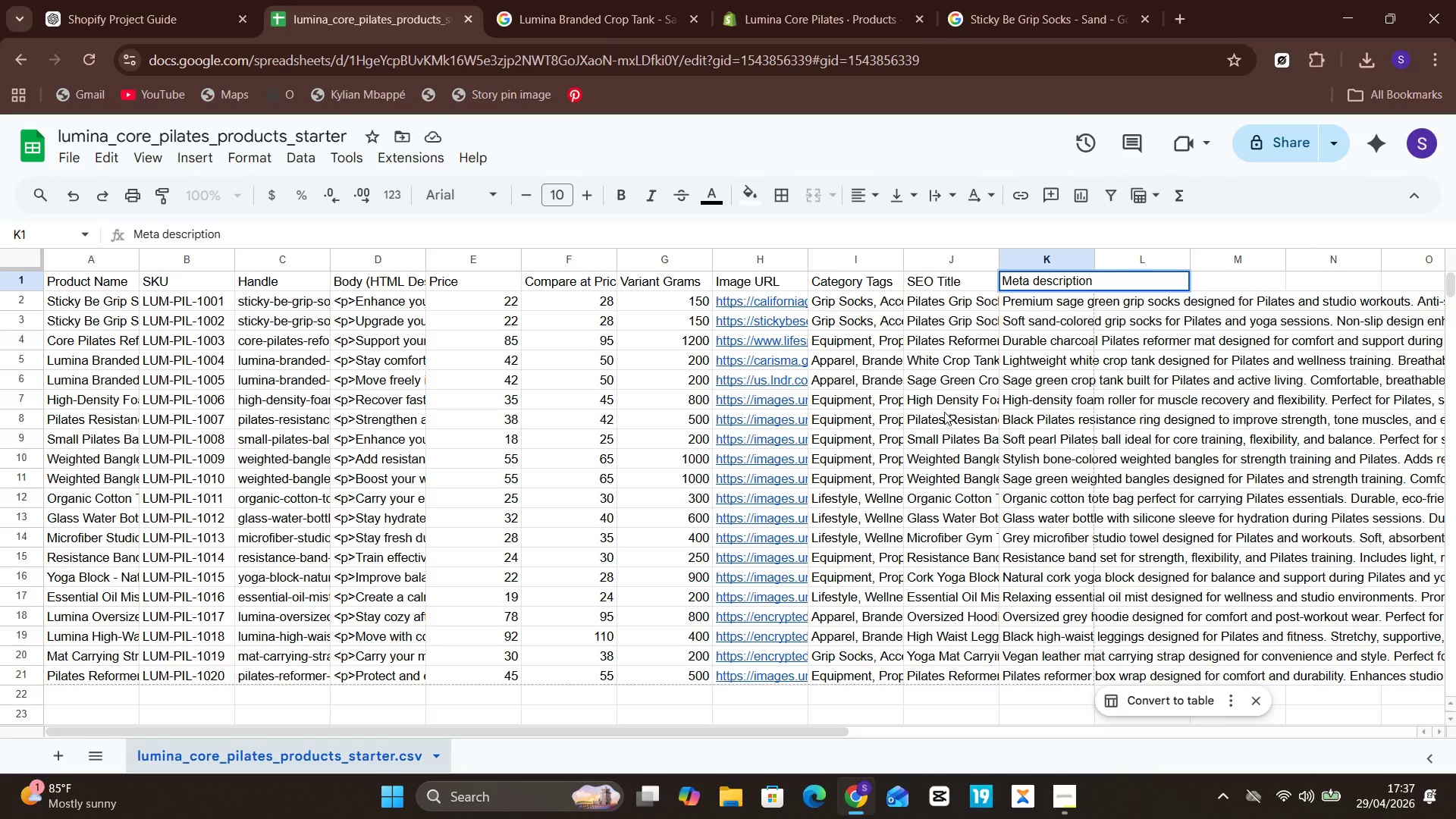 
left_click([952, 408])
 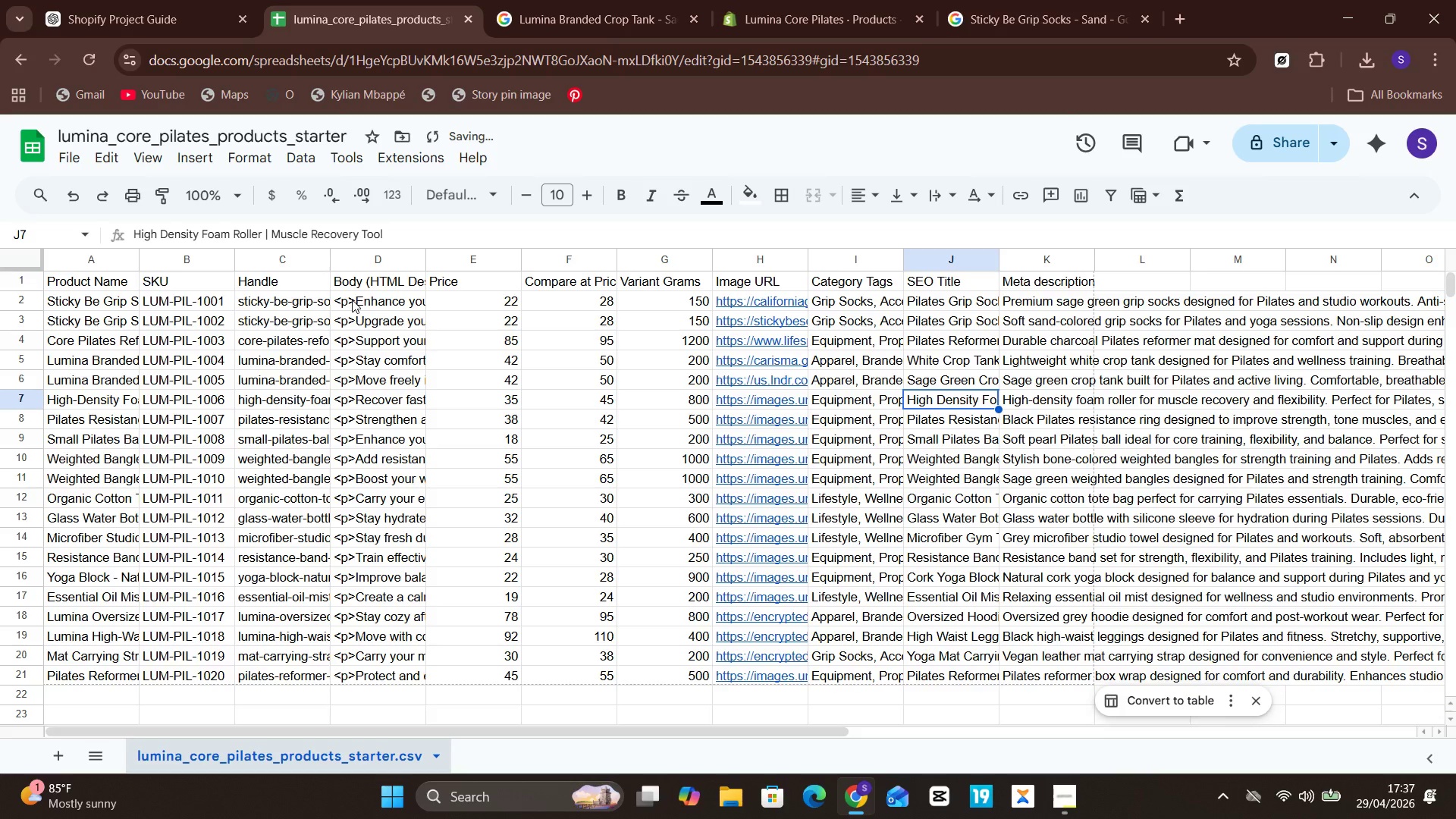 
left_click([372, 274])
 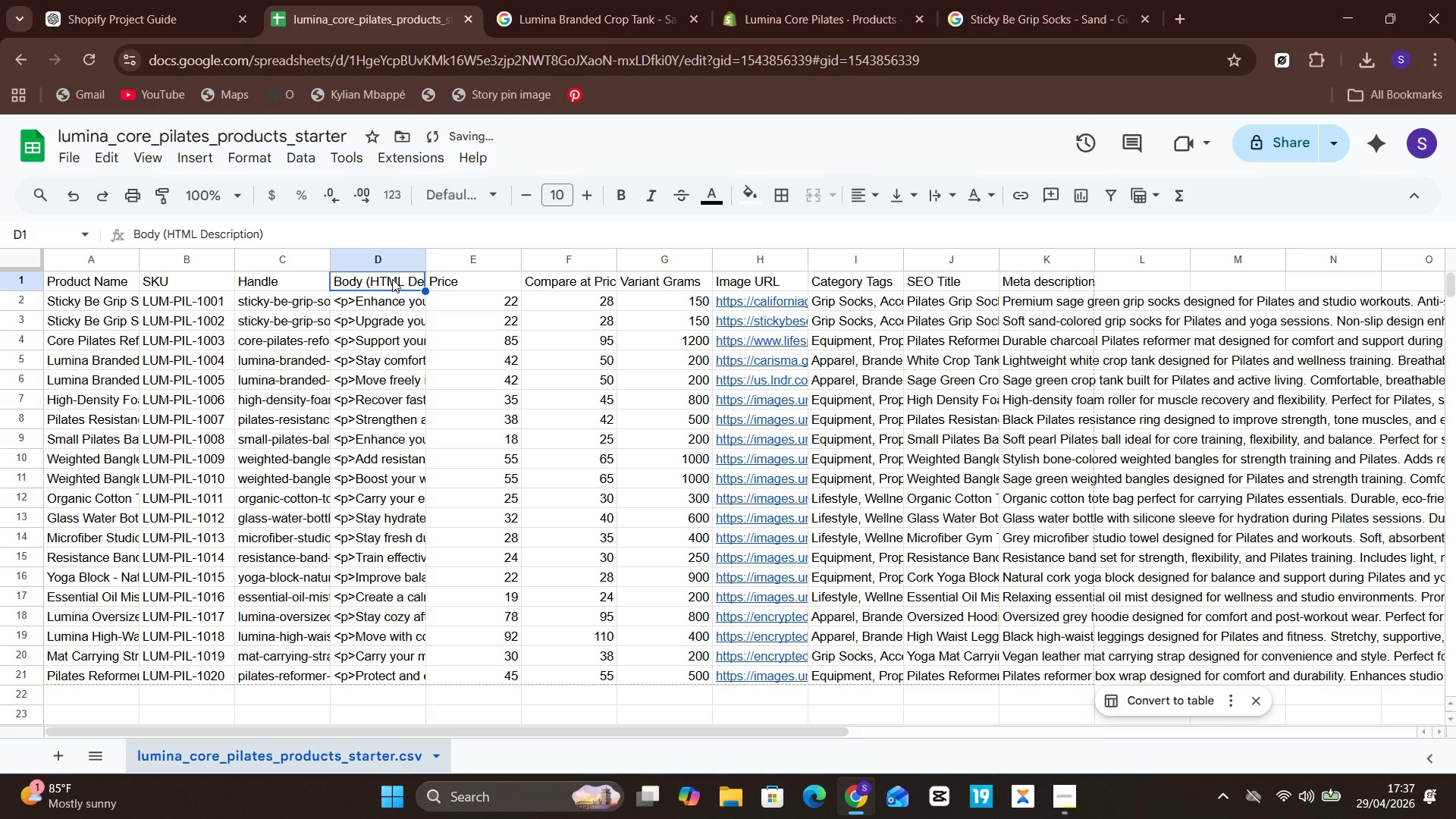 
double_click([392, 279])
 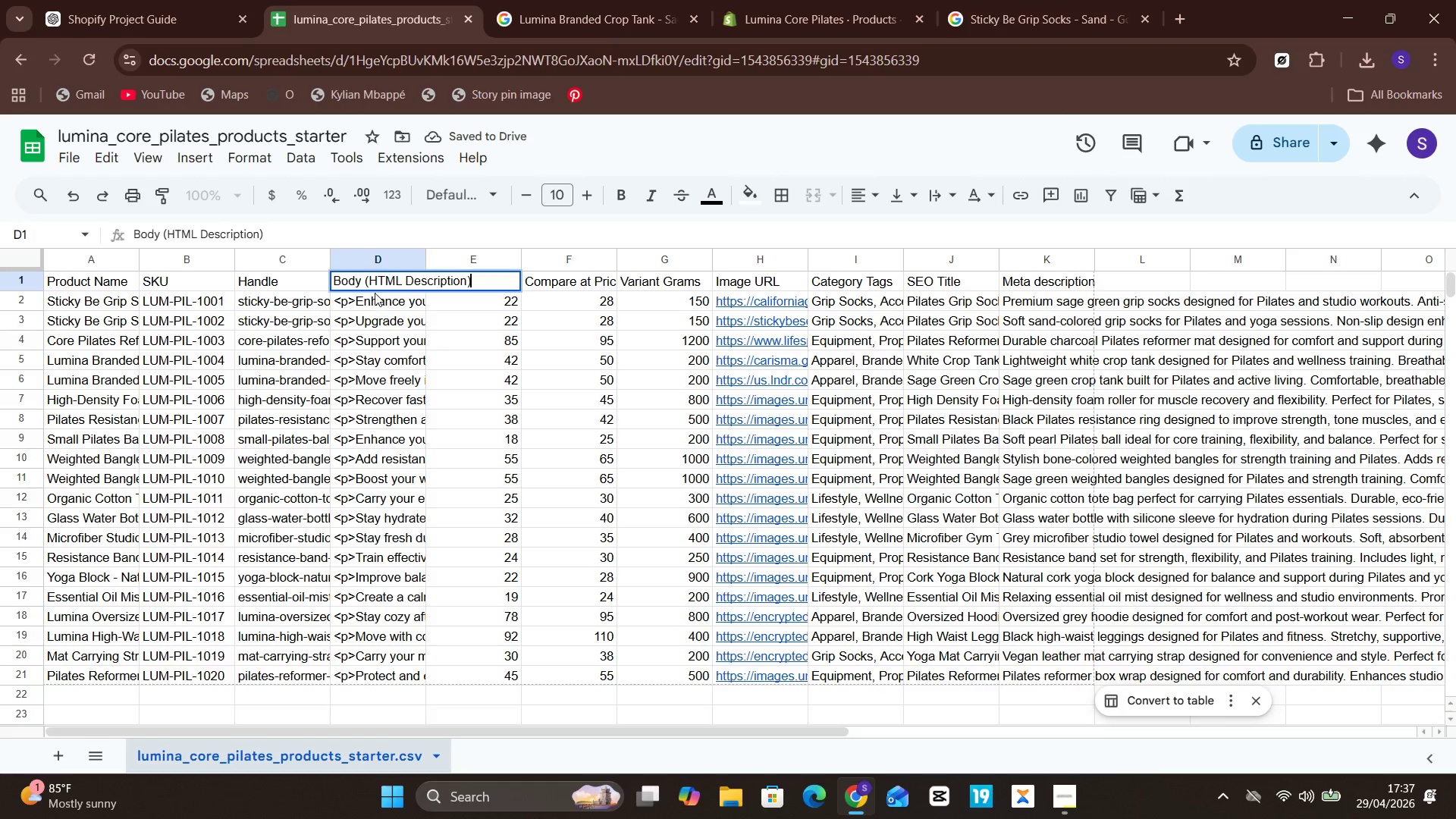 
left_click([500, 320])
 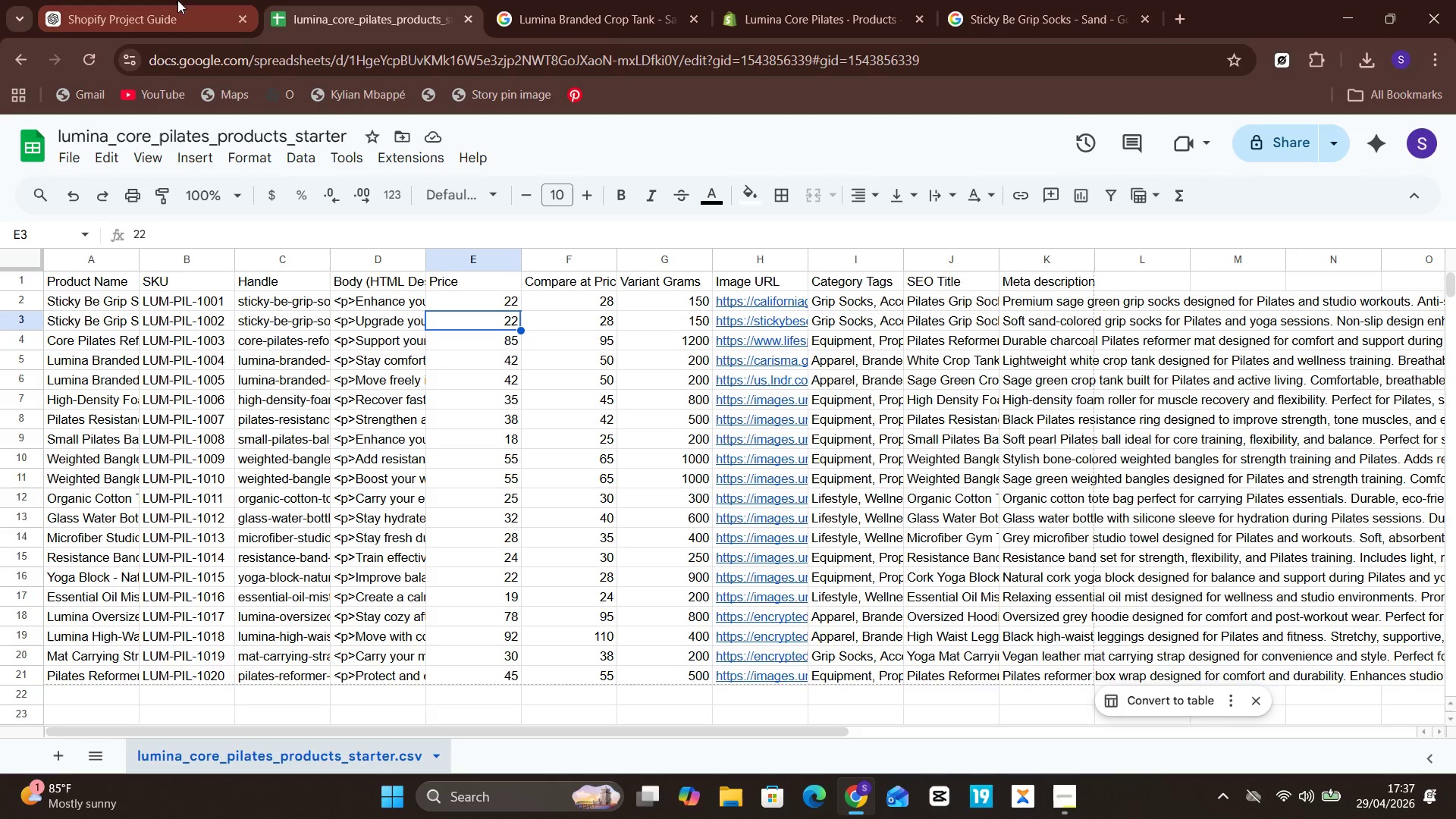 
left_click([812, 0])
 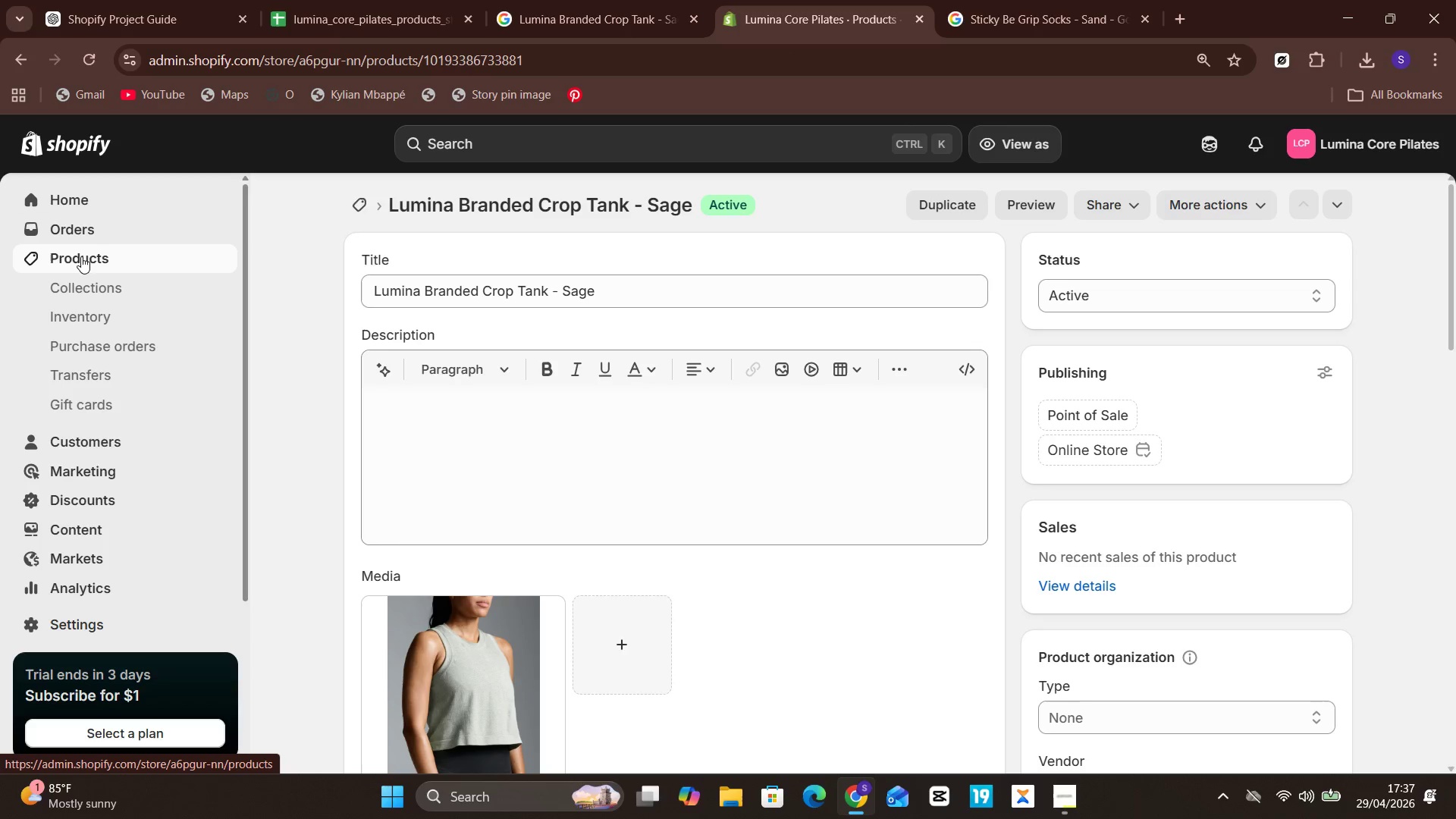 
left_click([92, 262])
 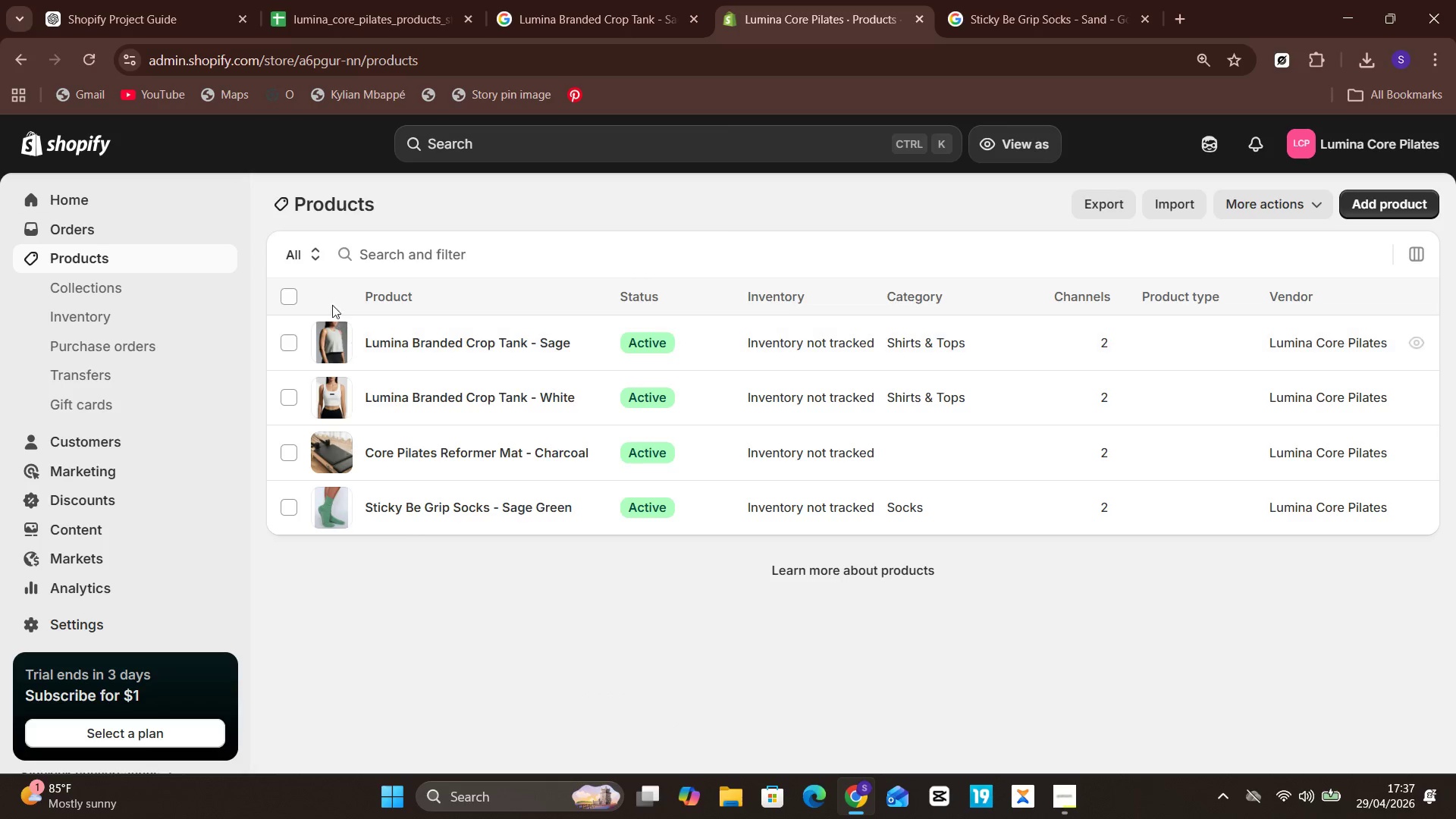 
wait(5.62)
 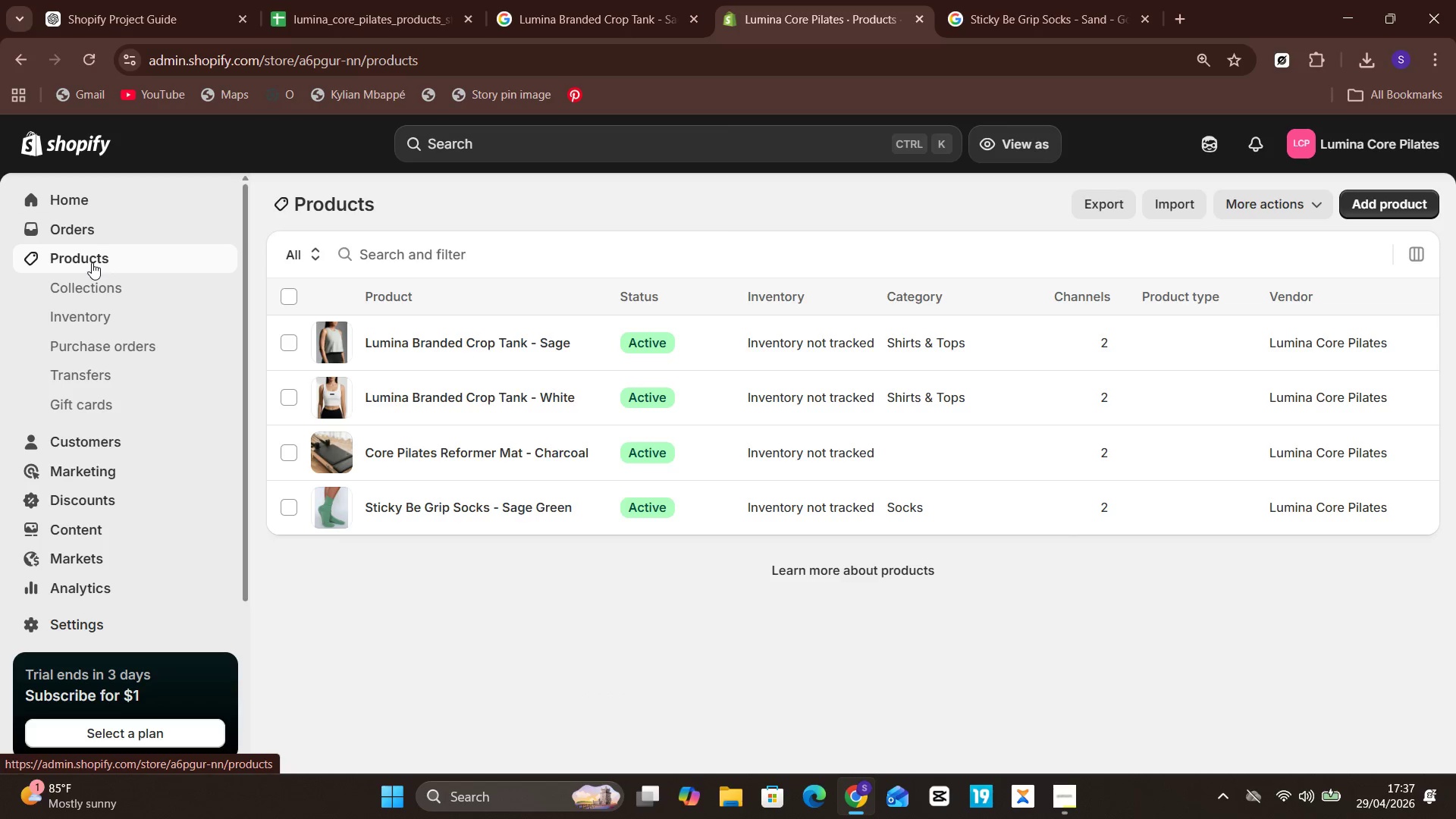 
left_click([299, 293])
 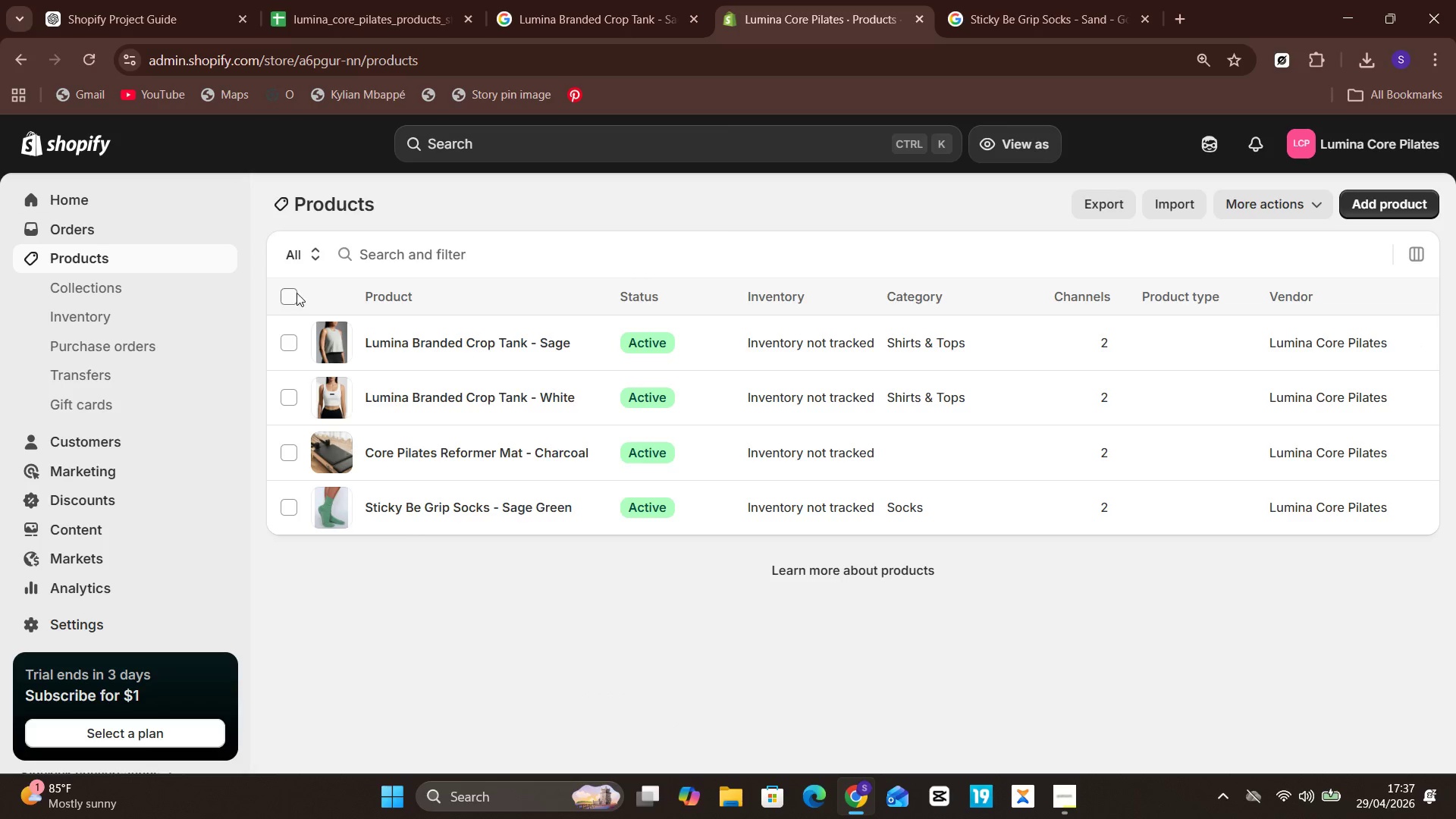 
left_click([297, 293])
 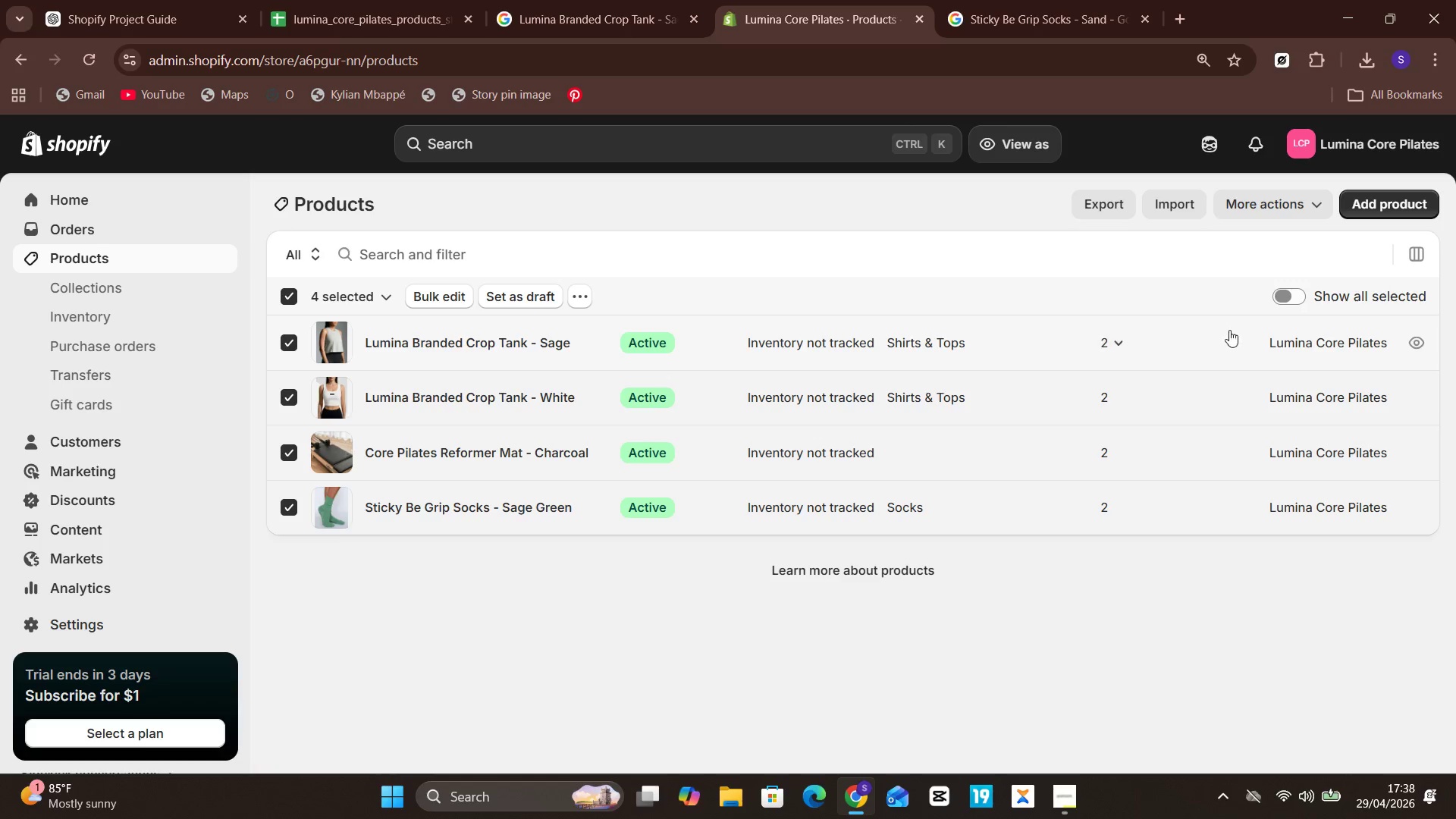 
wait(34.5)
 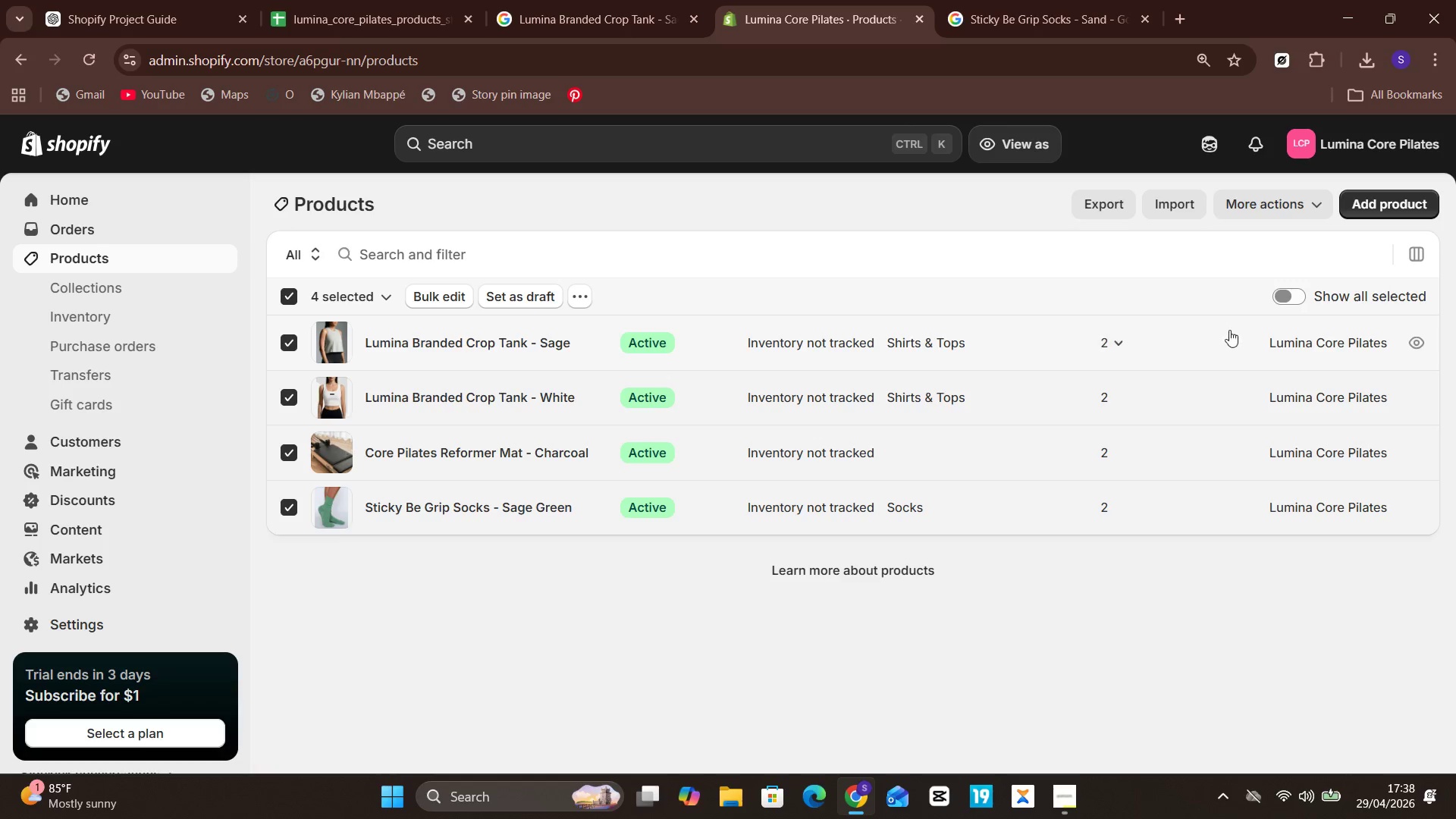 
left_click([1290, 196])
 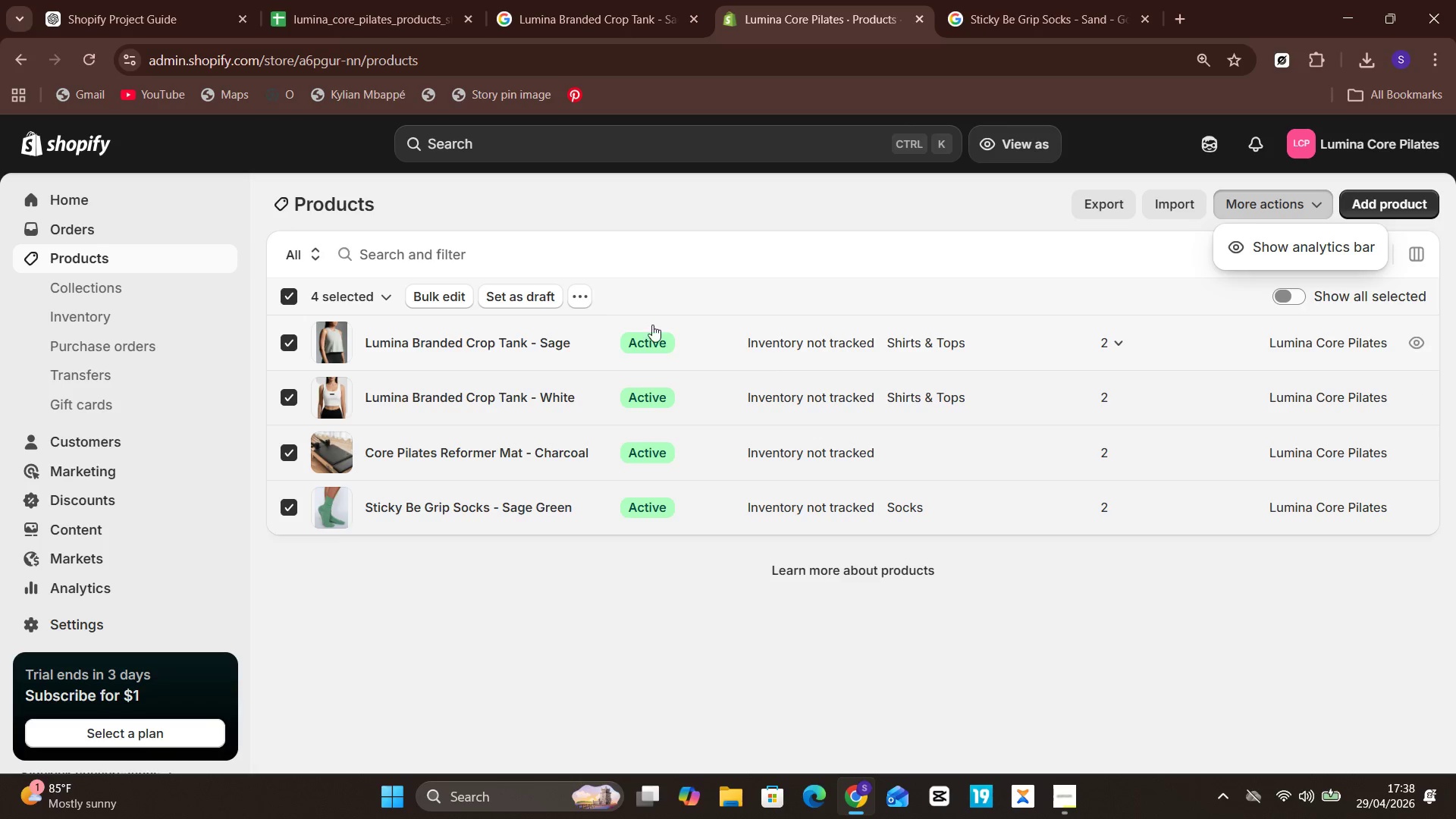 
left_click([570, 291])
 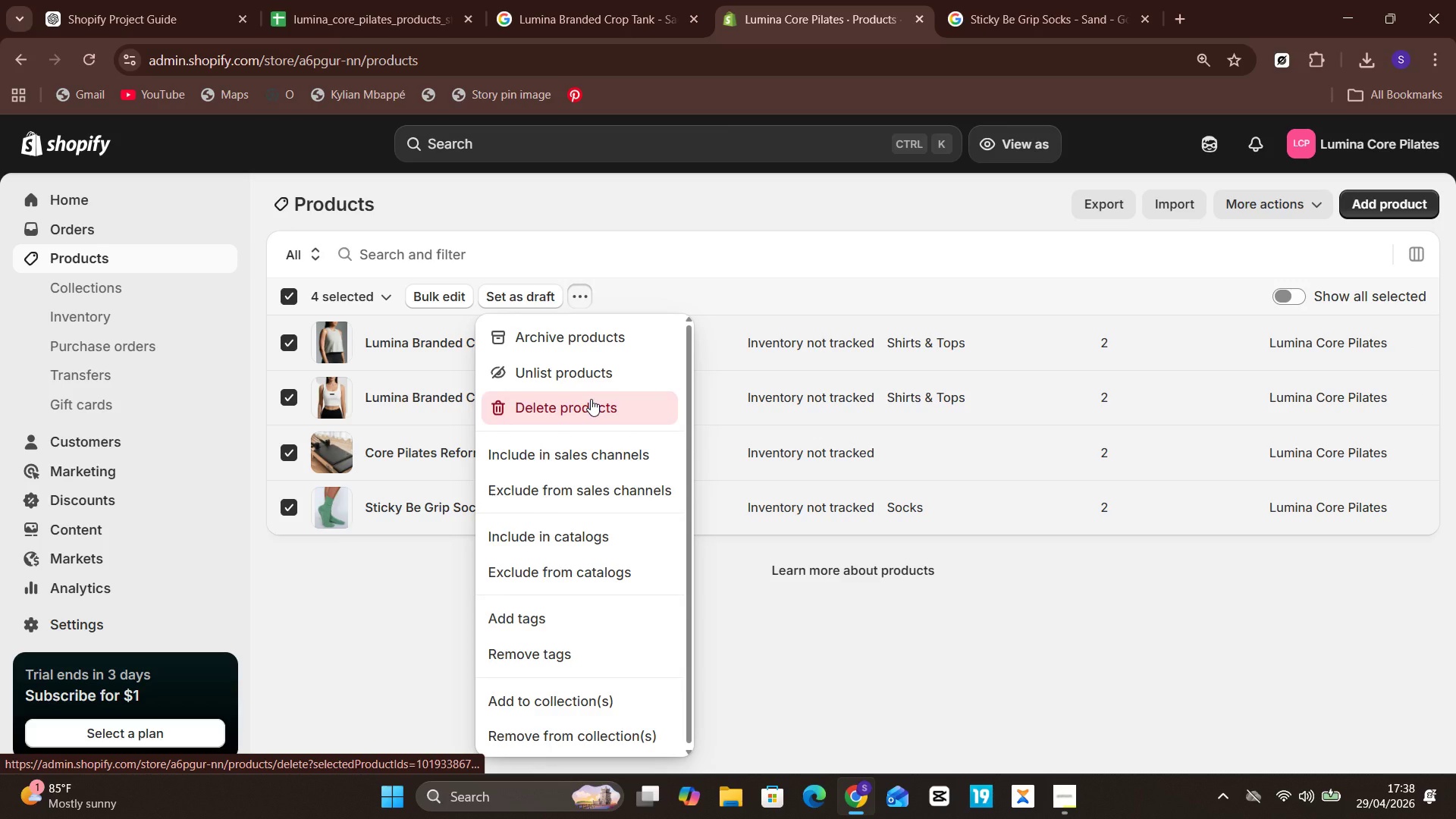 
left_click([591, 399])
 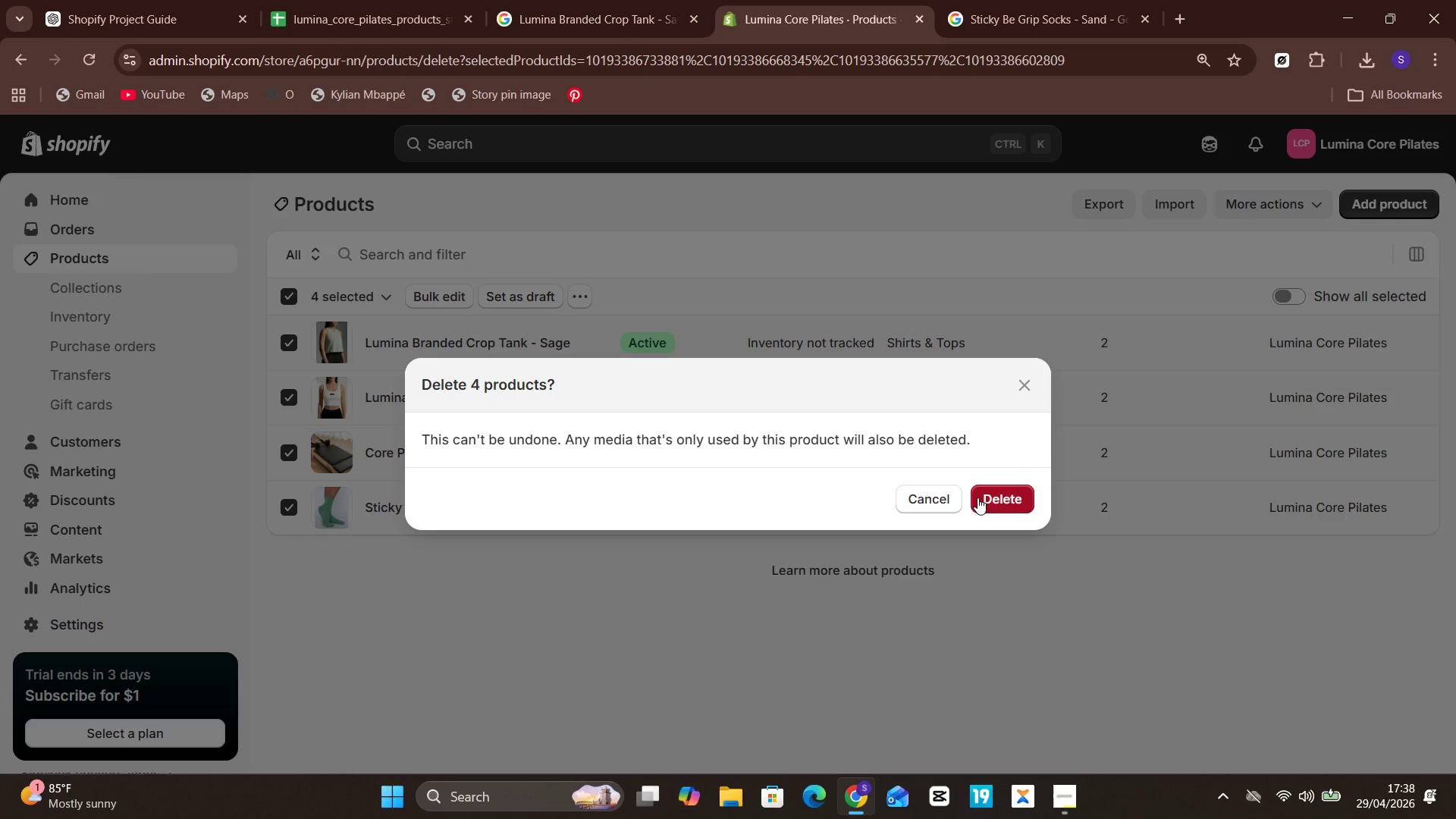 
left_click([1017, 501])
 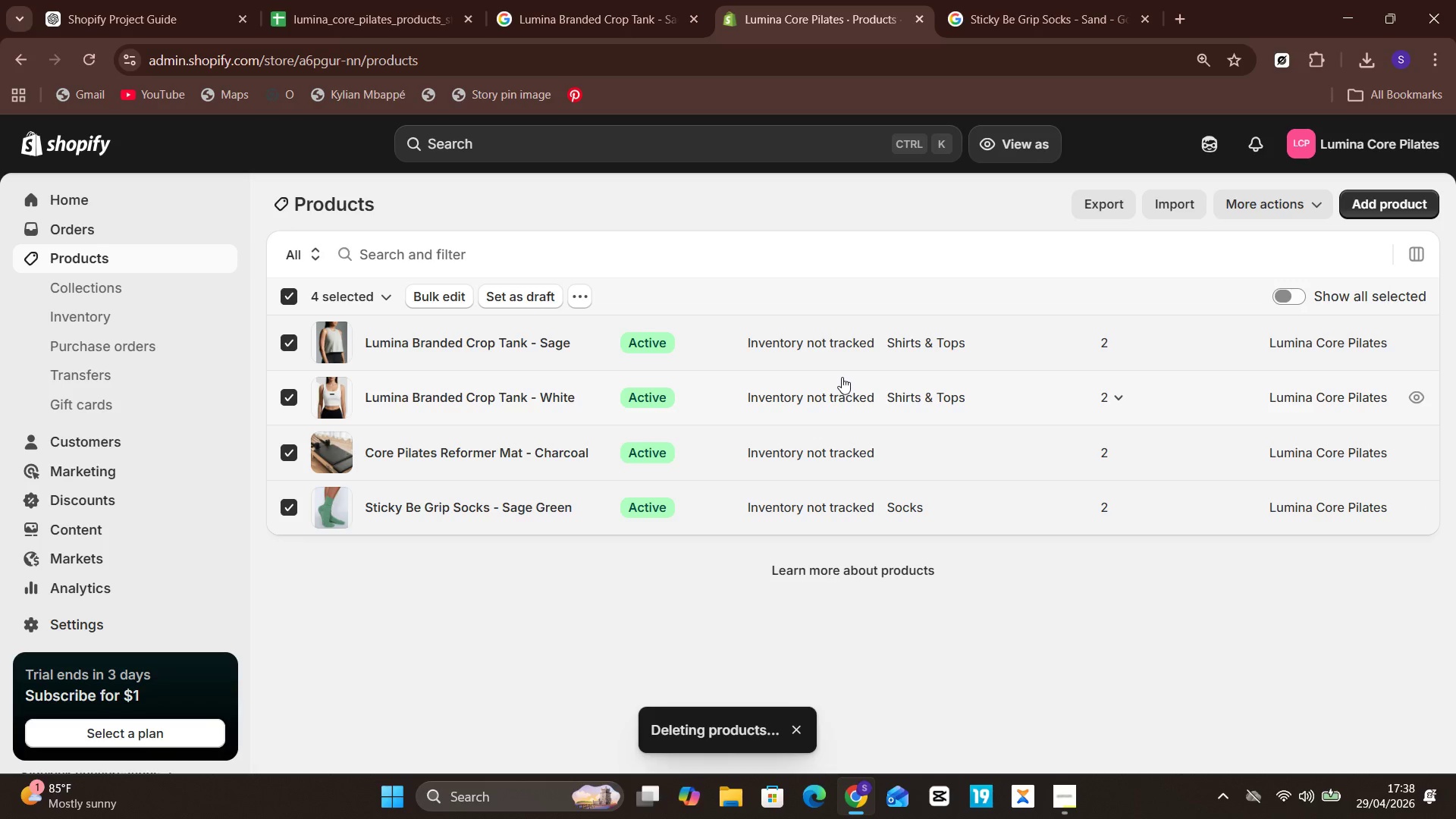 
wait(10.06)
 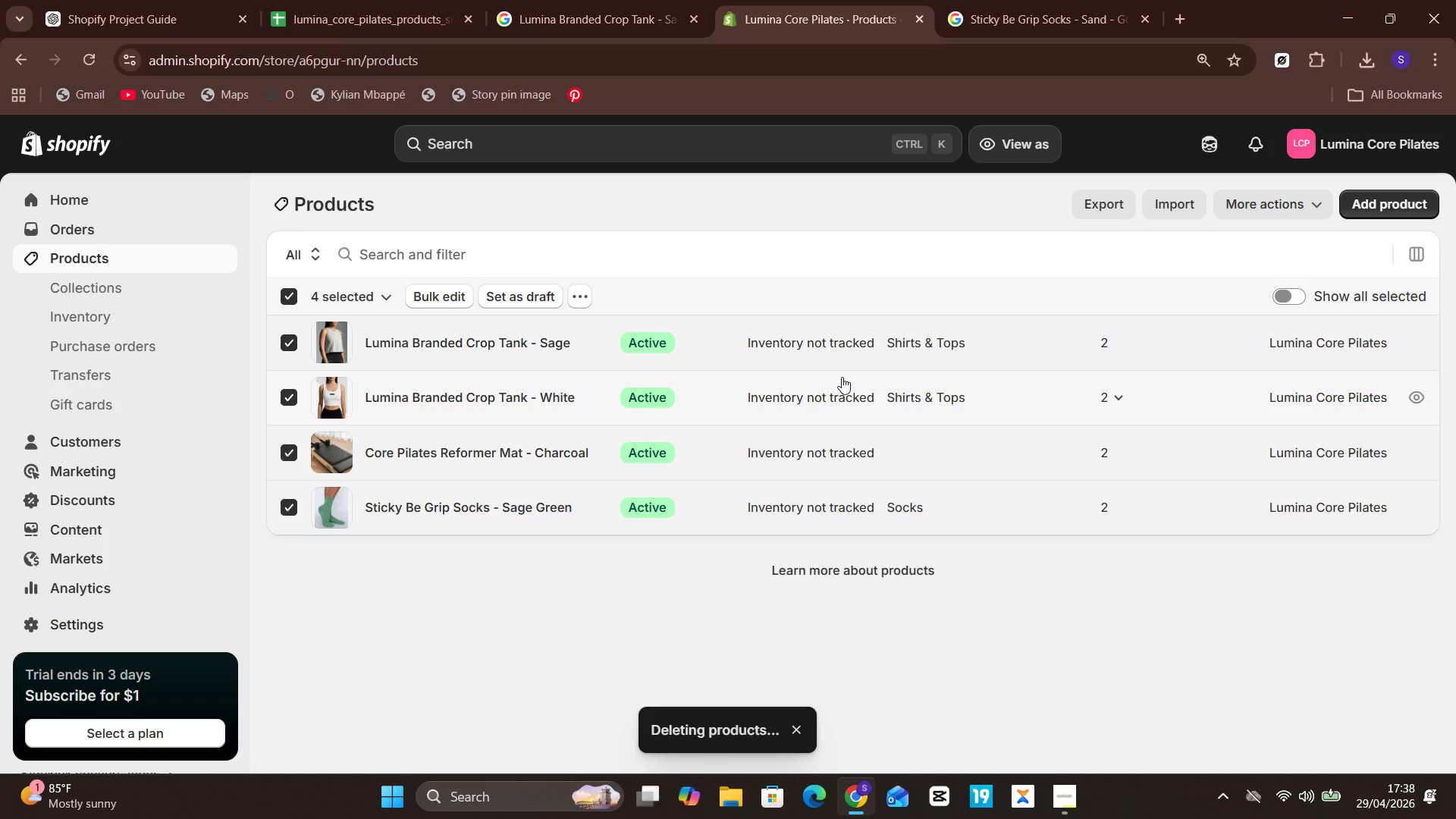 
left_click([419, 0])
 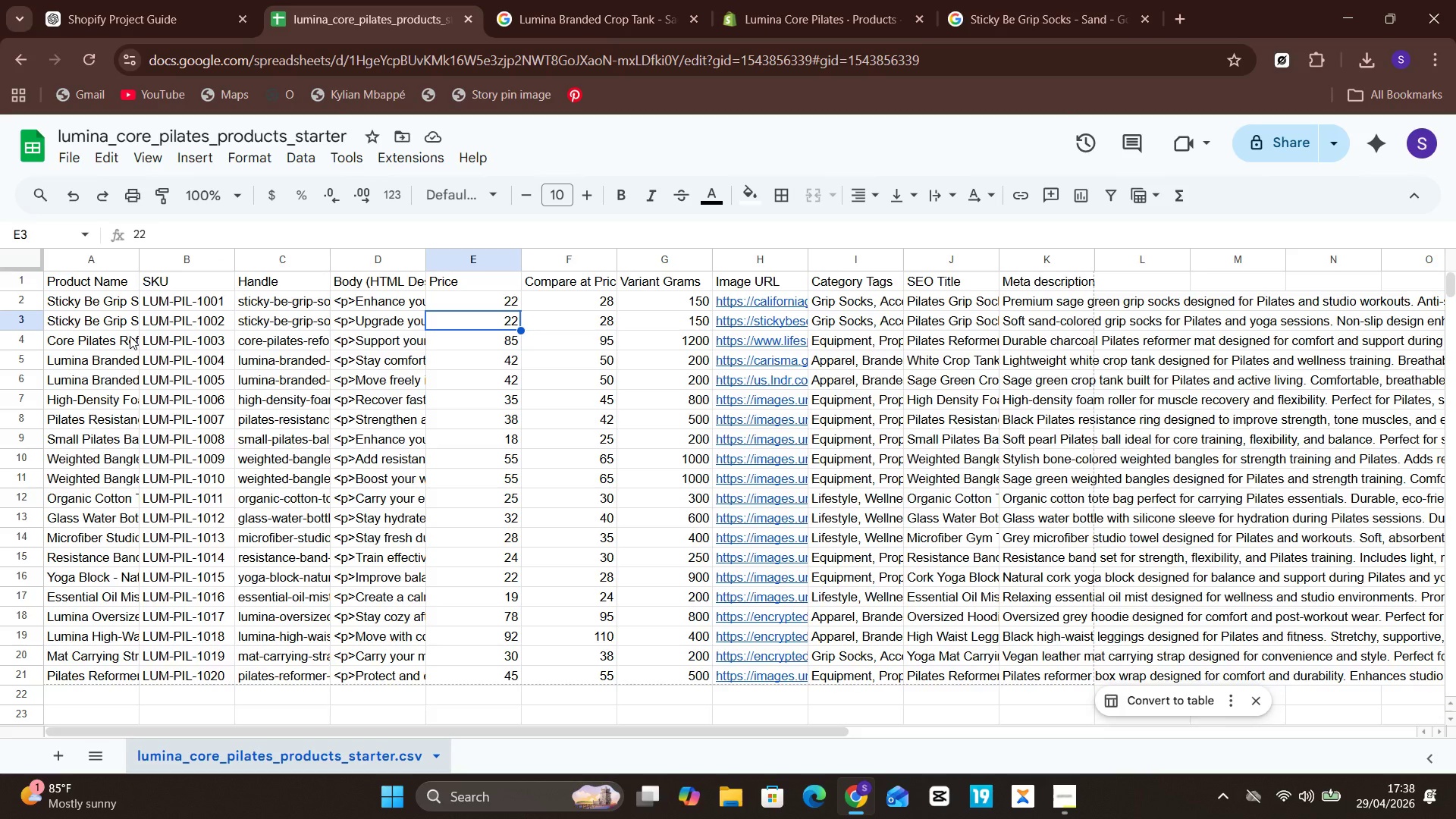 
left_click([52, 379])
 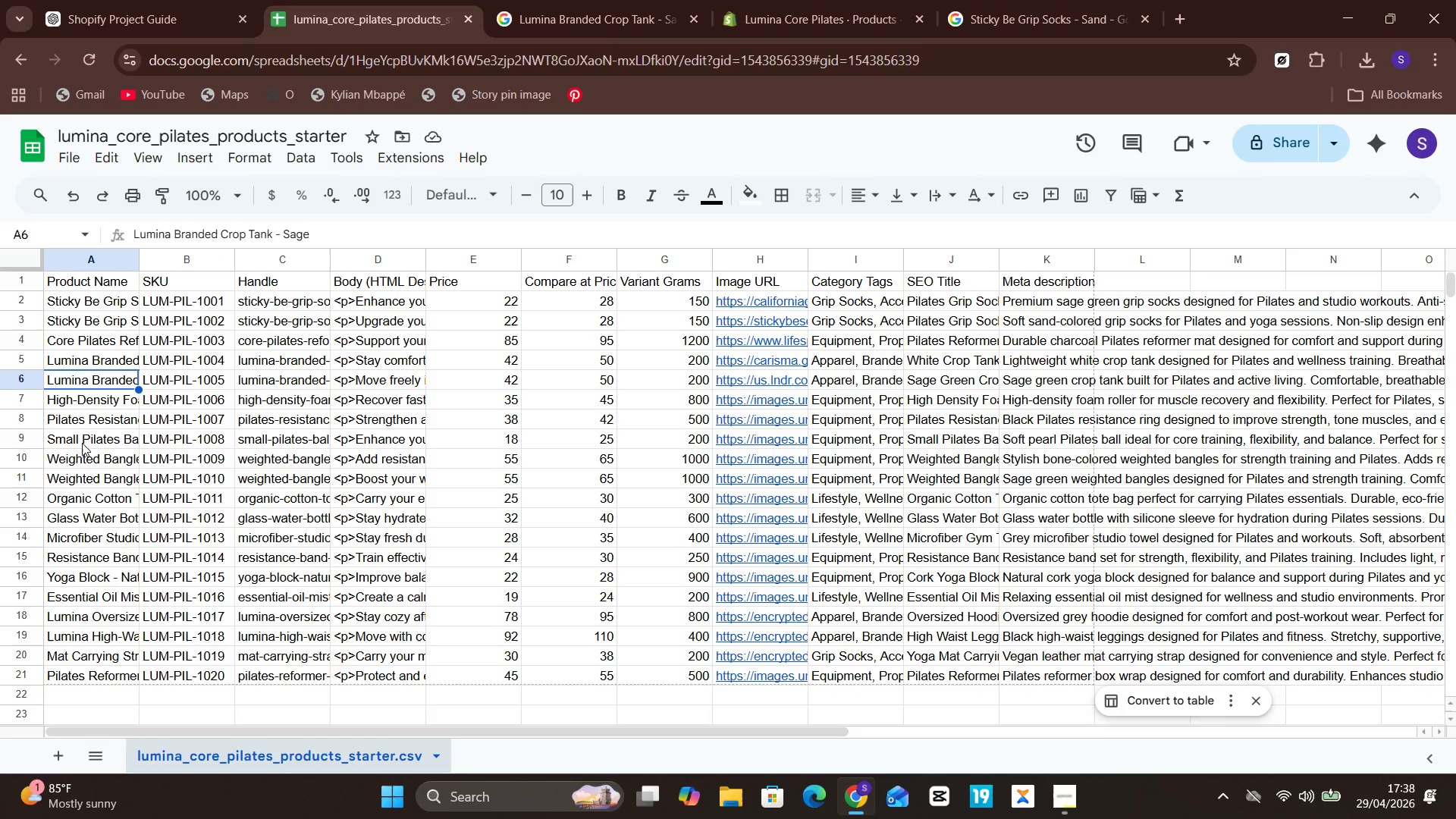 
left_click([82, 443])
 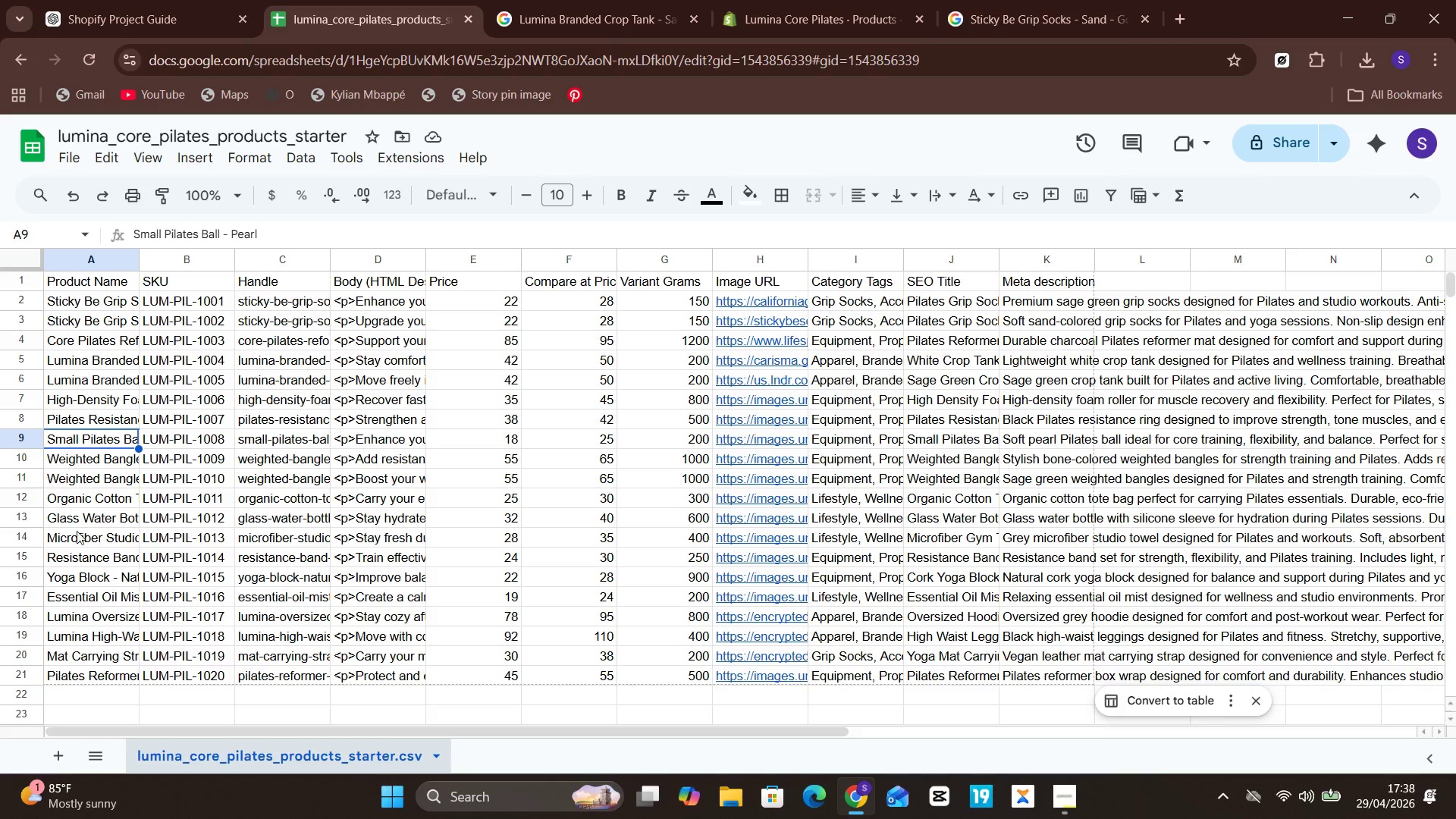 
left_click([76, 532])
 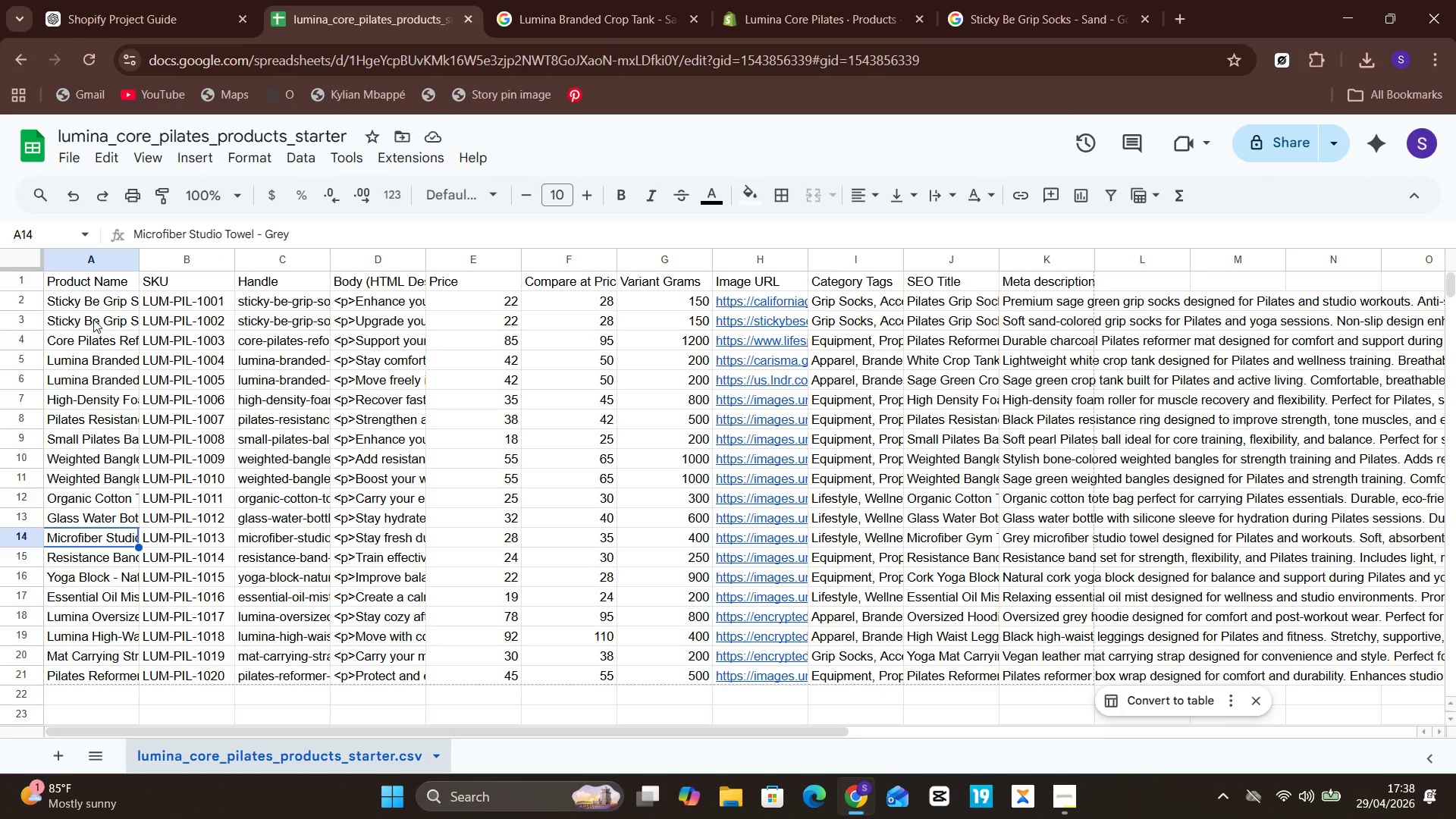 
double_click([93, 315])
 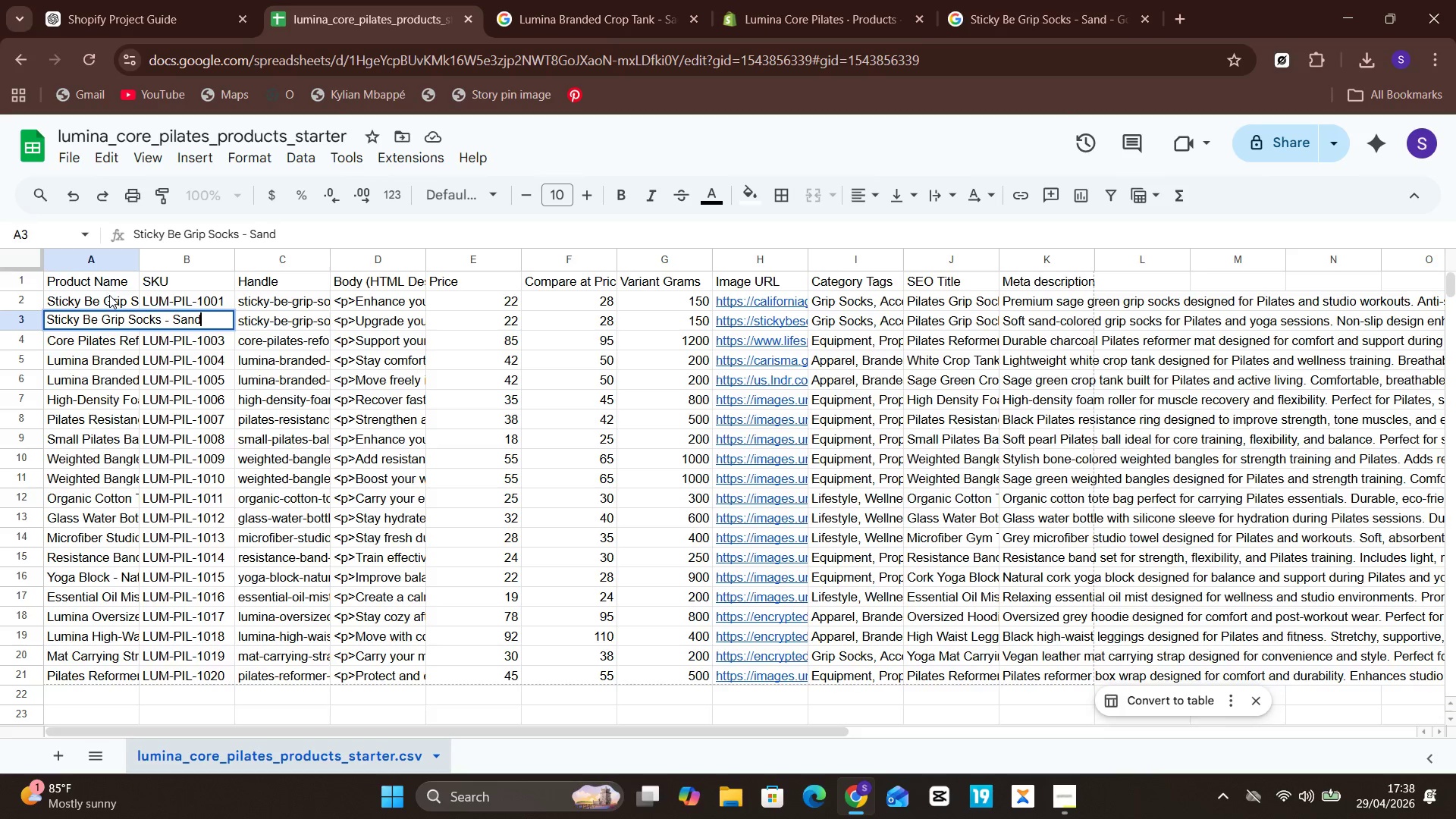 
double_click([109, 296])
 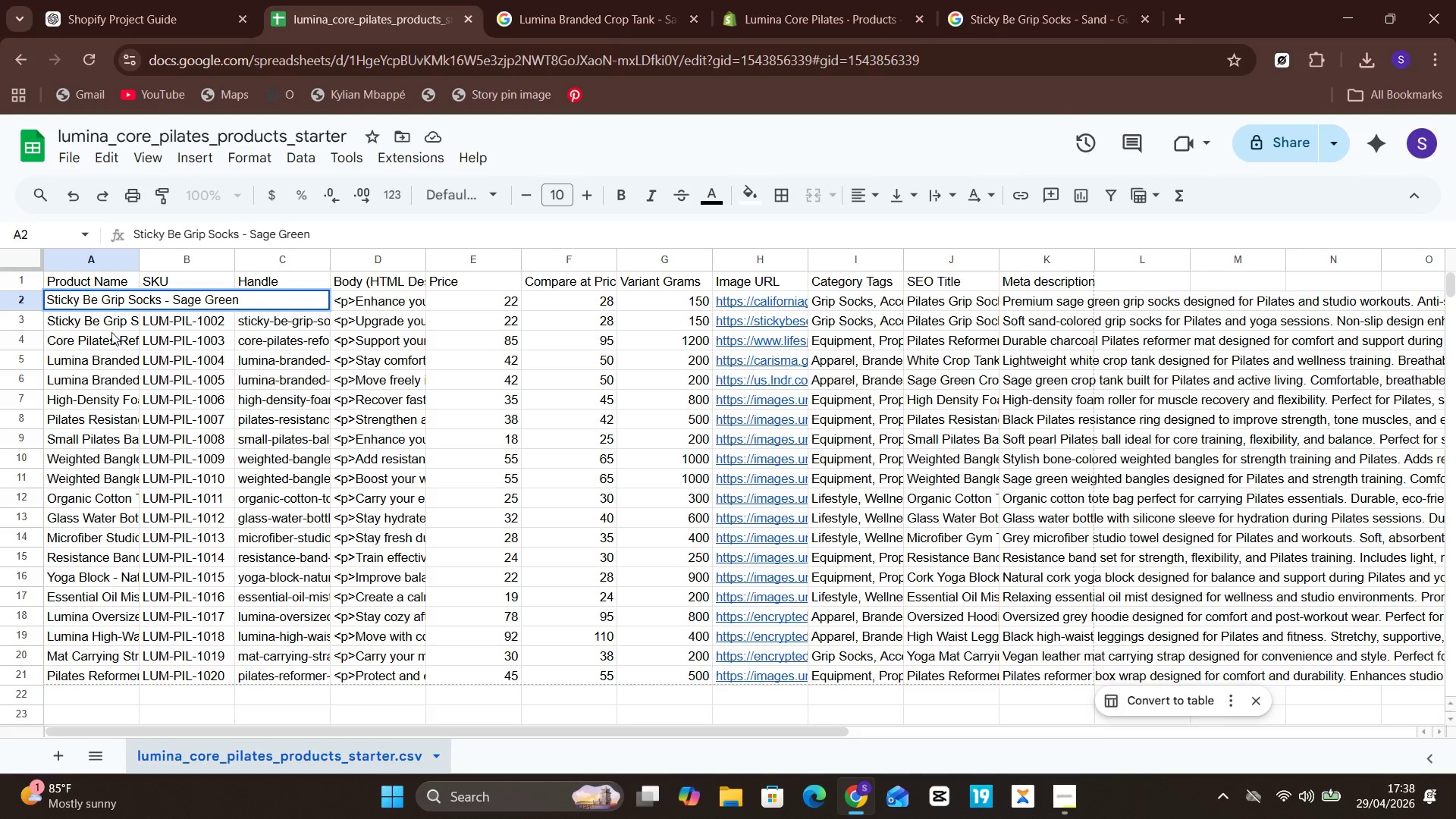 
double_click([110, 334])
 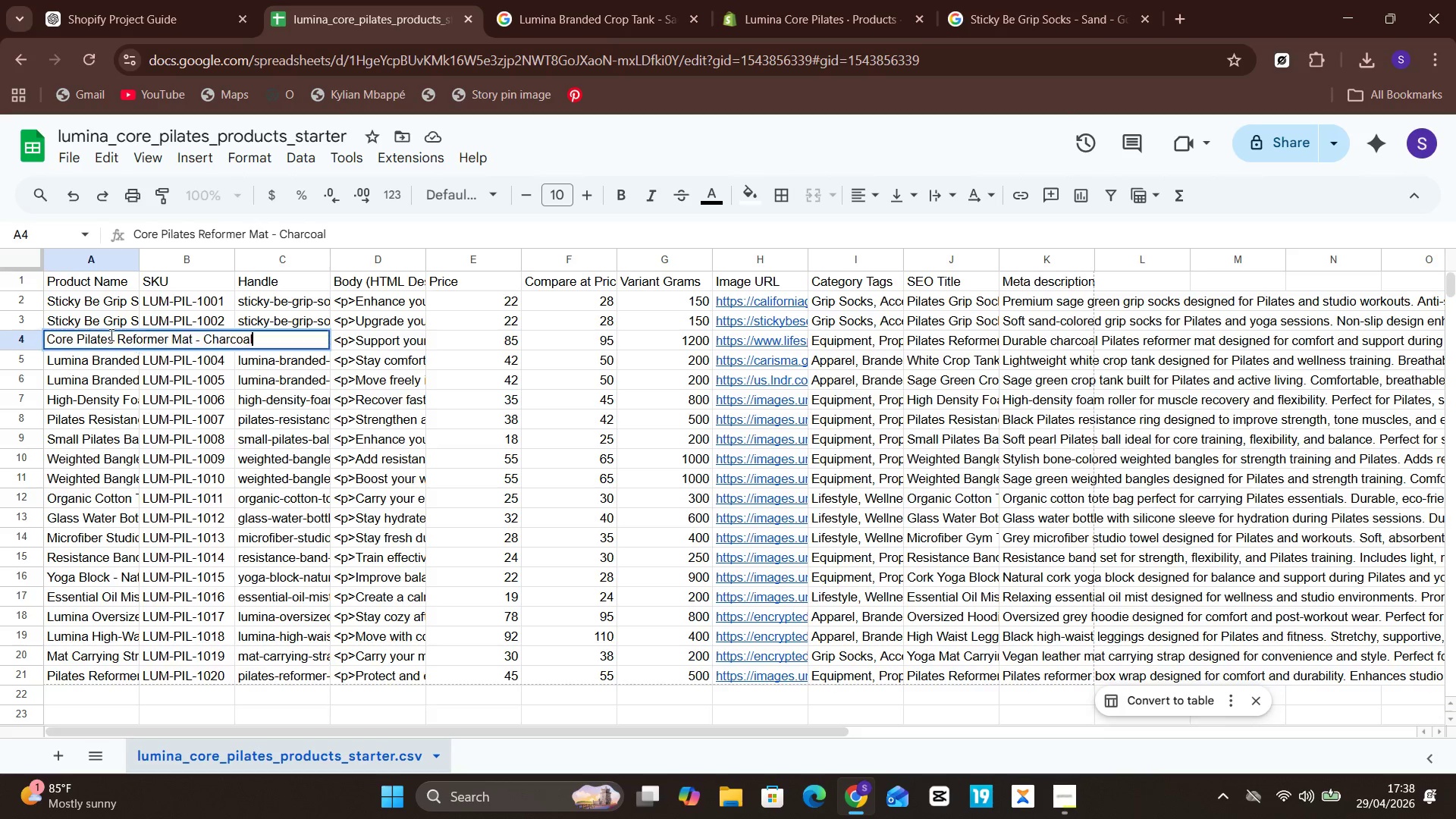 
triple_click([110, 334])
 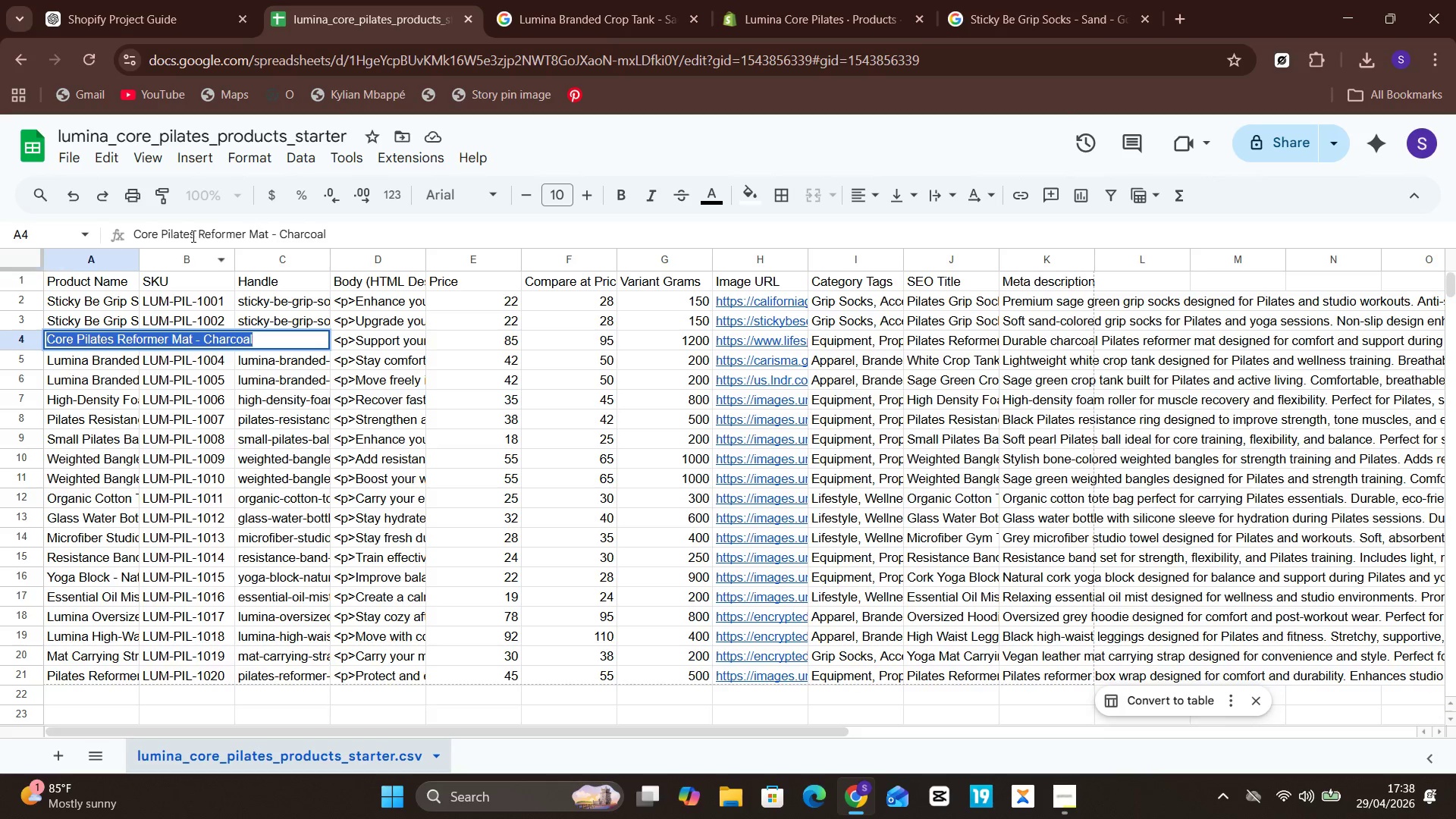 
mouse_move([541, 0])
 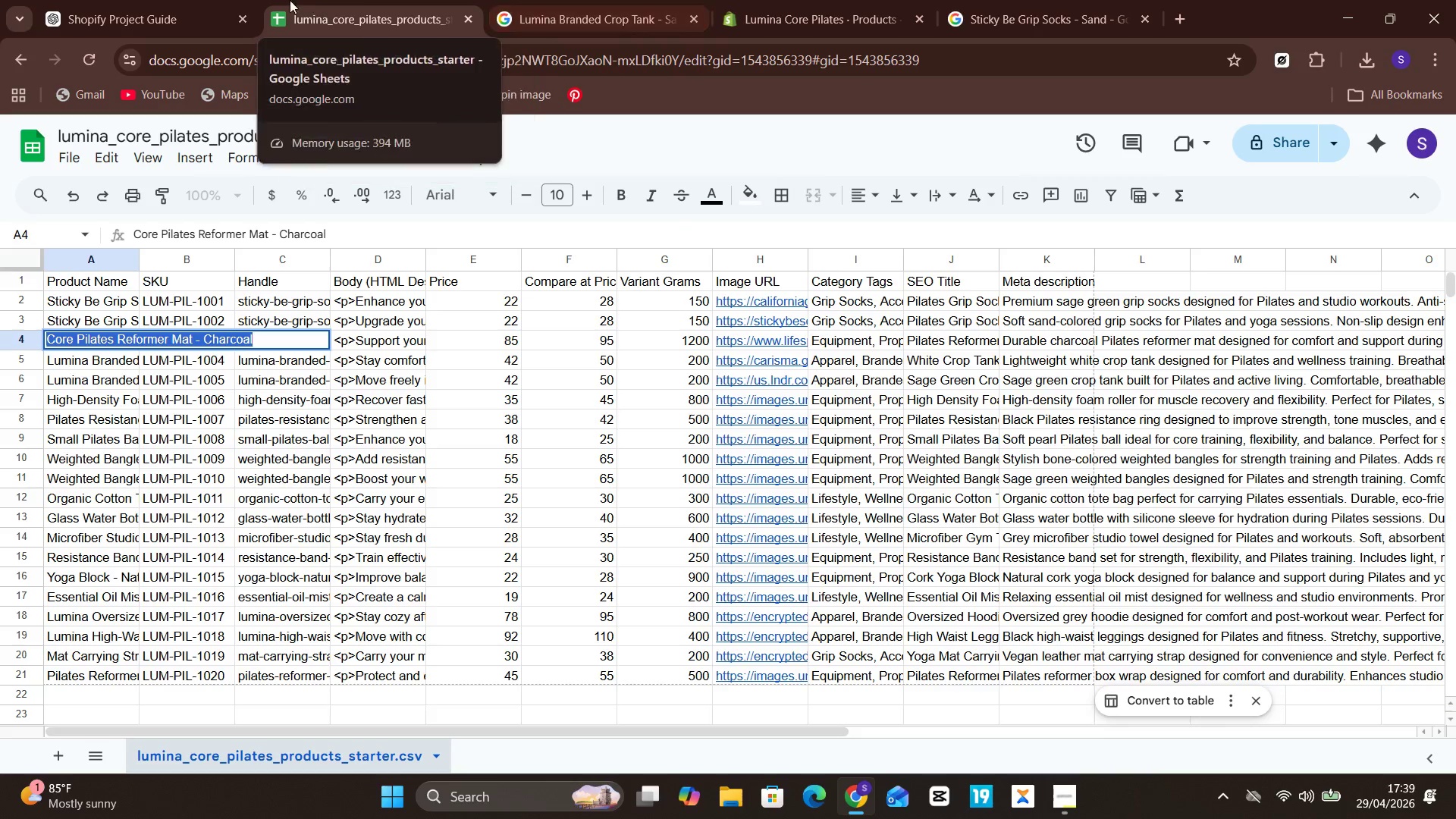 
left_click([780, 2])
 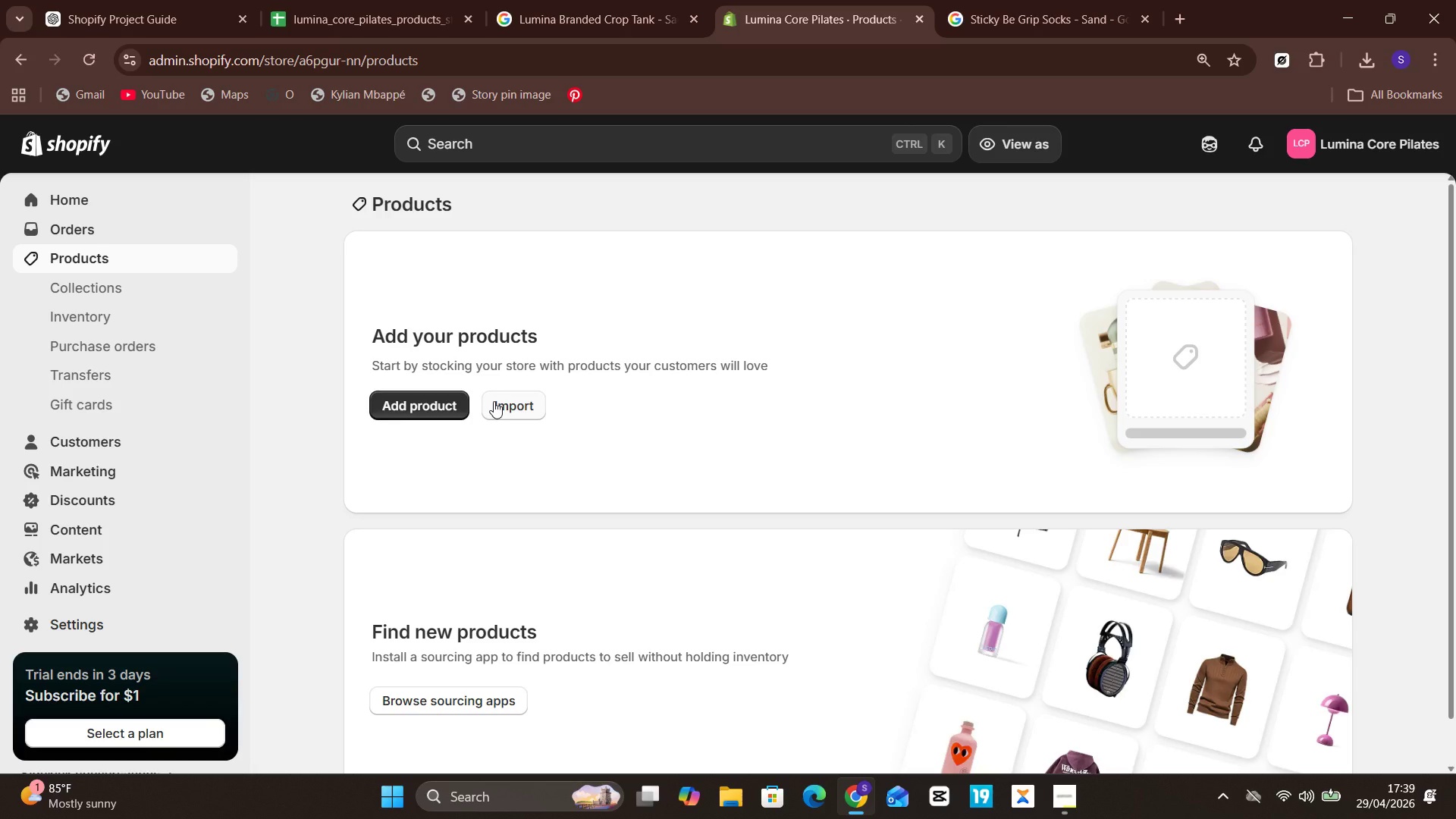 
left_click([443, 406])
 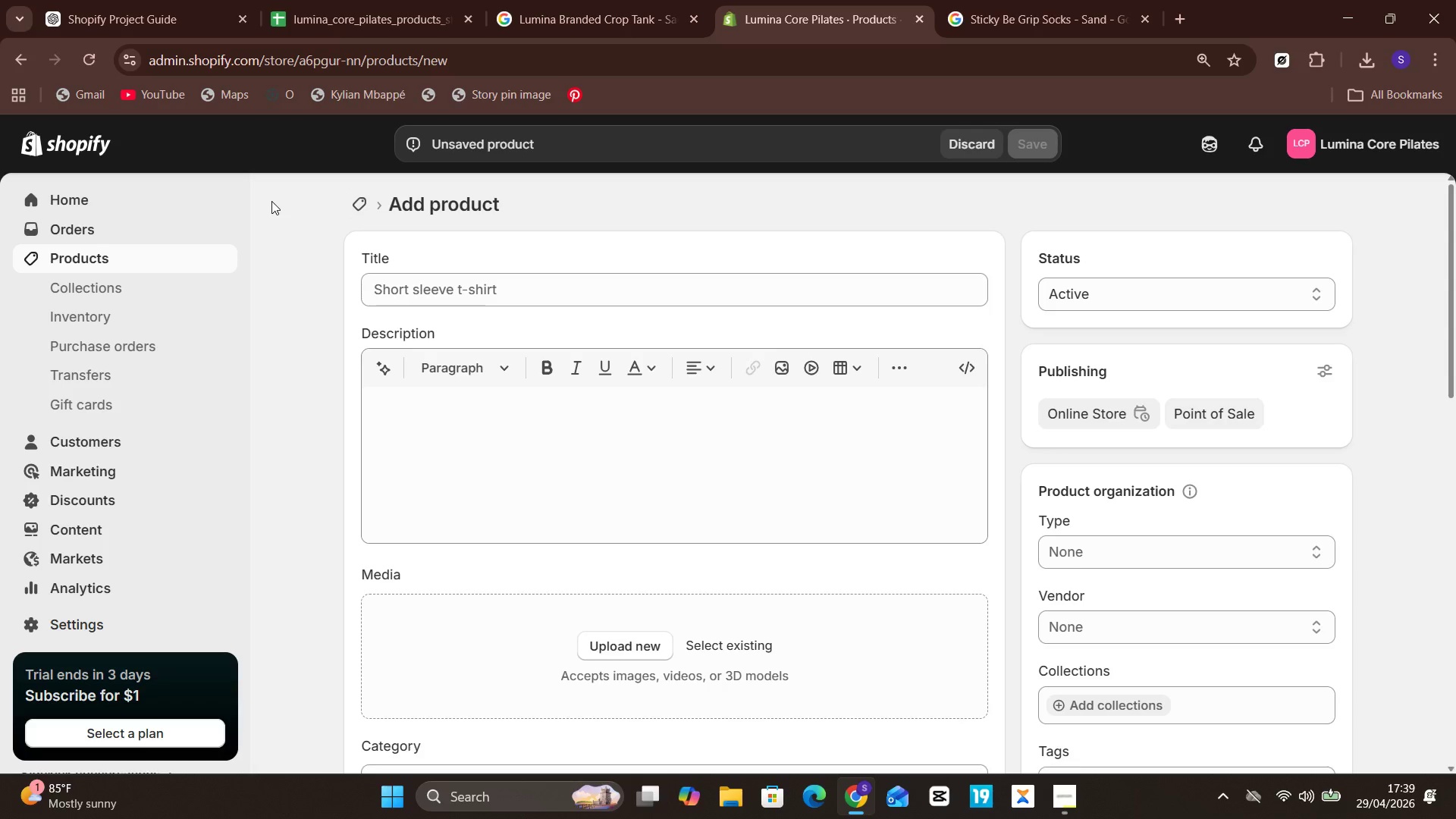 
wait(5.09)
 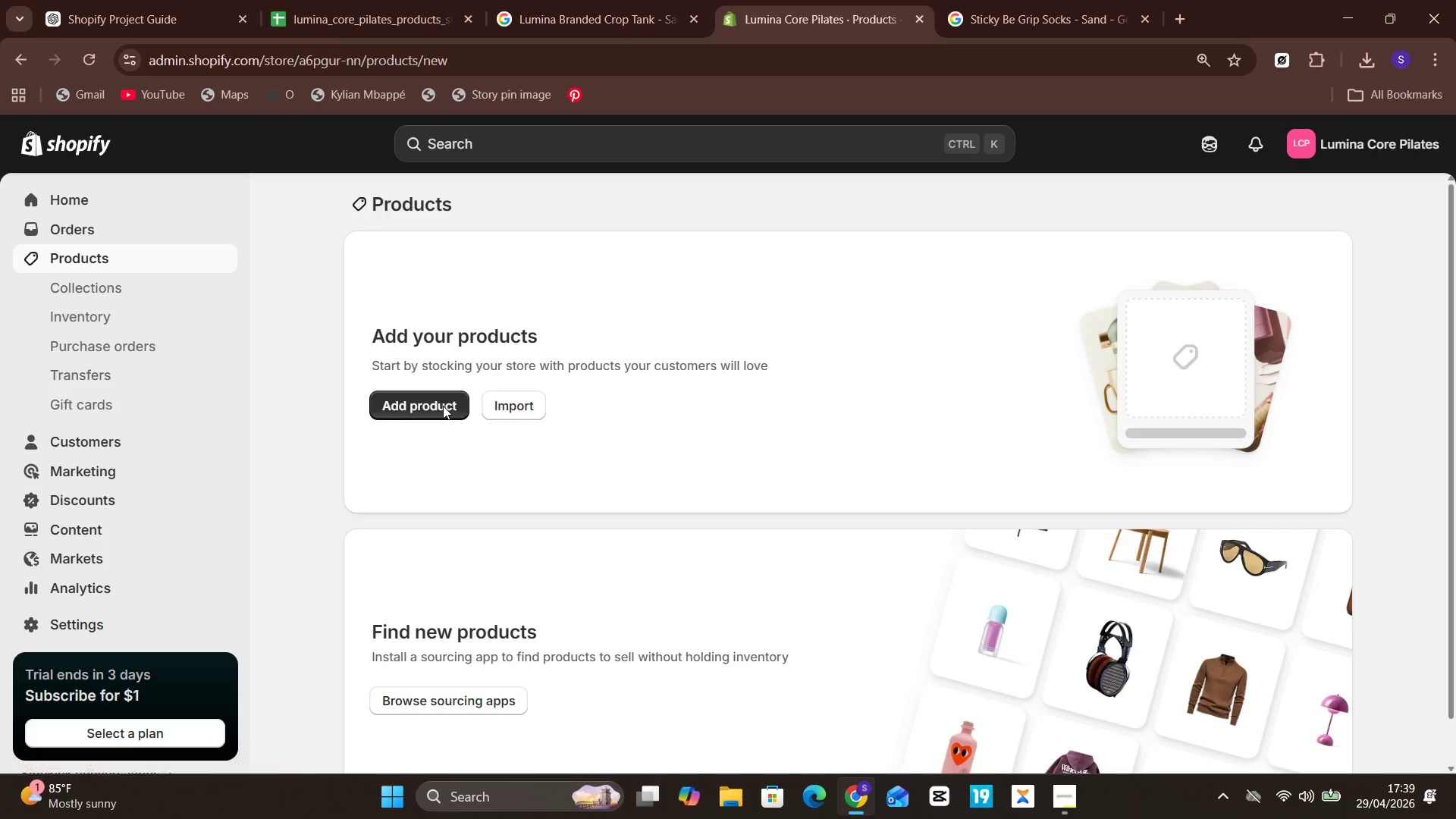 
left_click([186, 256])
 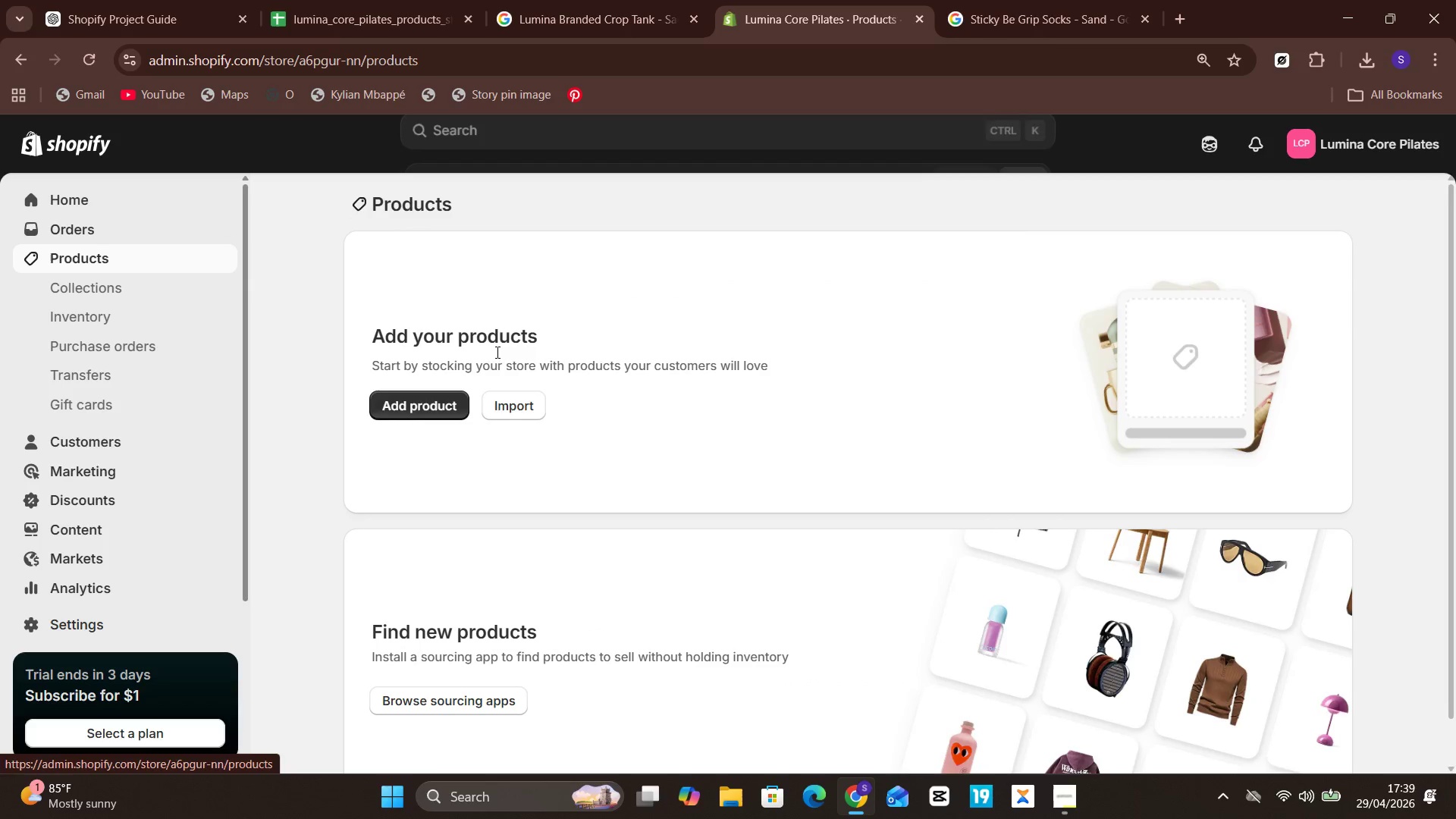 
left_click([508, 403])
 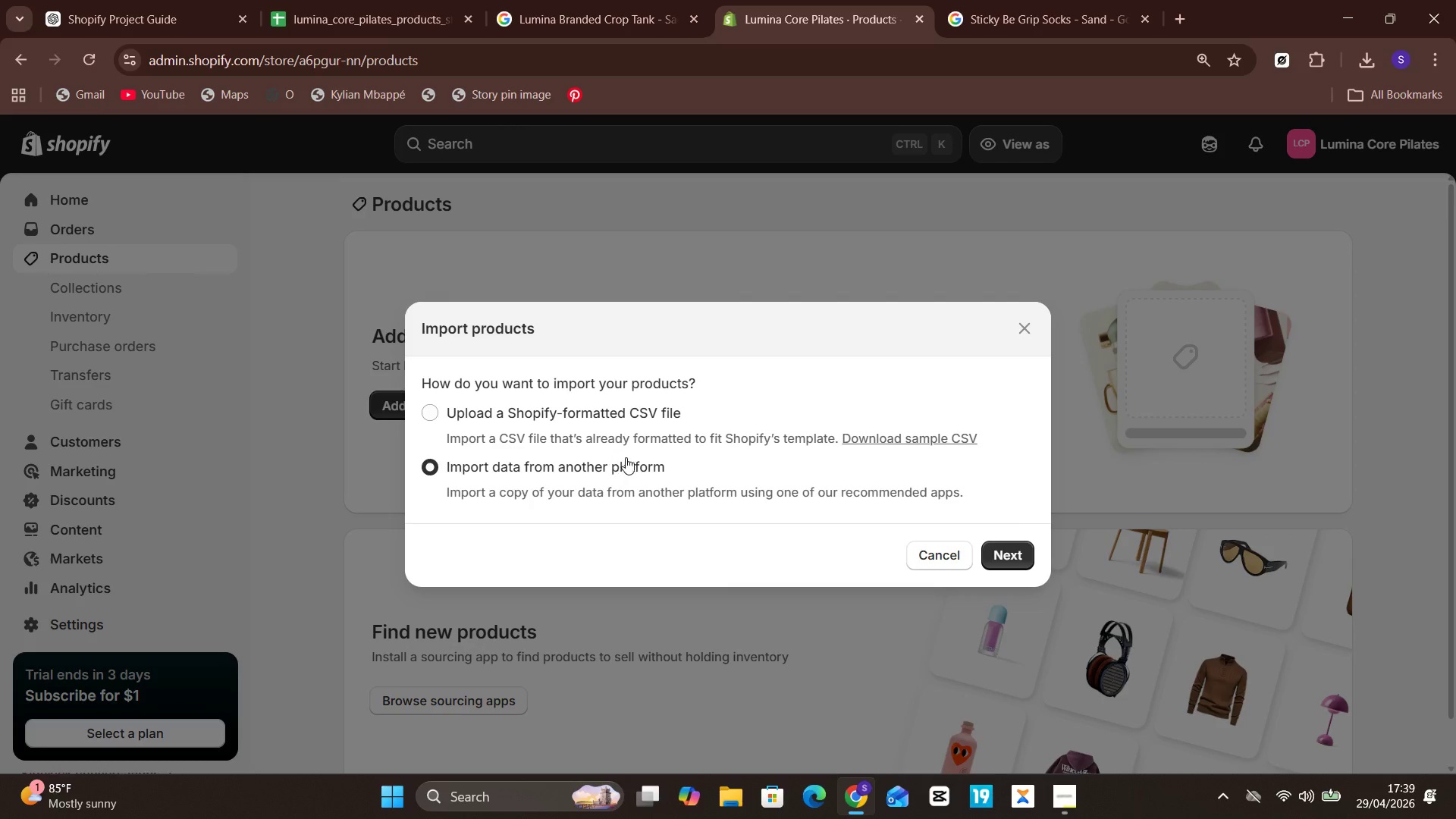 
left_click([655, 444])
 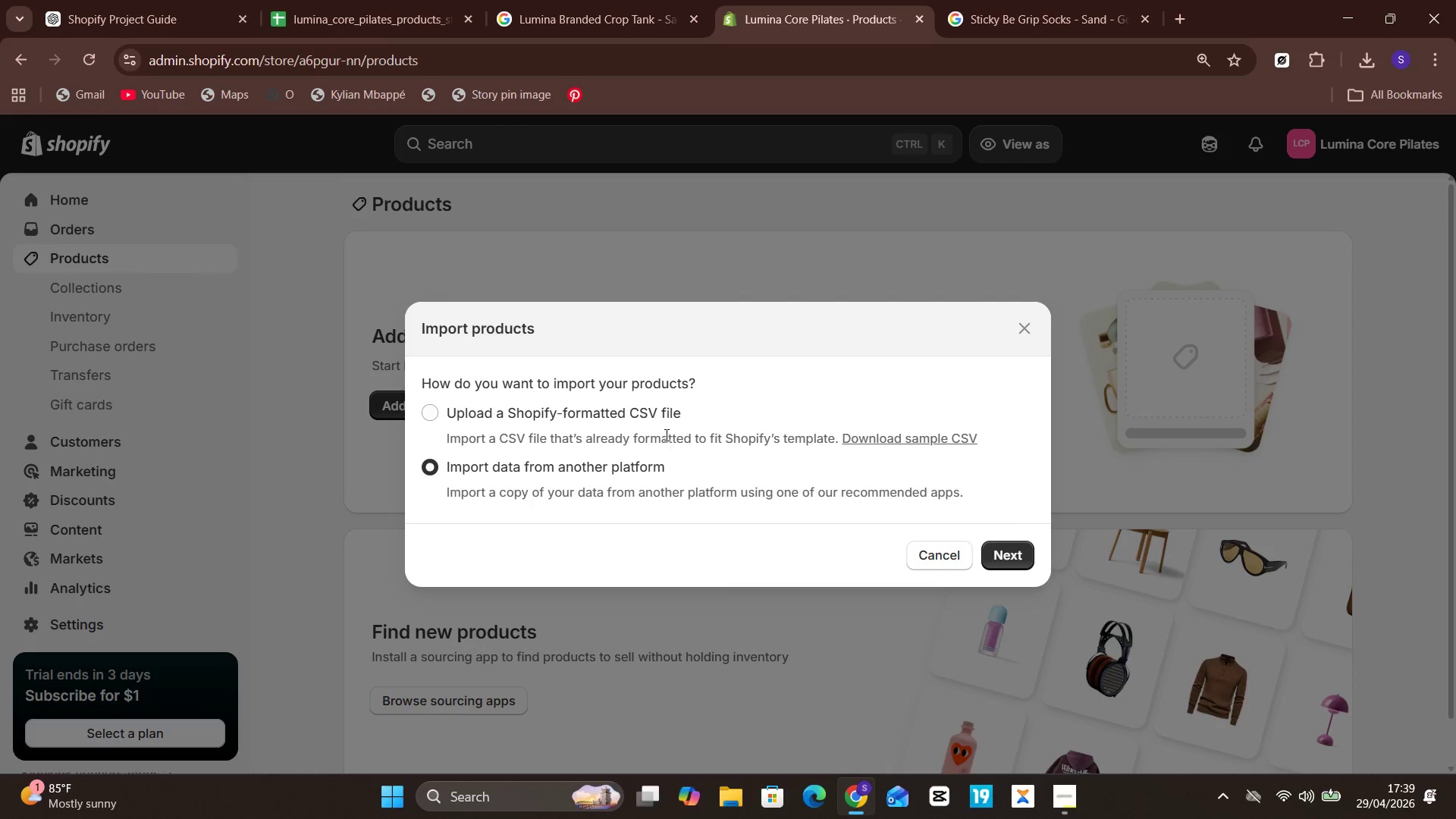 
left_click([659, 424])
 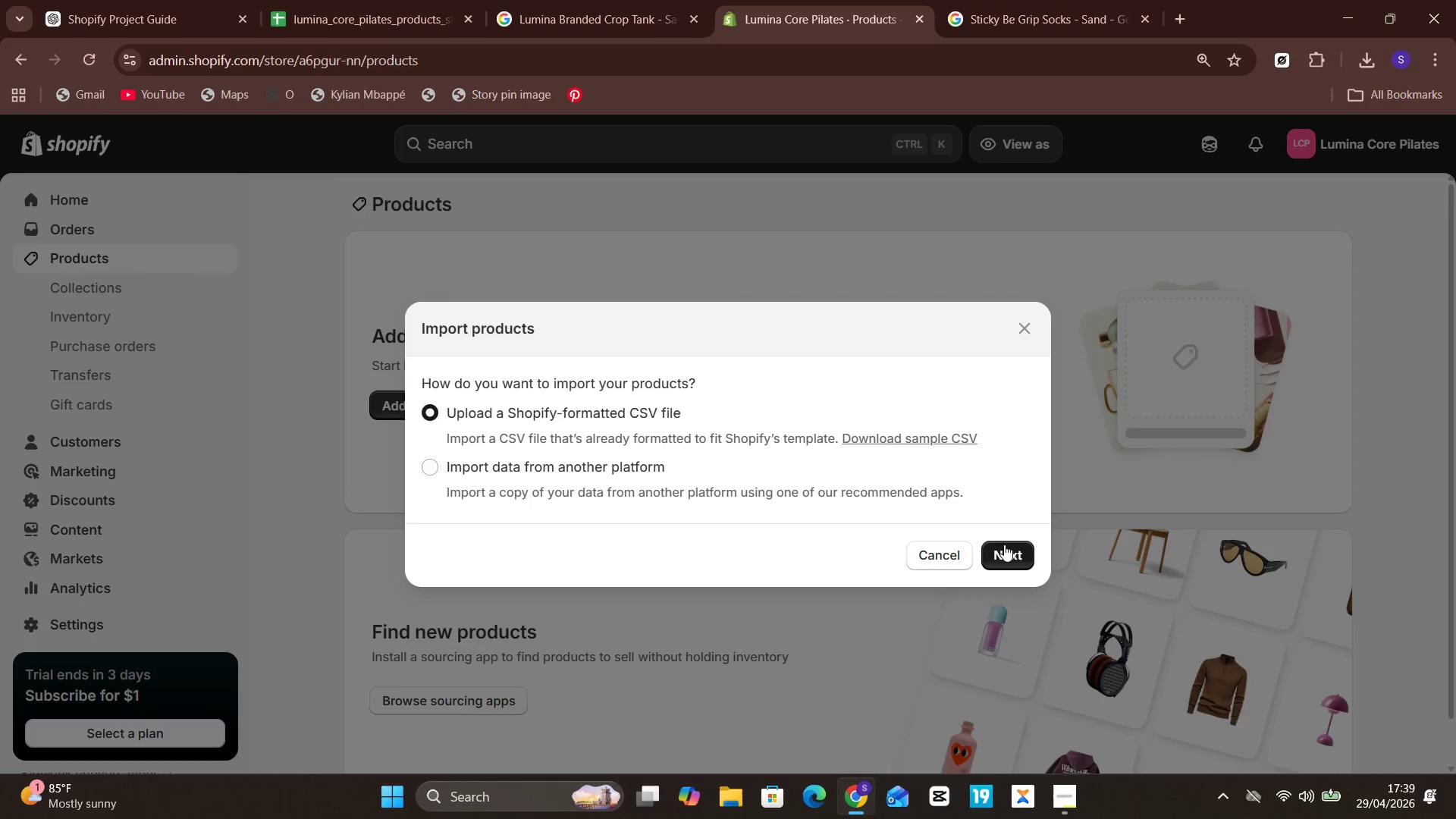 
left_click([1008, 554])
 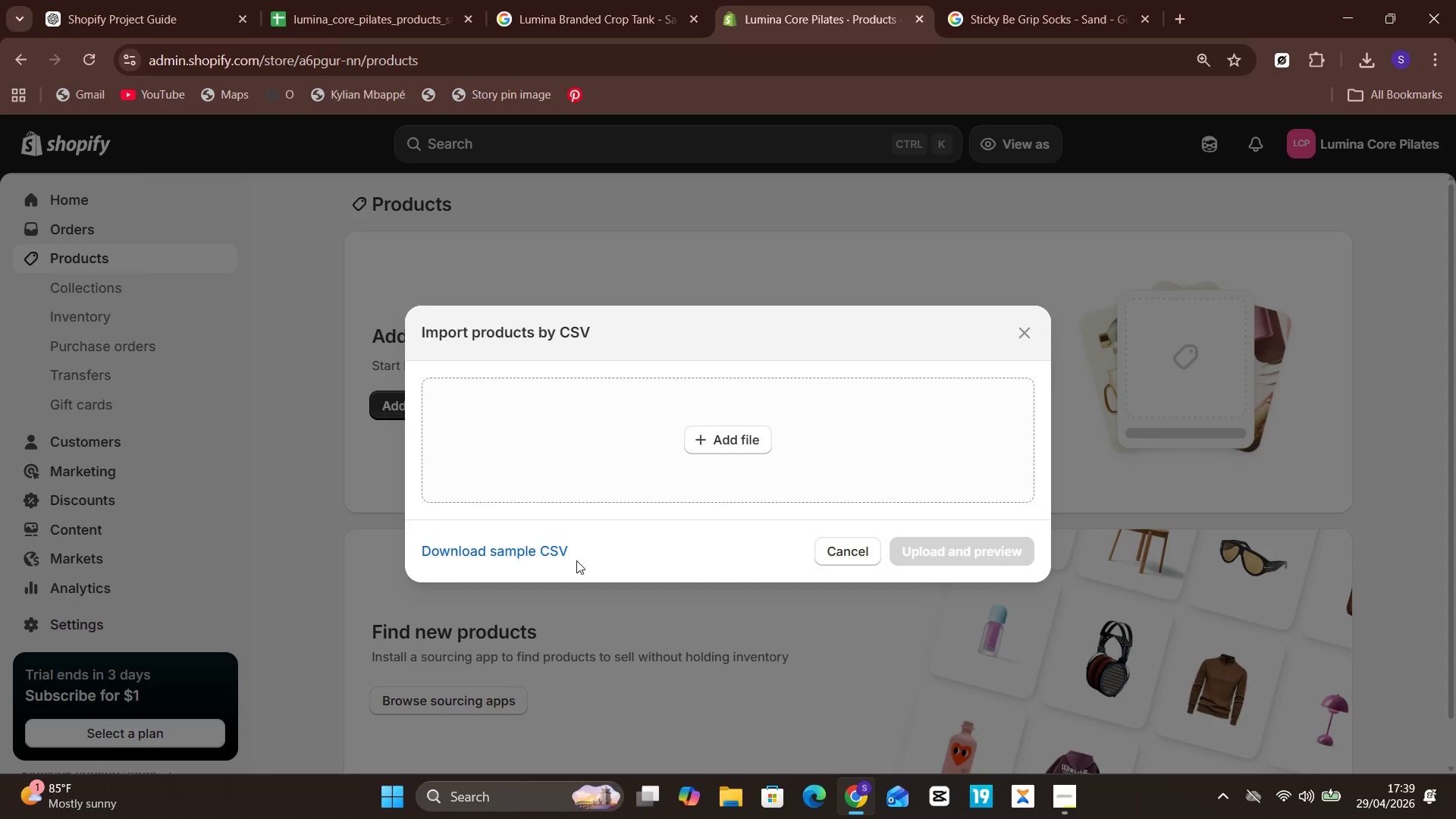 
left_click([548, 554])
 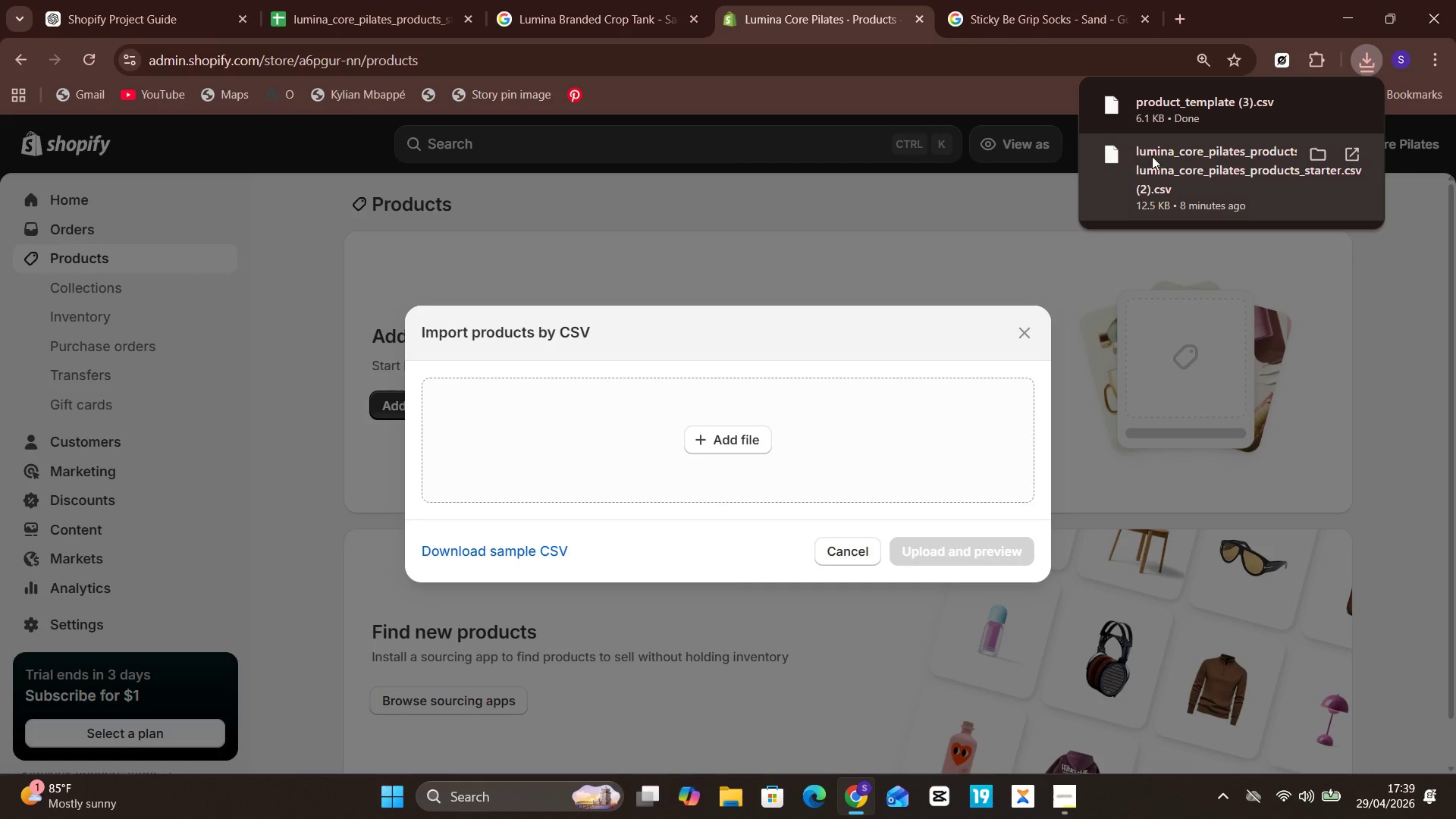 
double_click([1178, 115])
 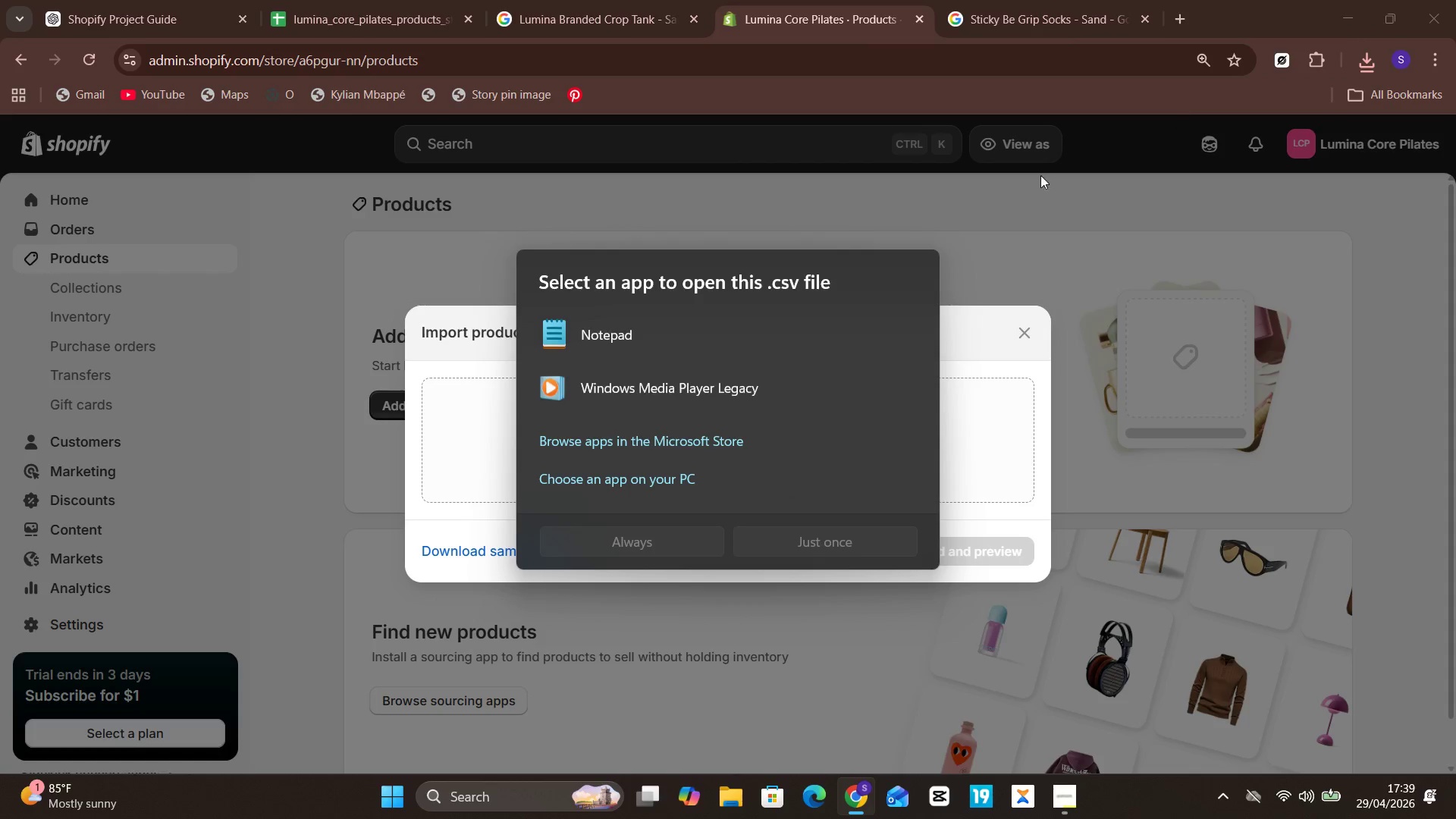 
left_click([1003, 198])
 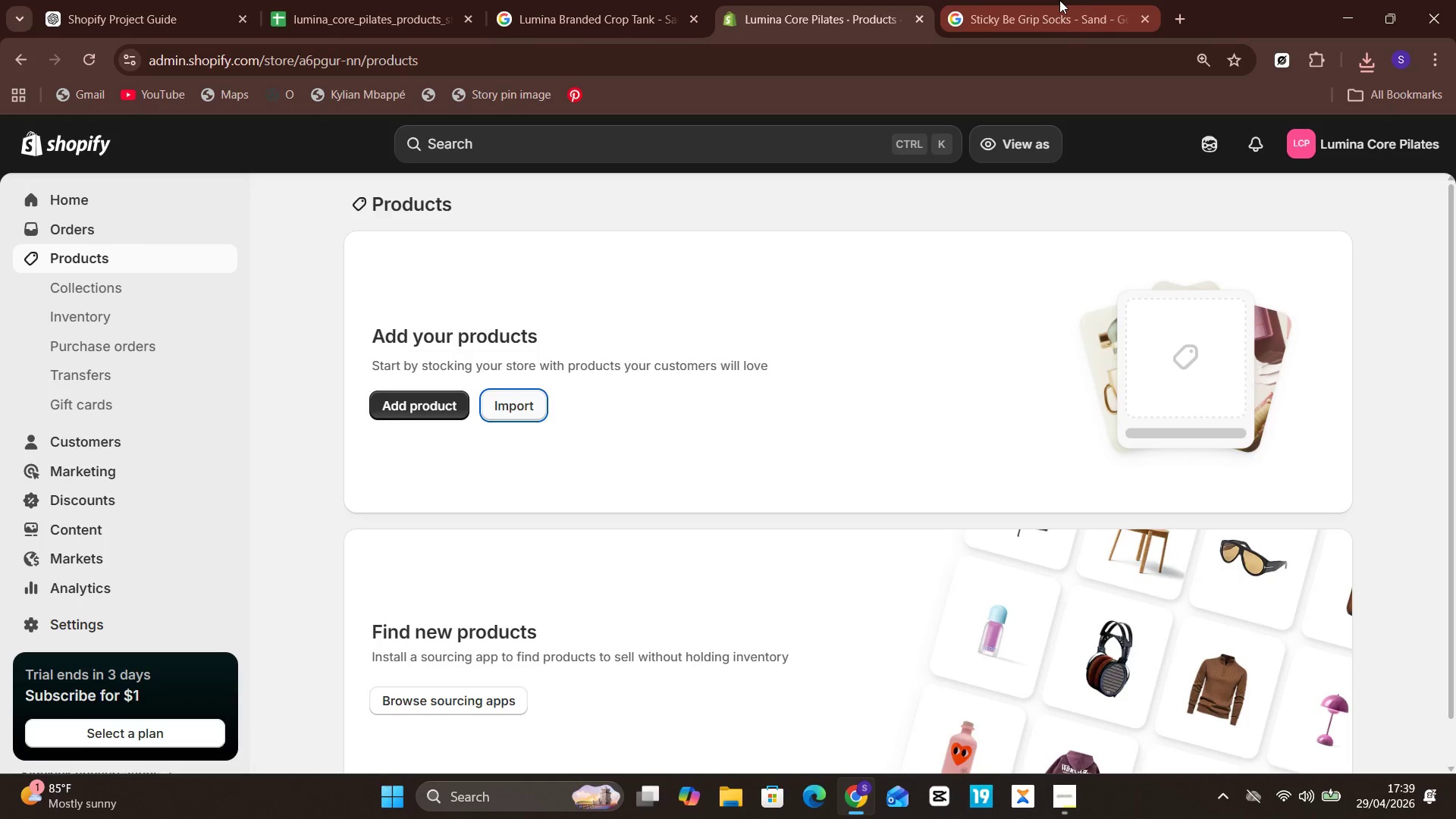 
left_click([1023, 16])
 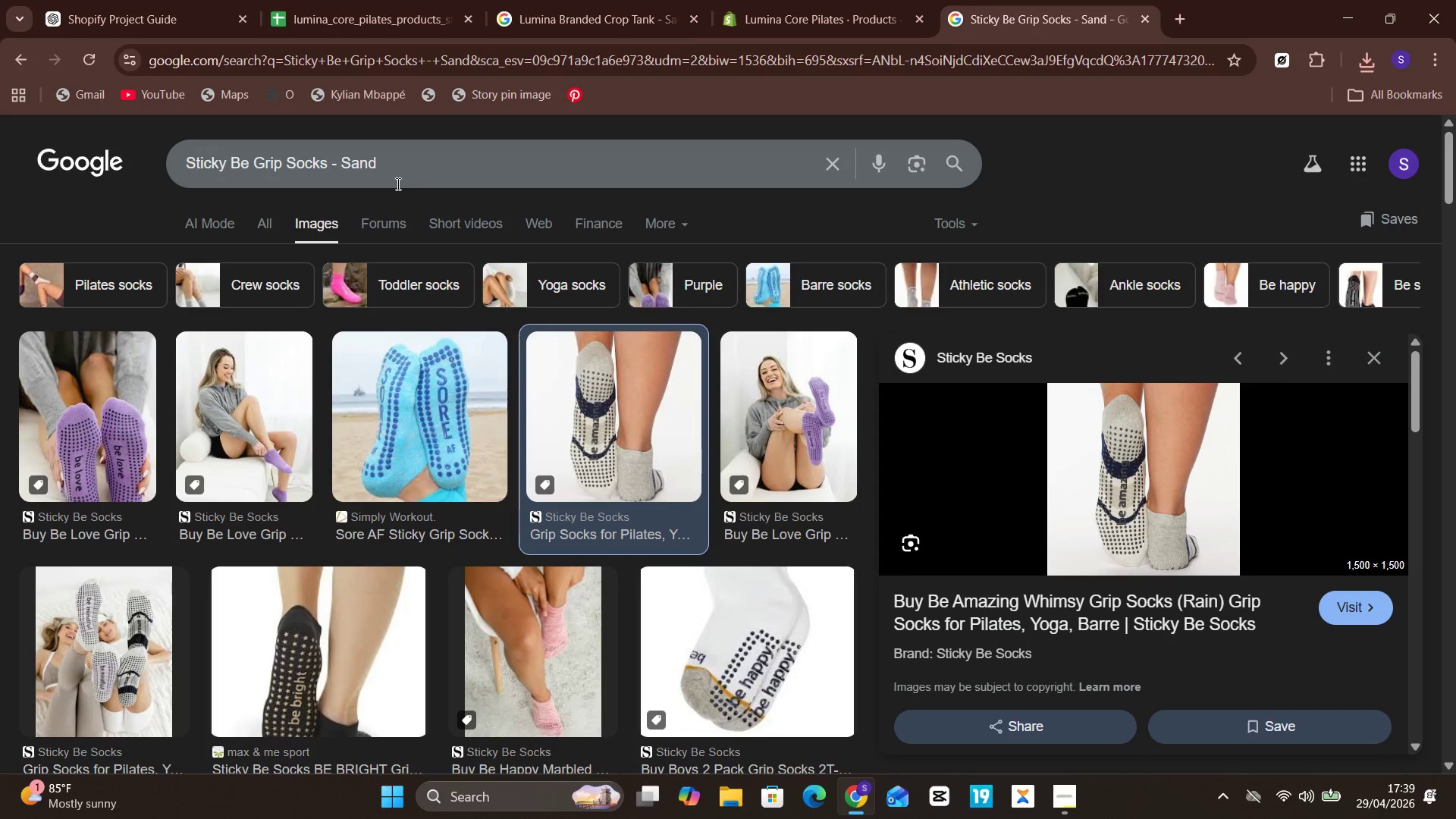 
left_click([395, 184])
 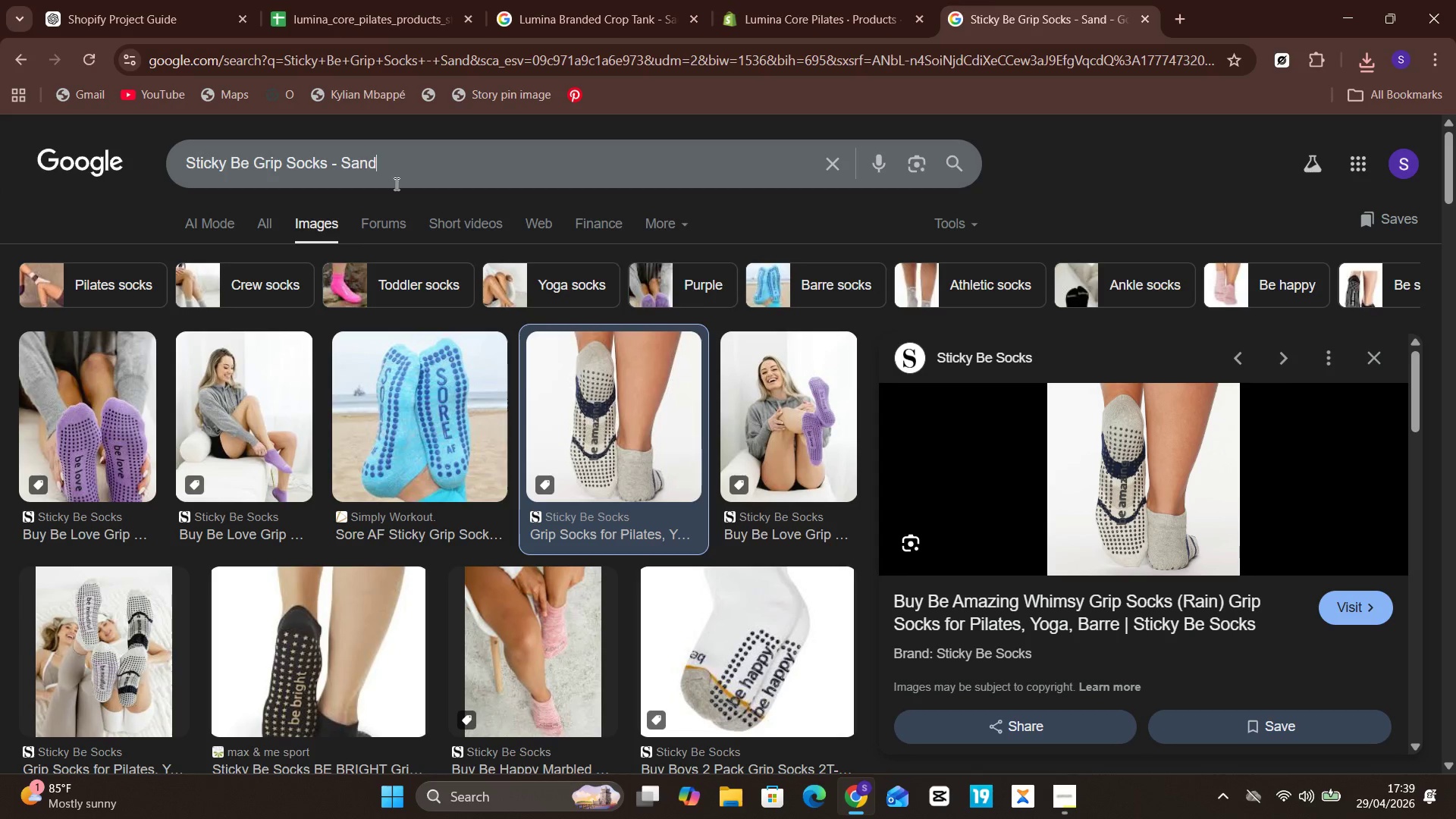 
key(Control+ControlLeft)
 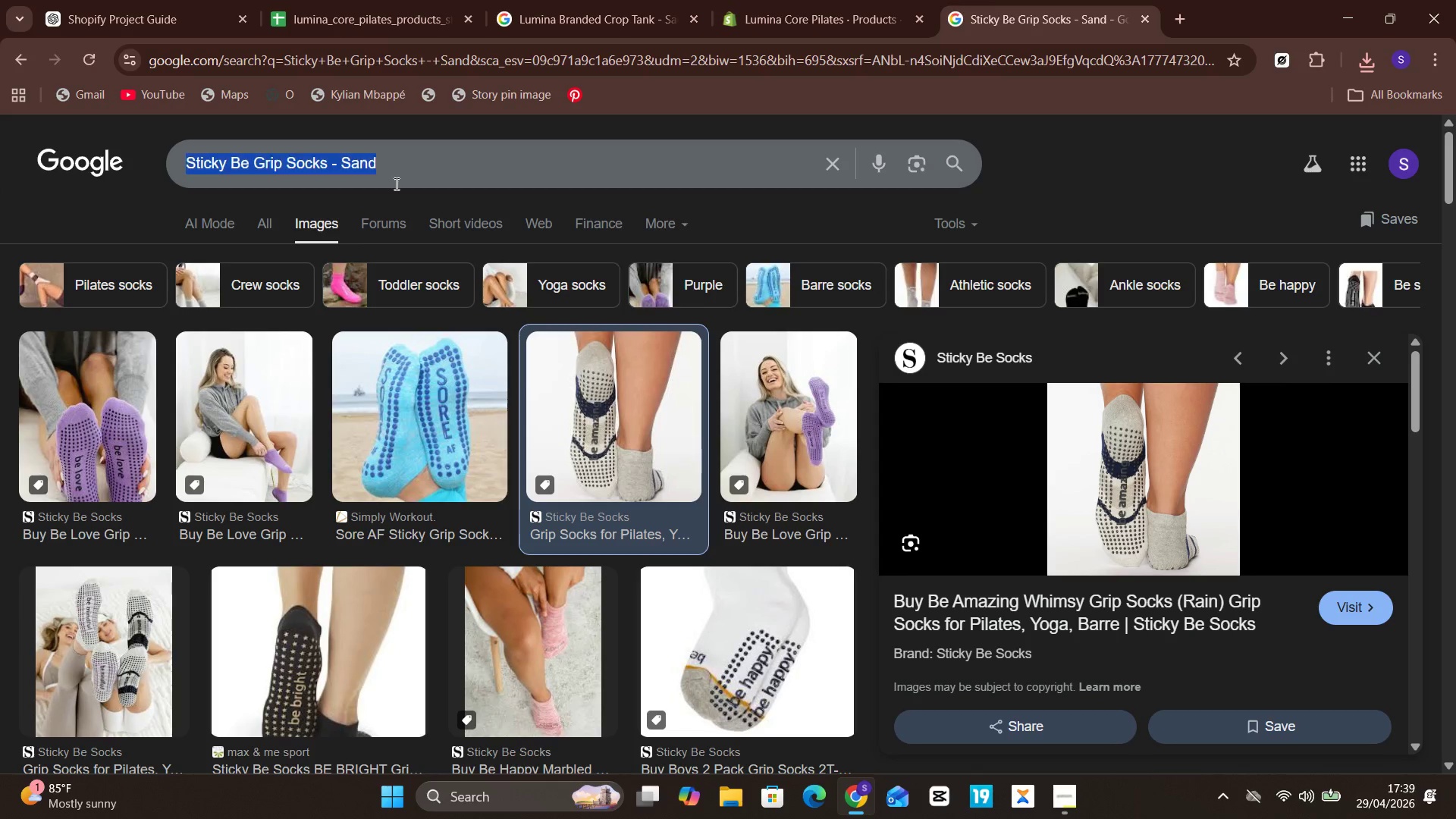 
key(Control+ControlLeft)
 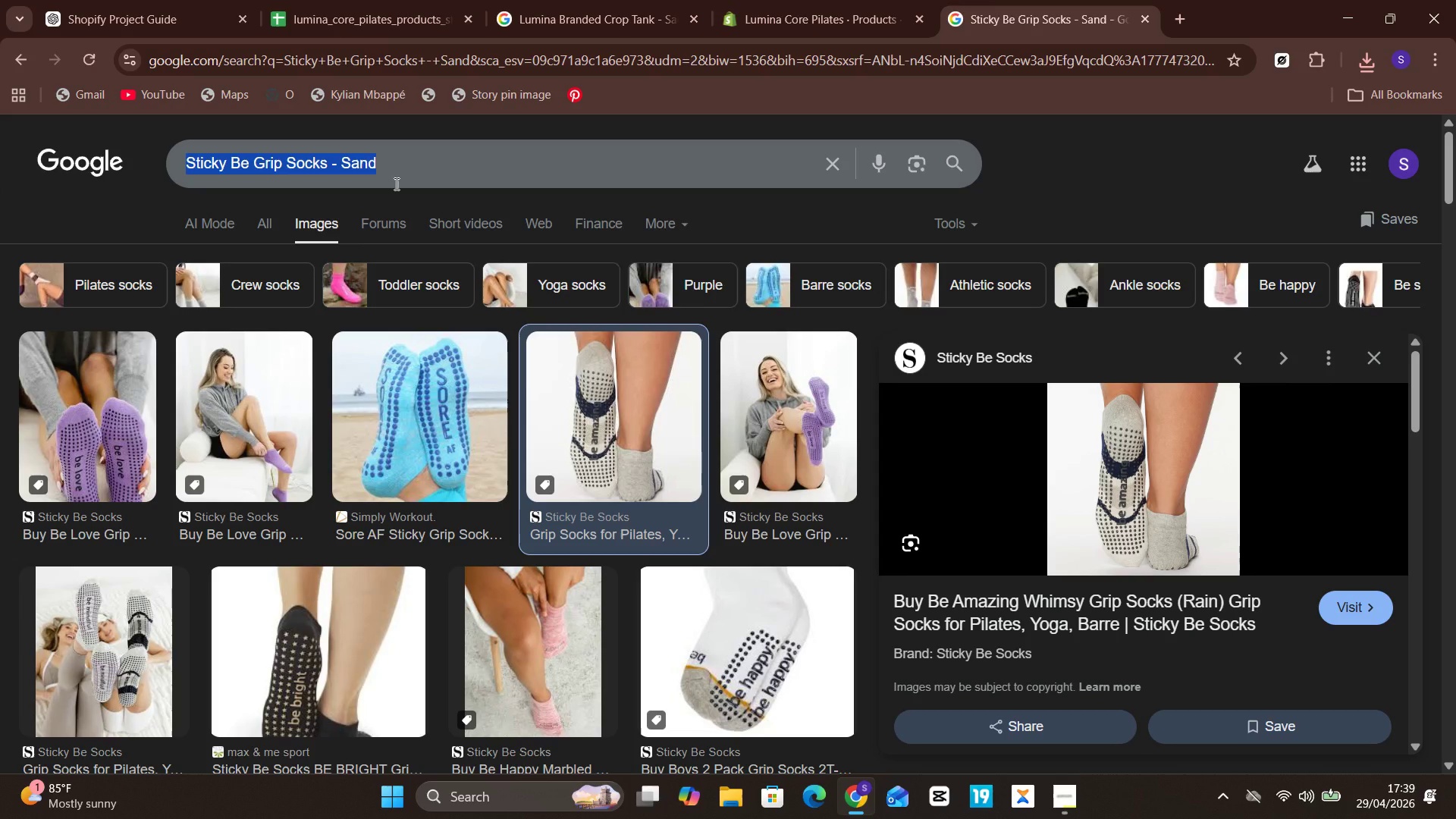 
key(Control+A)
 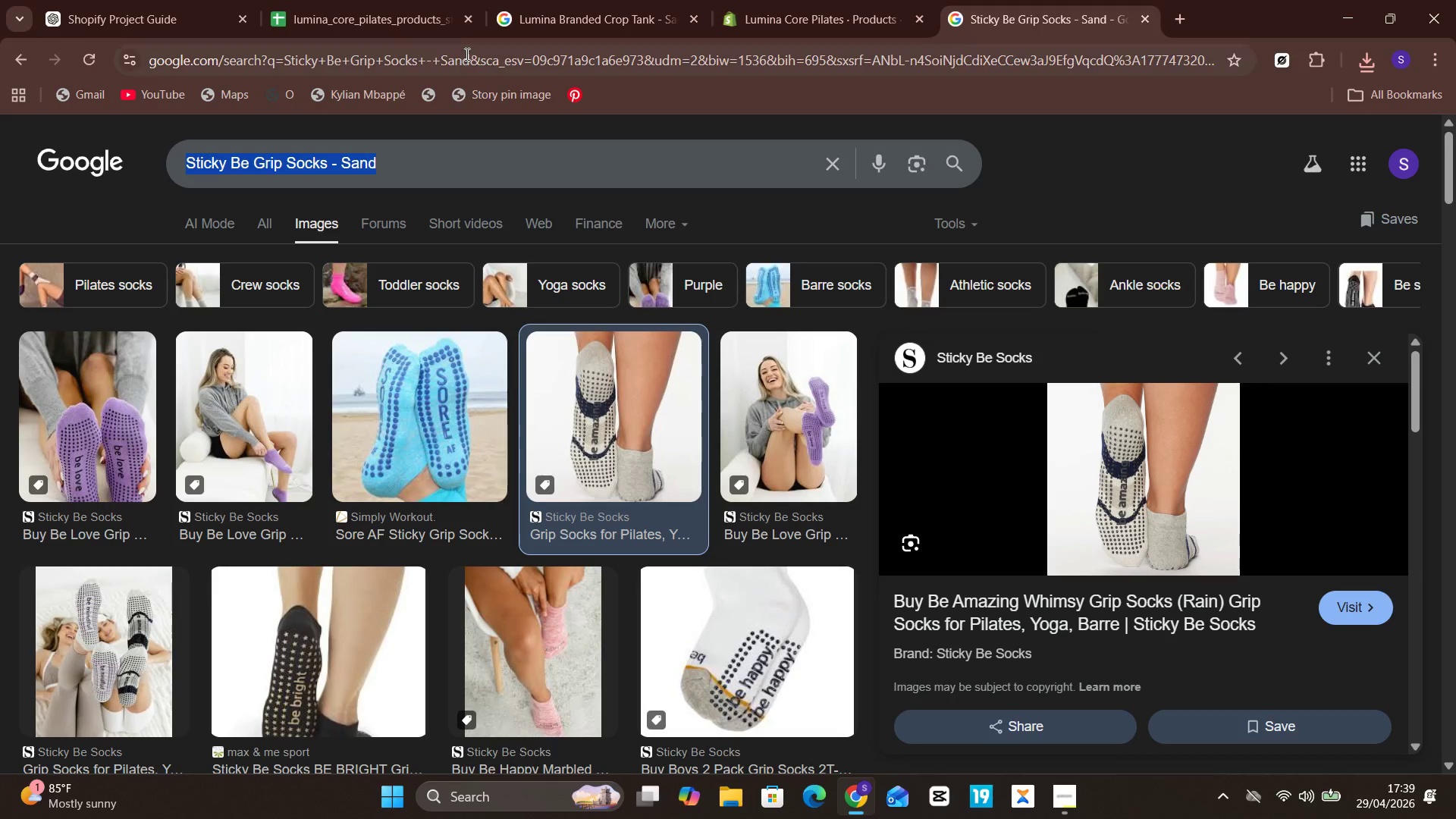 
left_click([466, 54])
 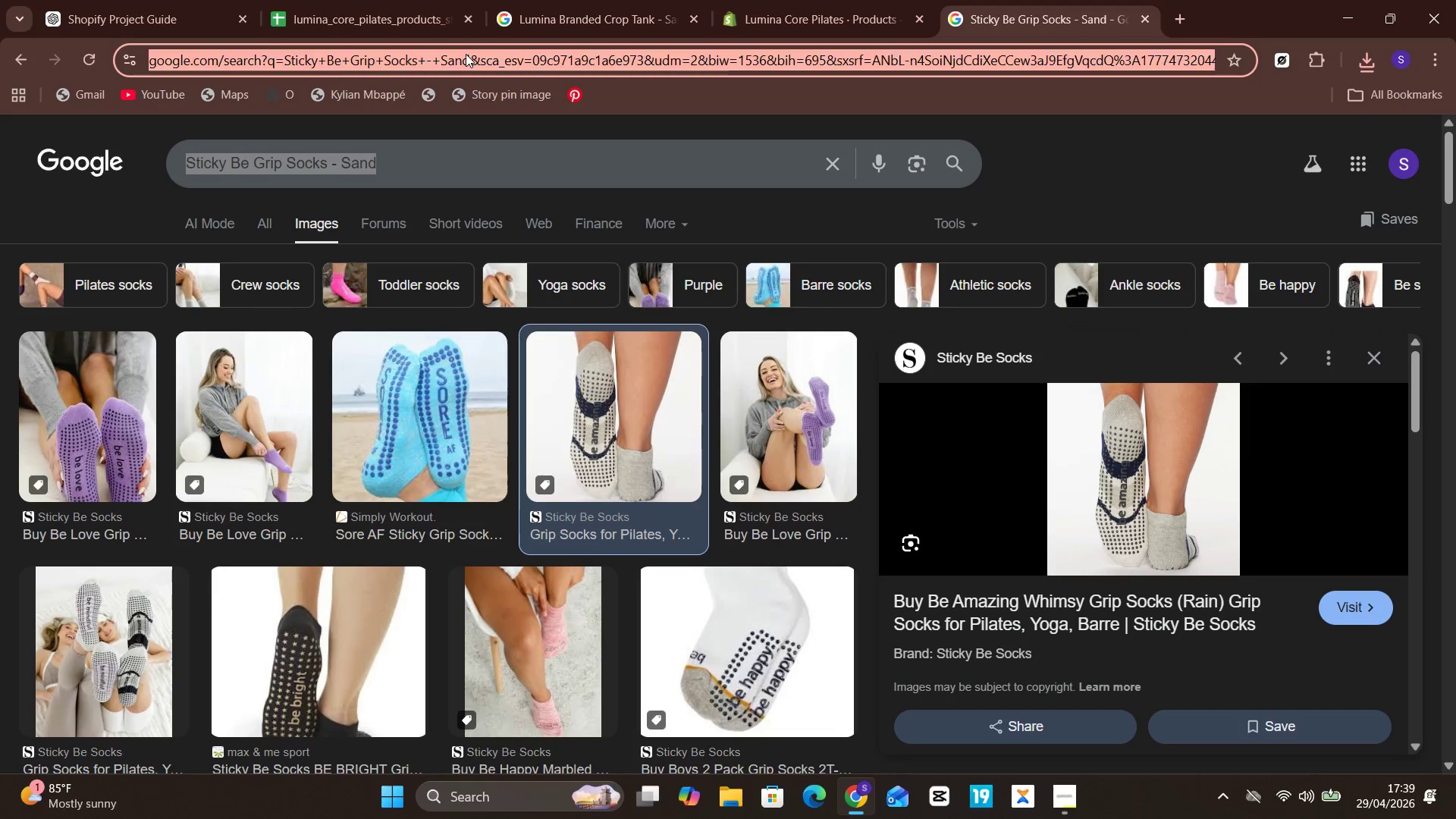 
key(Control+ControlLeft)
 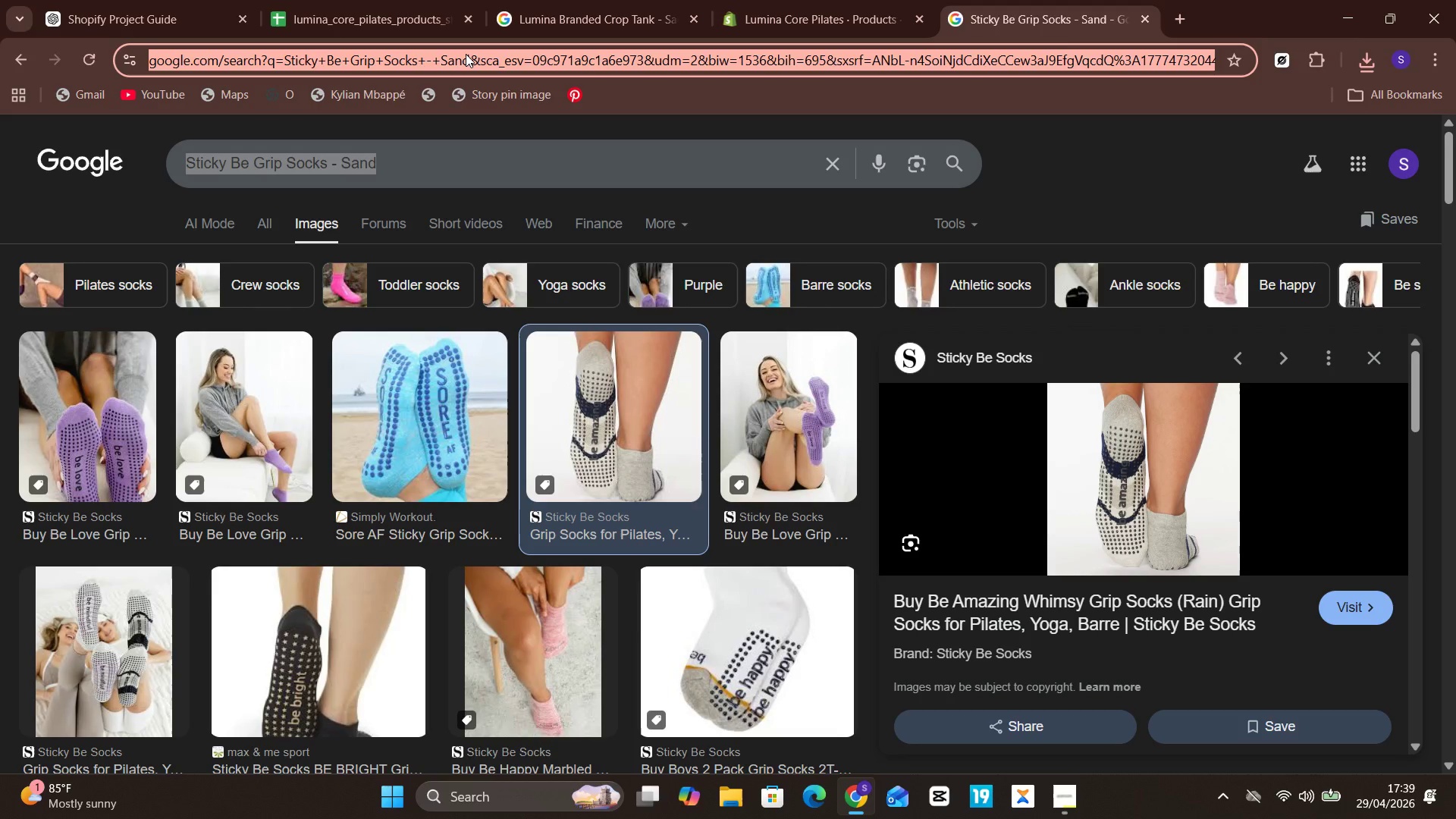 
key(Control+A)
 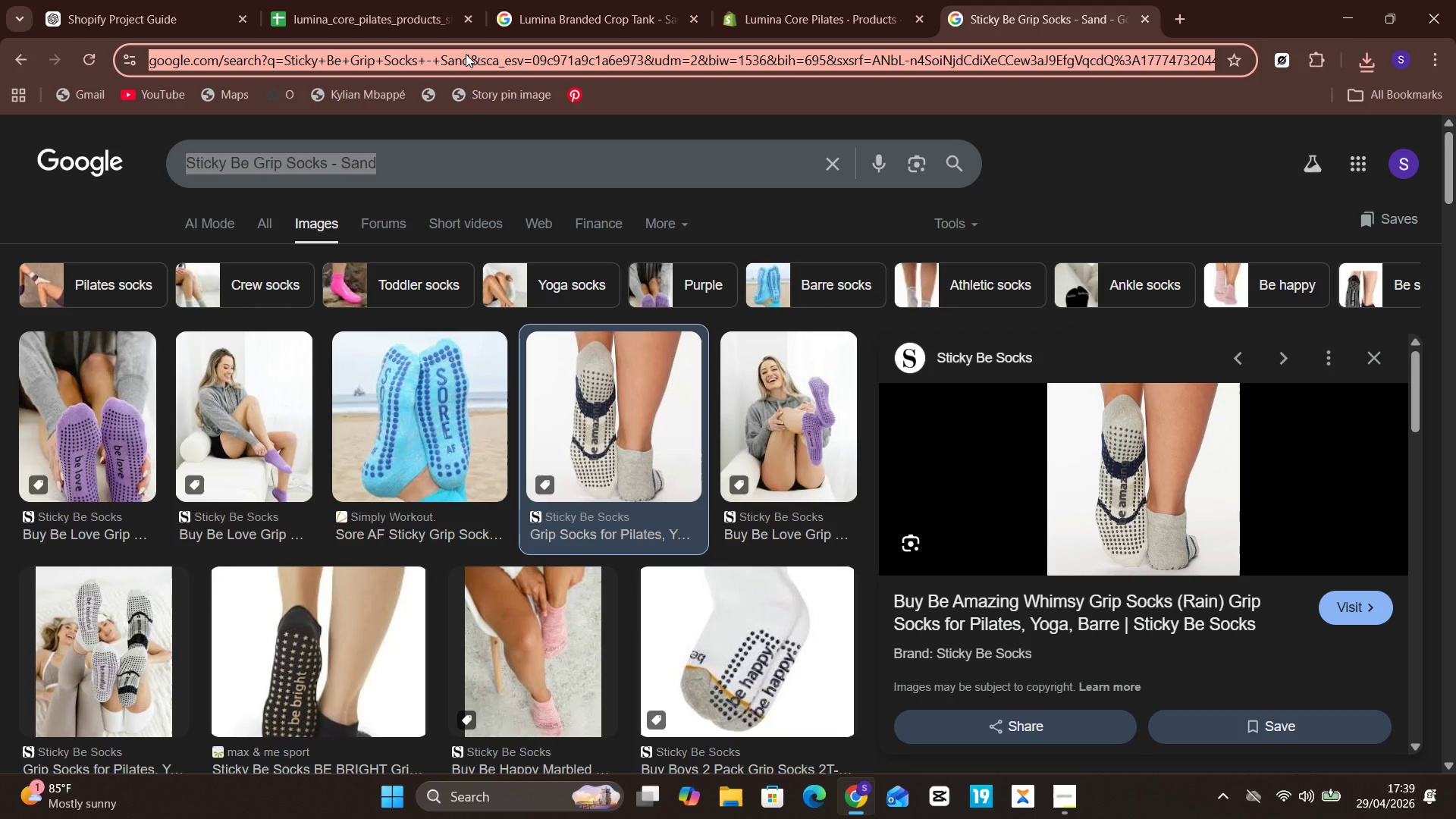 
type(goo)
 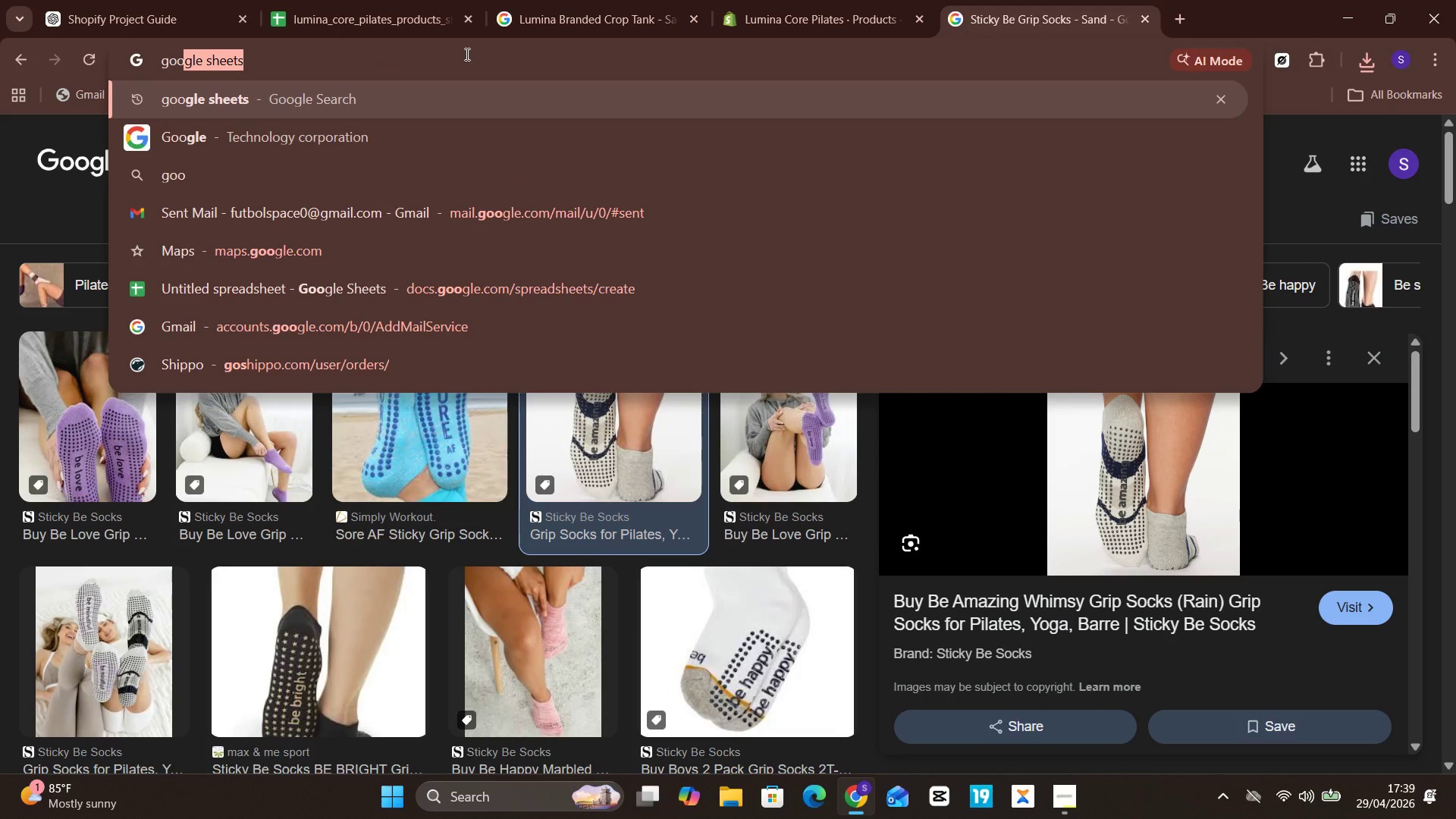 
key(Enter)
 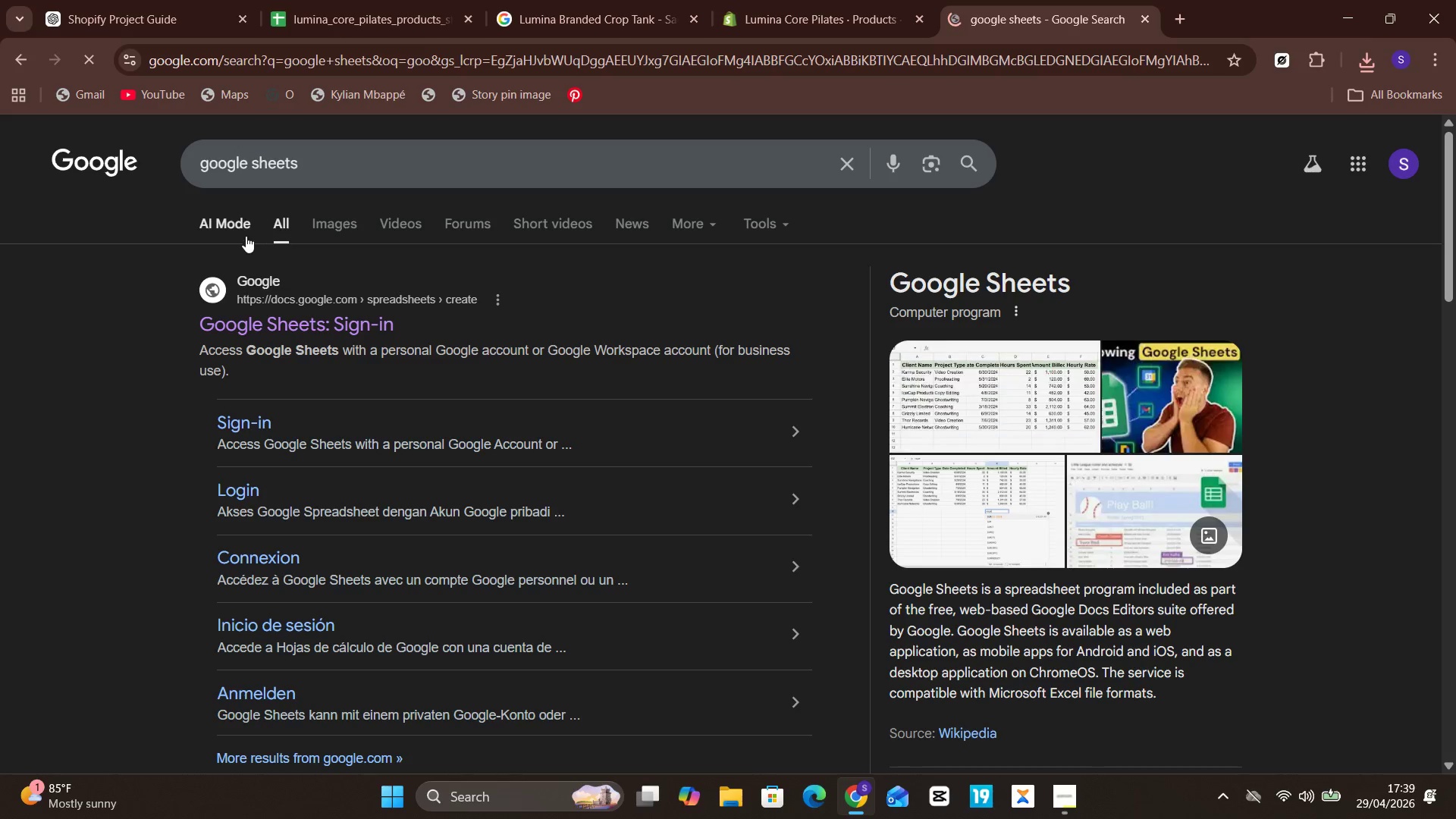 
left_click([305, 314])
 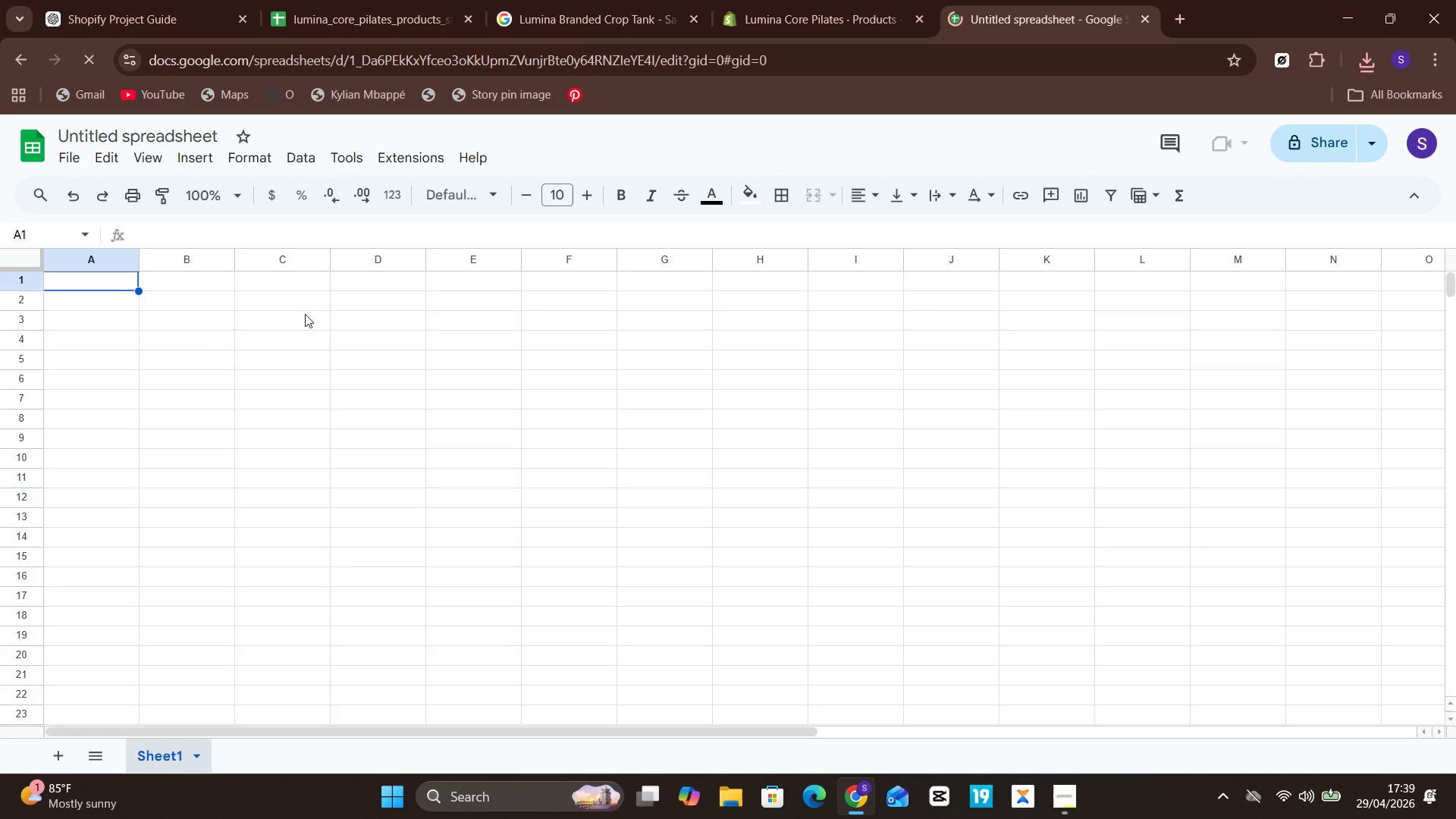 
wait(13.39)
 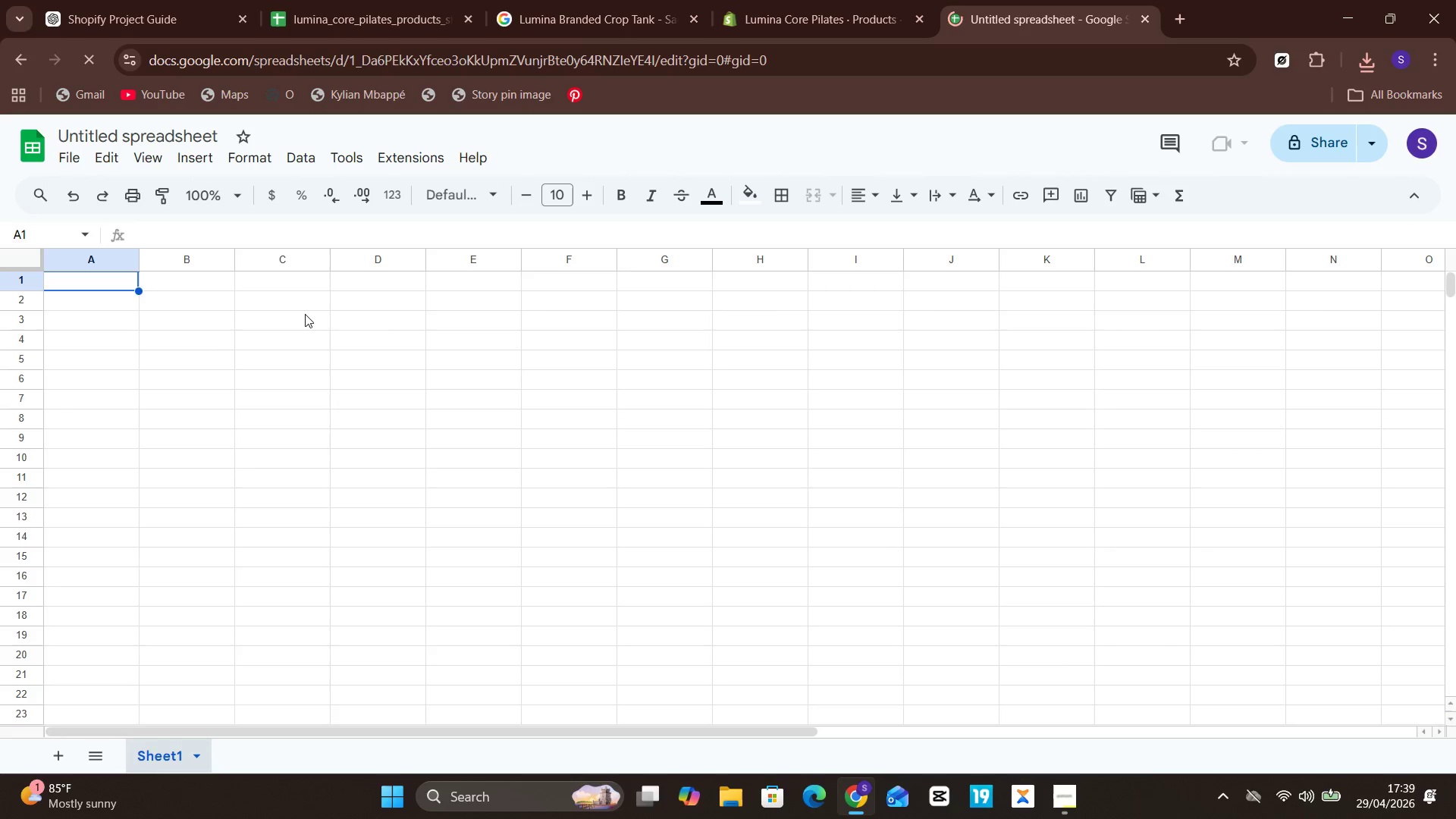 
left_click([82, 156])
 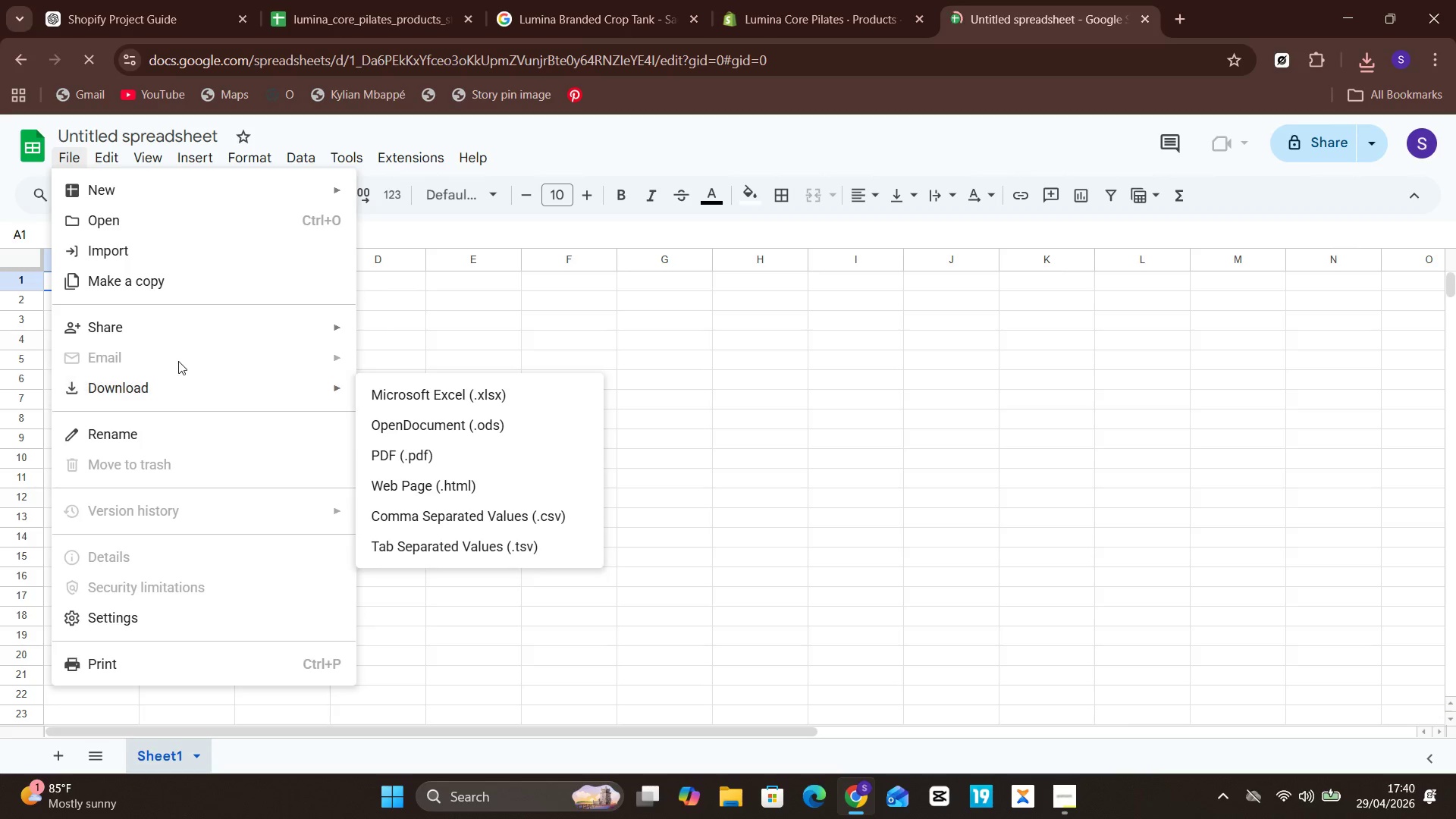 
wait(6.02)
 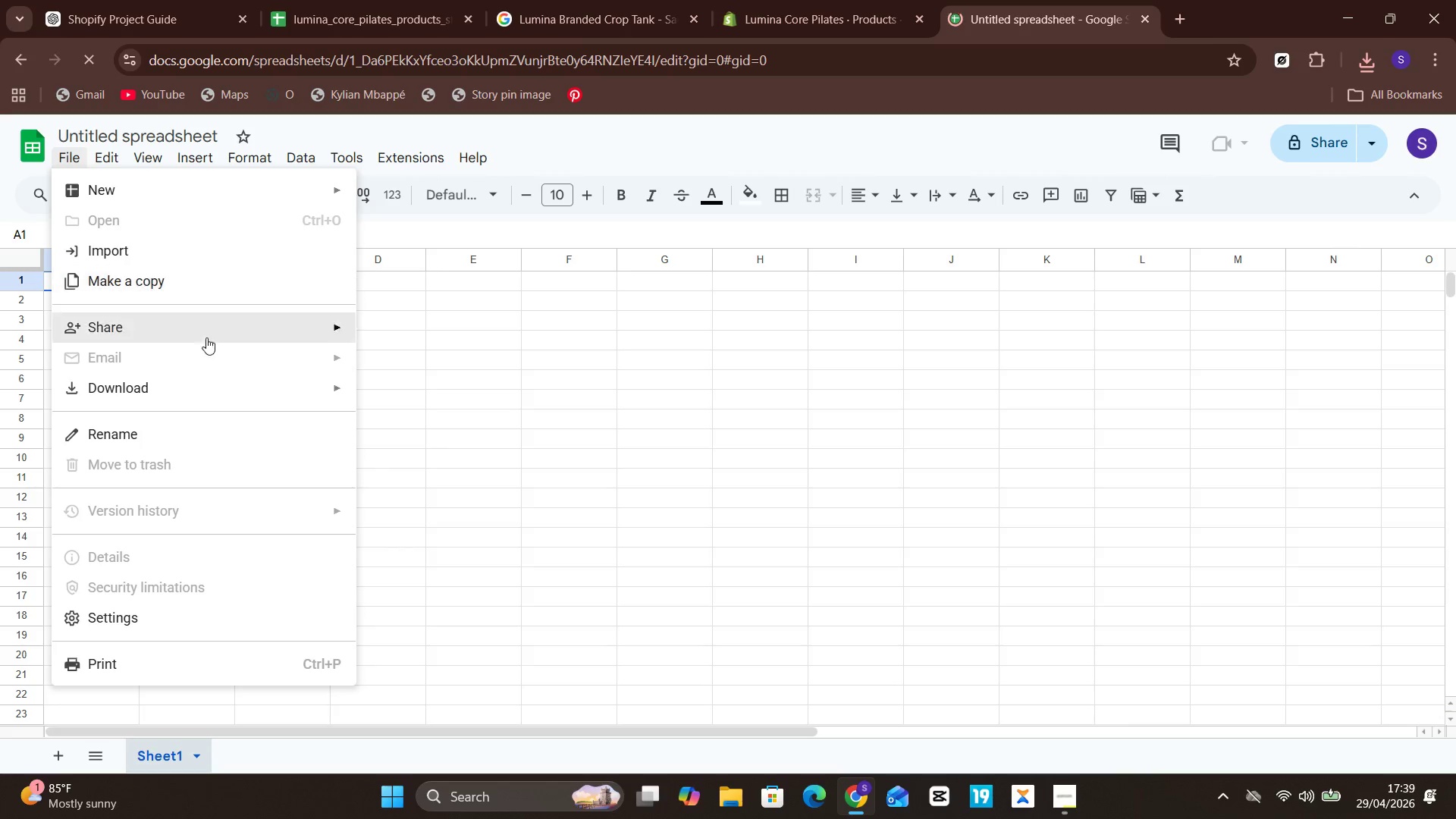 
left_click([209, 218])
 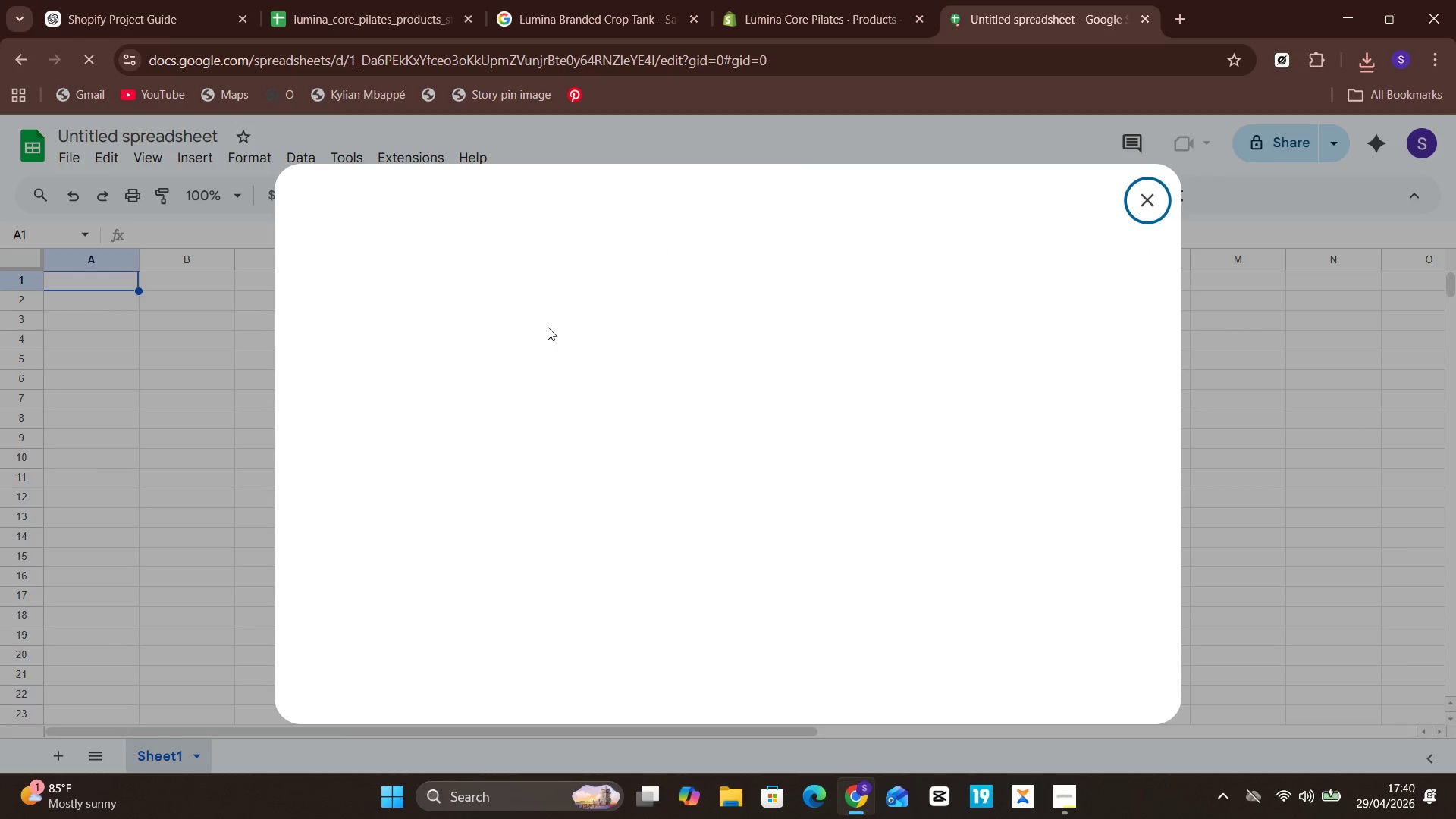 
wait(8.05)
 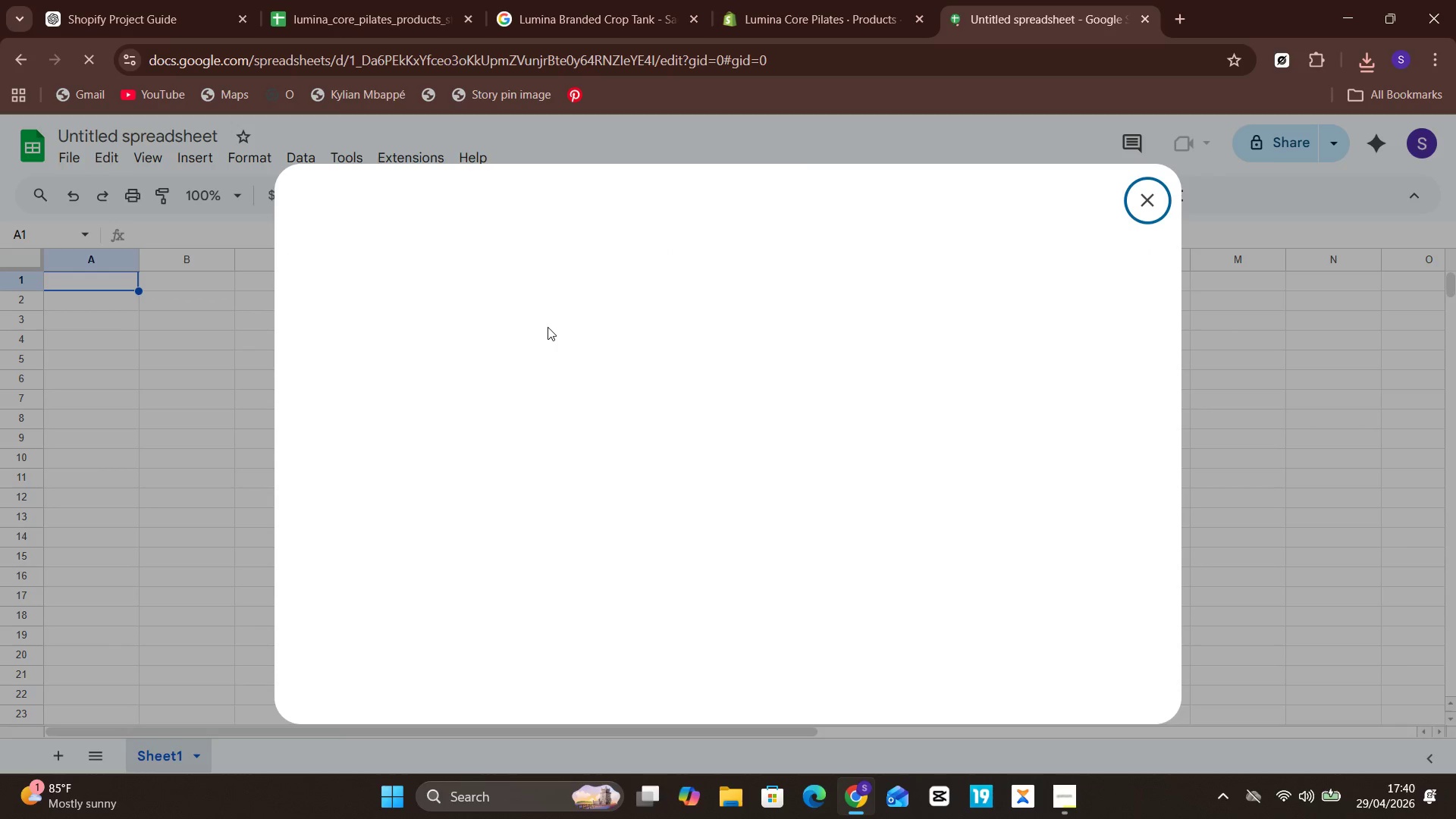 
left_click([770, 241])
 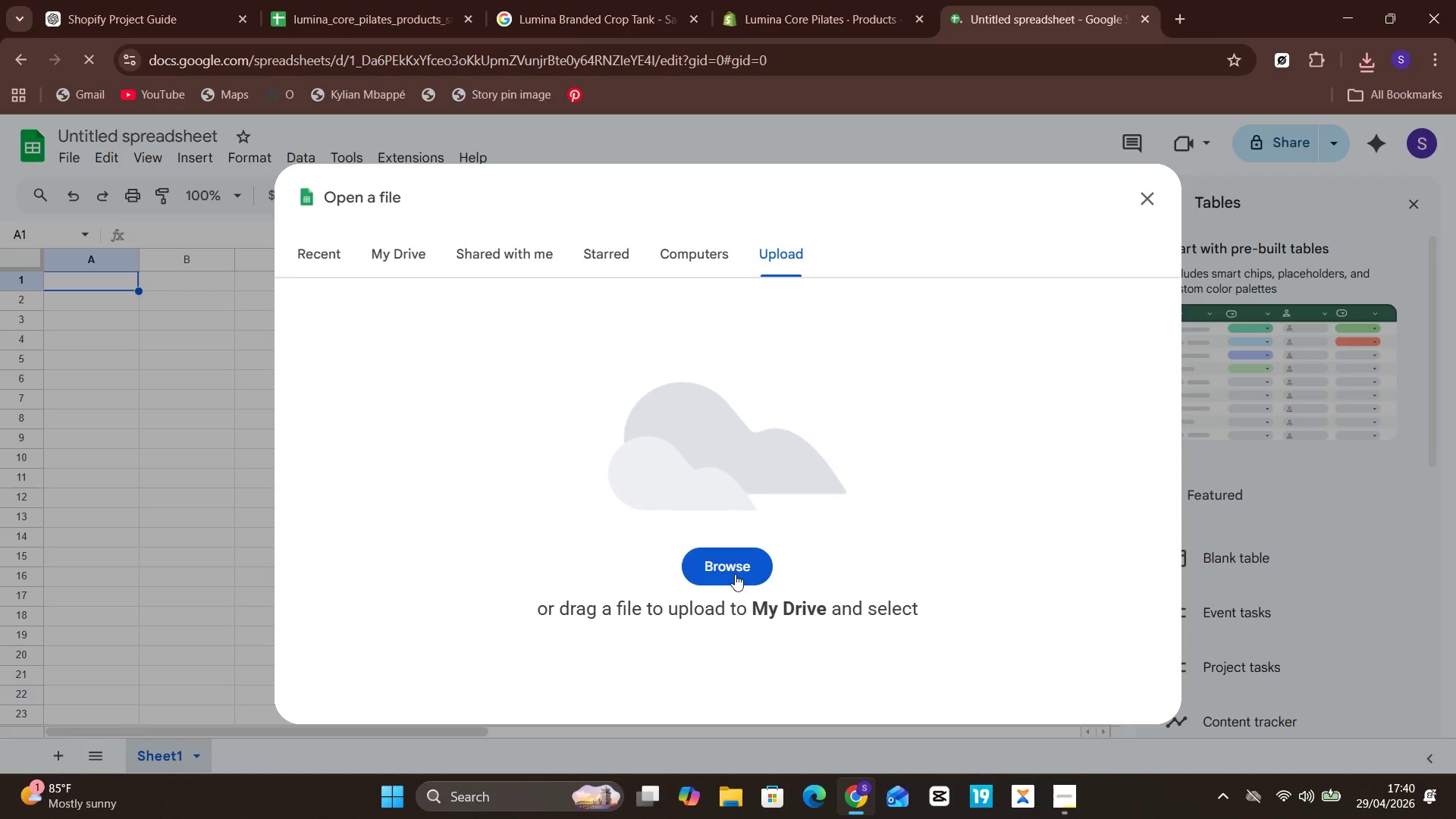 
left_click([730, 580])
 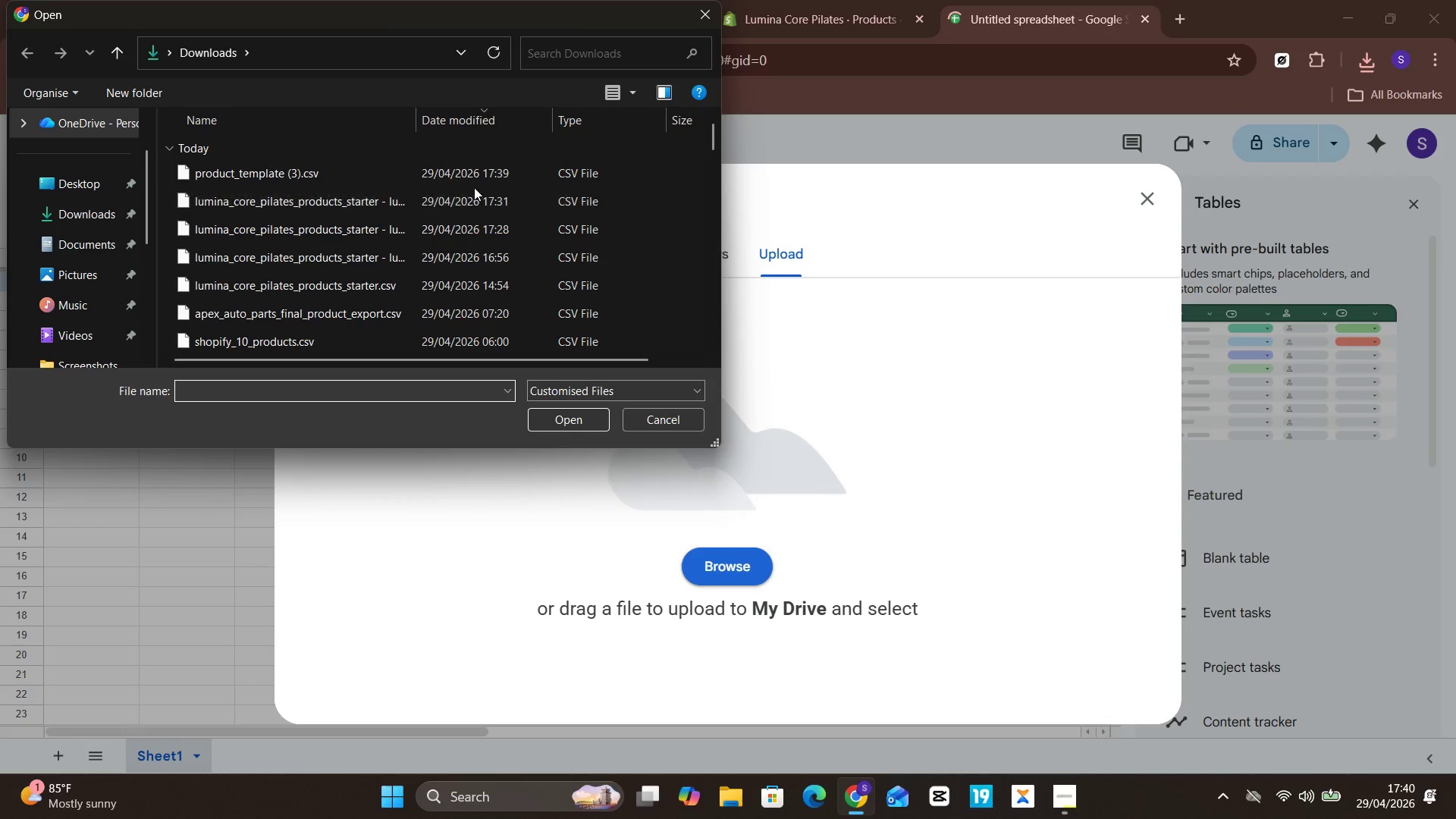 
left_click([482, 179])
 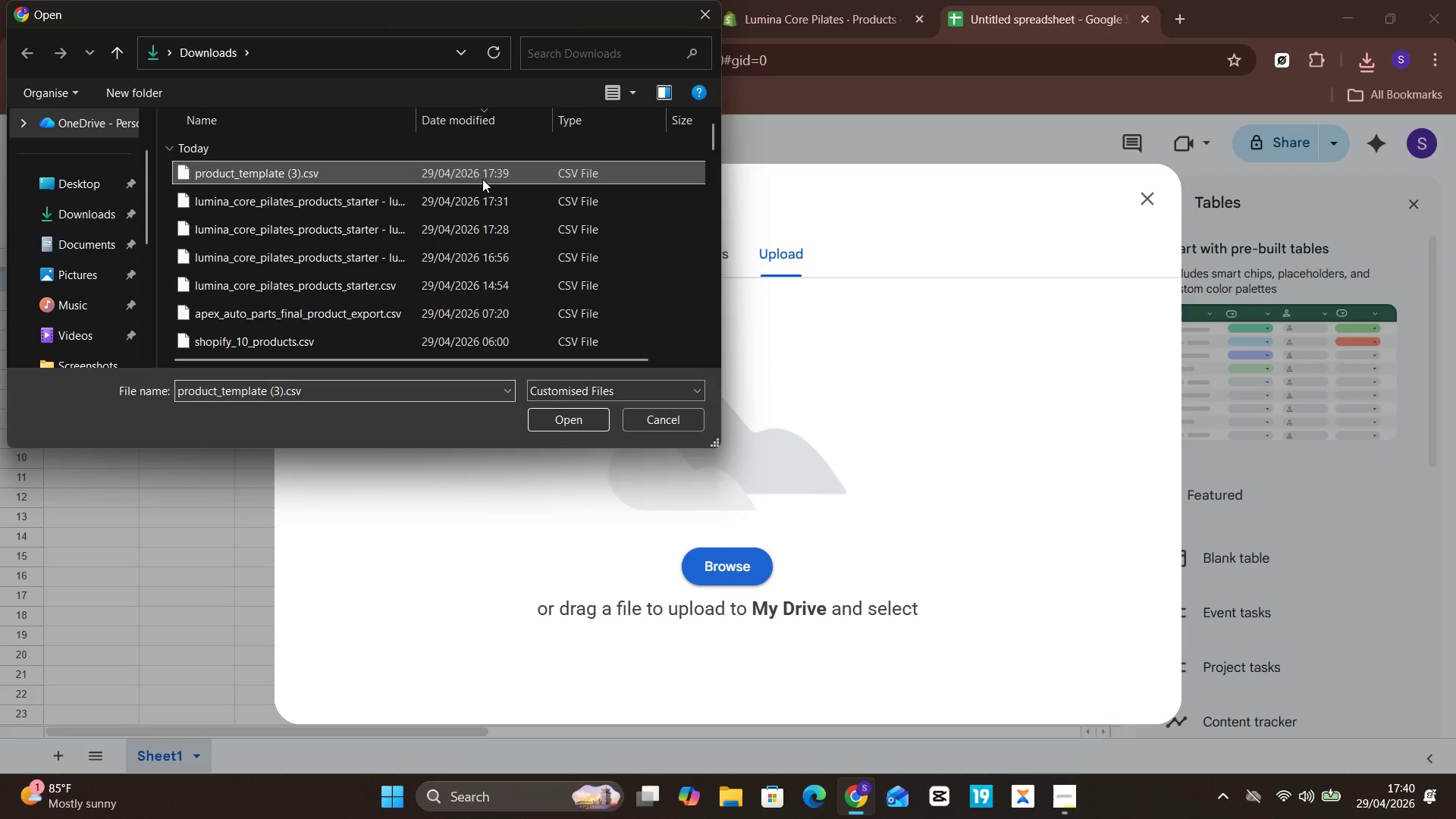 
hold_key(key=Enter, duration=0.31)
 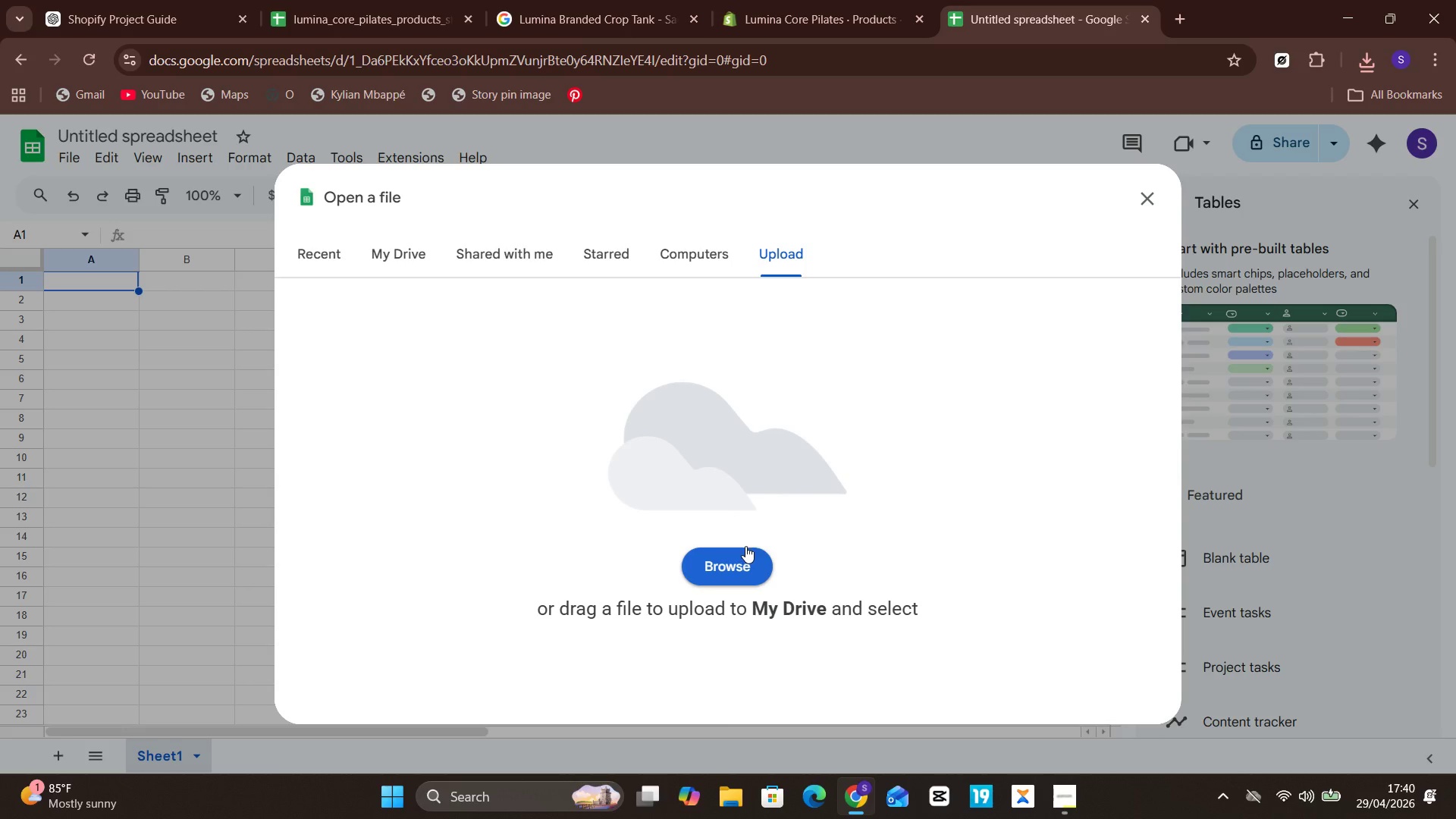 
left_click([745, 554])
 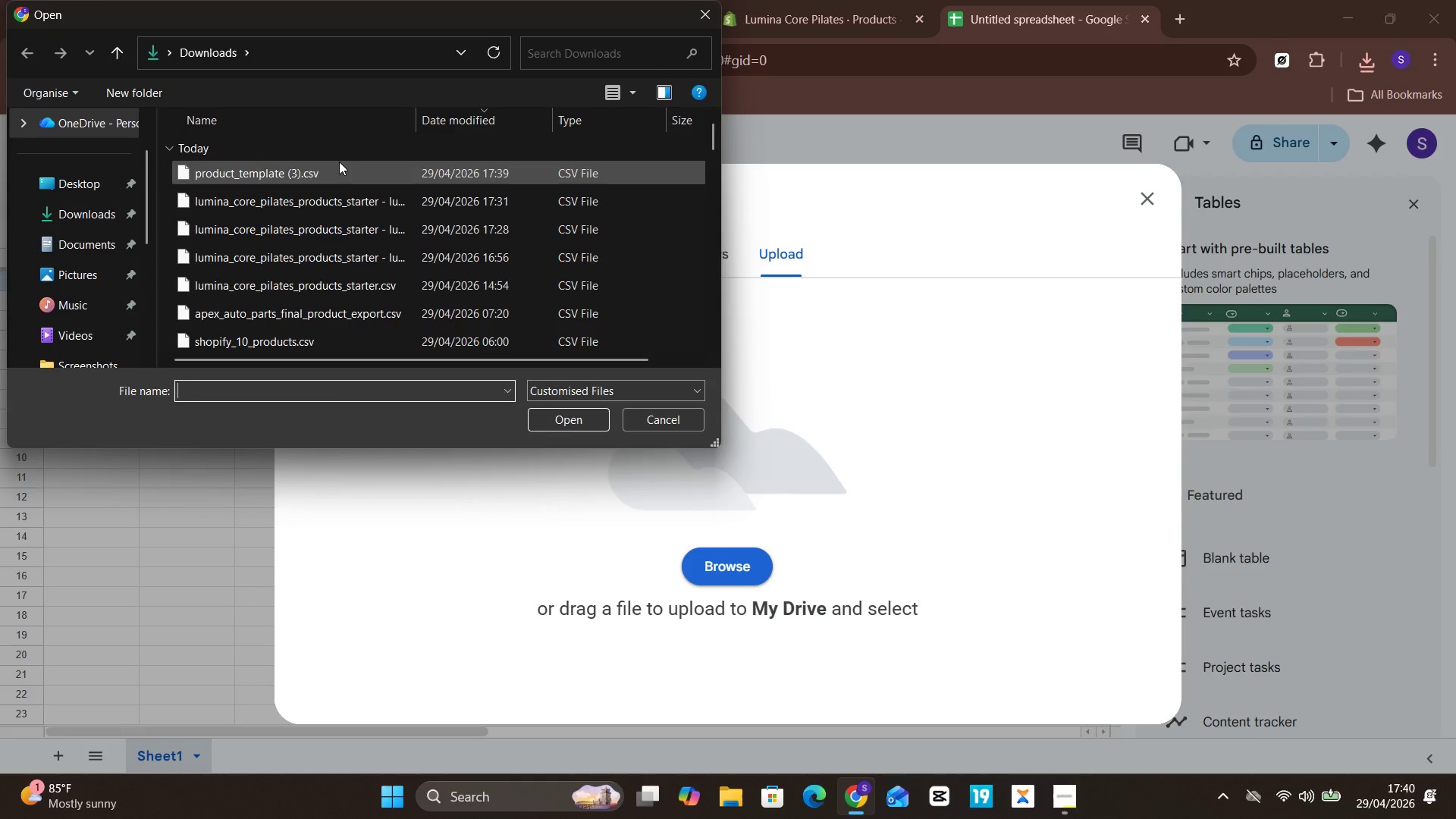 
left_click([340, 169])
 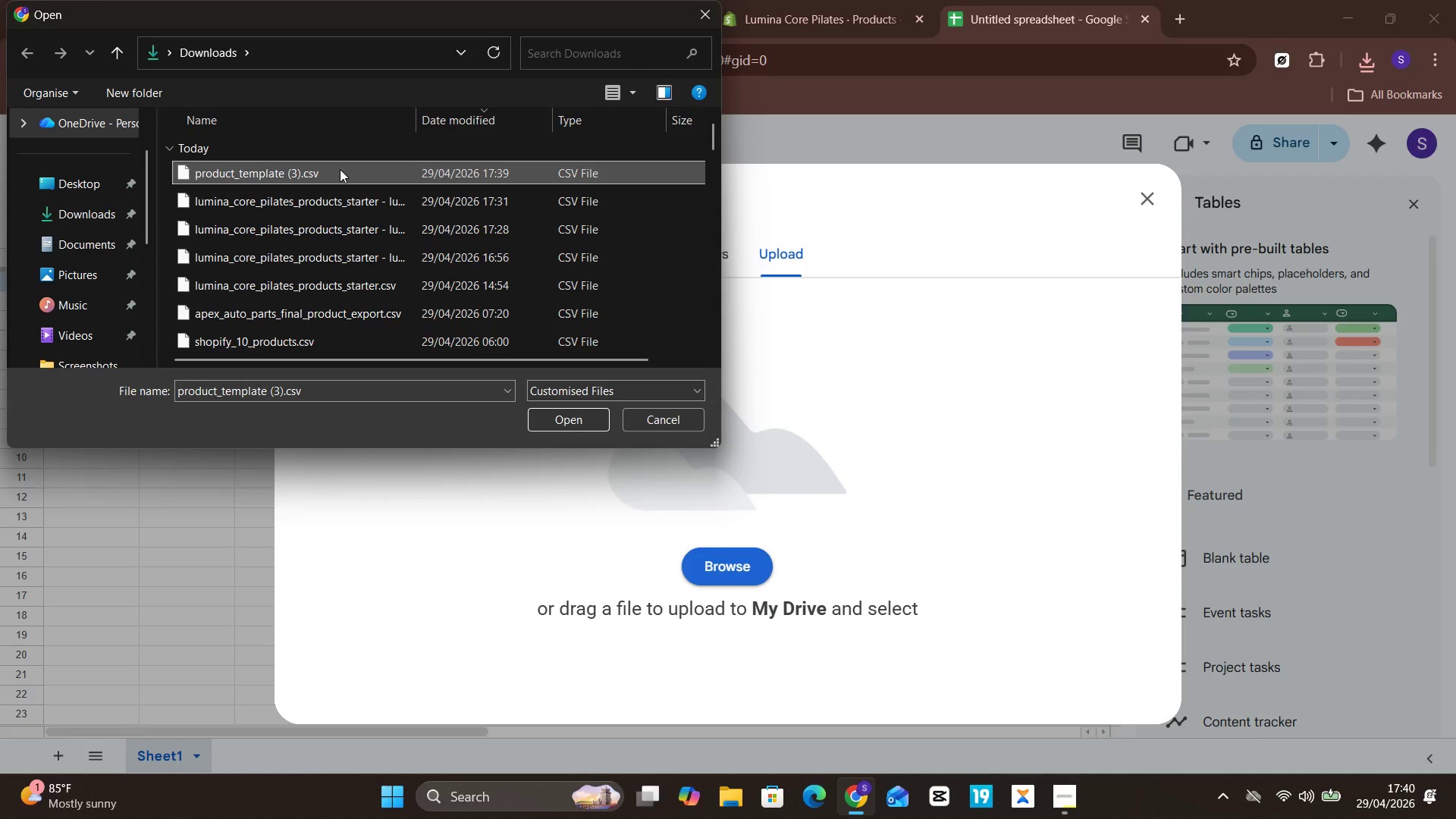 
key(Enter)
 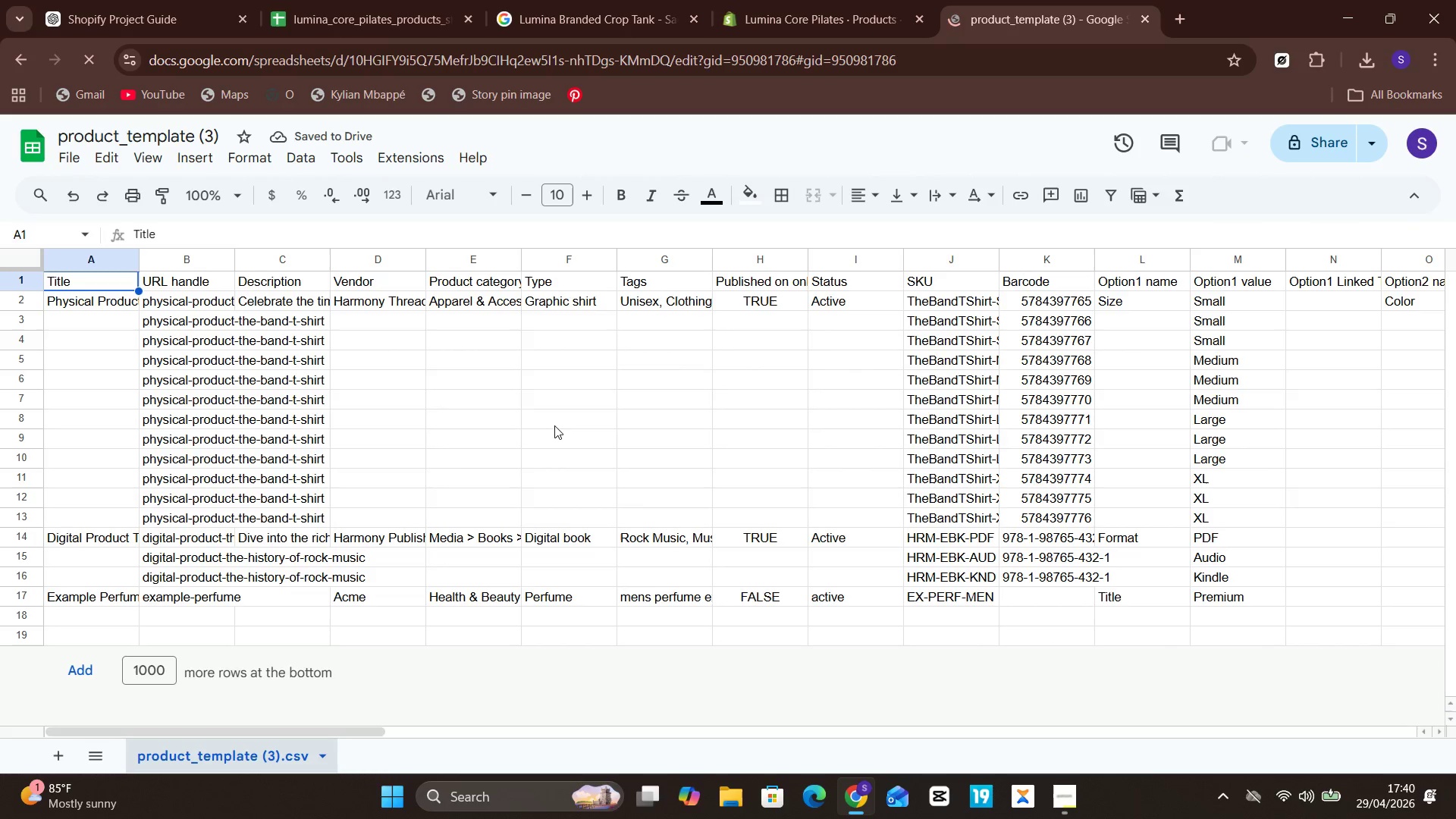 
wait(17.45)
 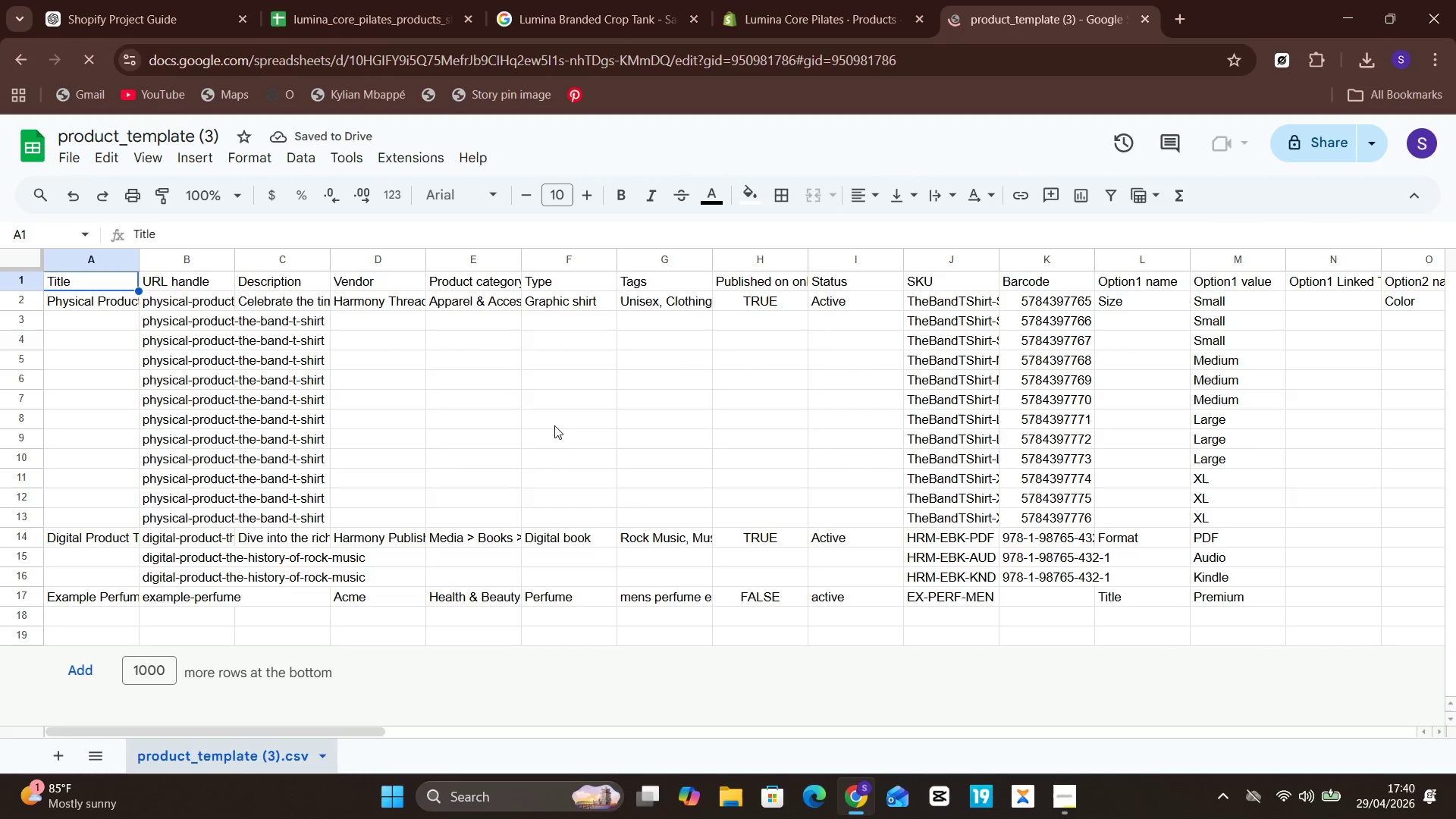 
left_click([397, 0])
 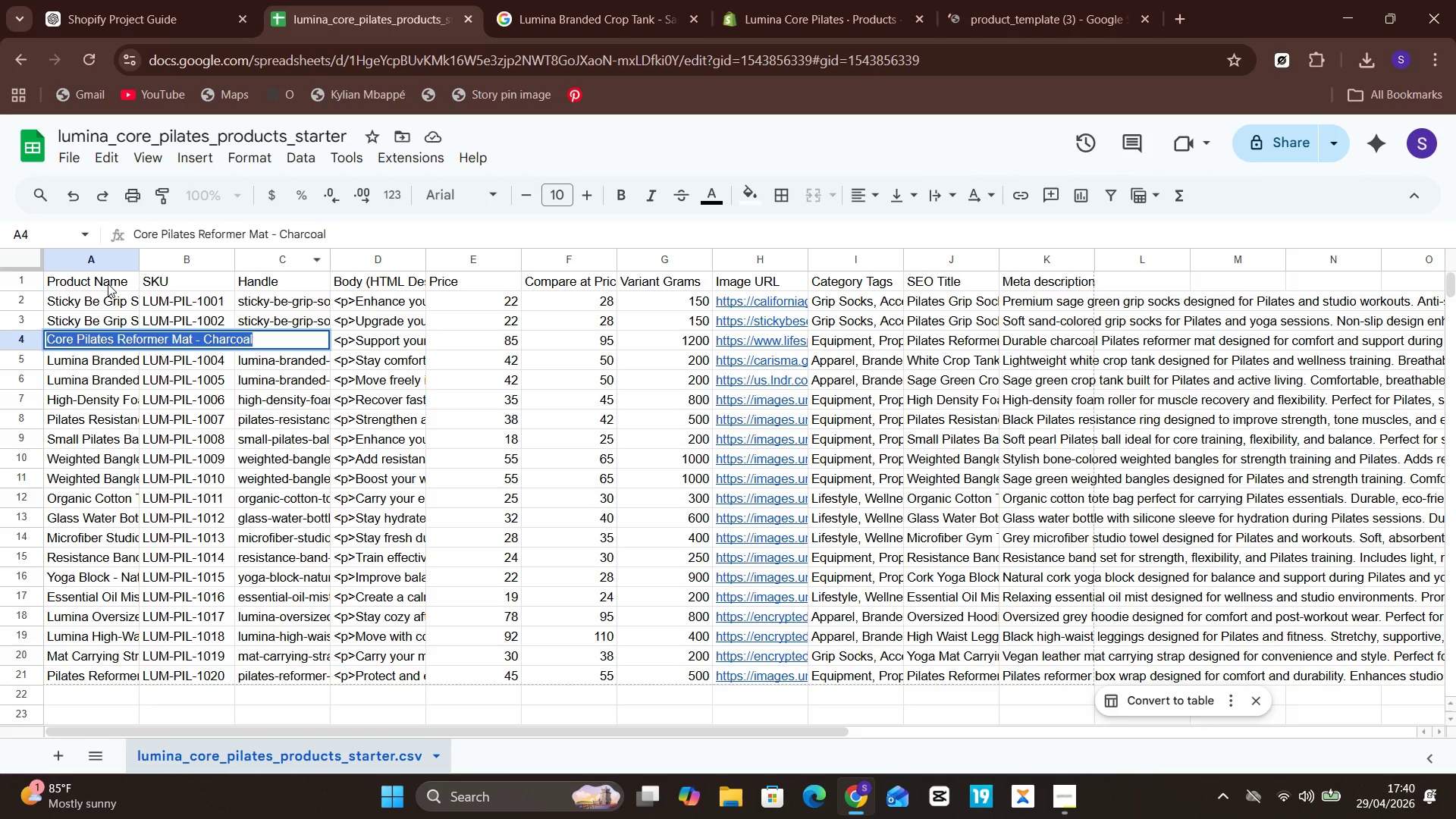 
double_click([108, 284])
 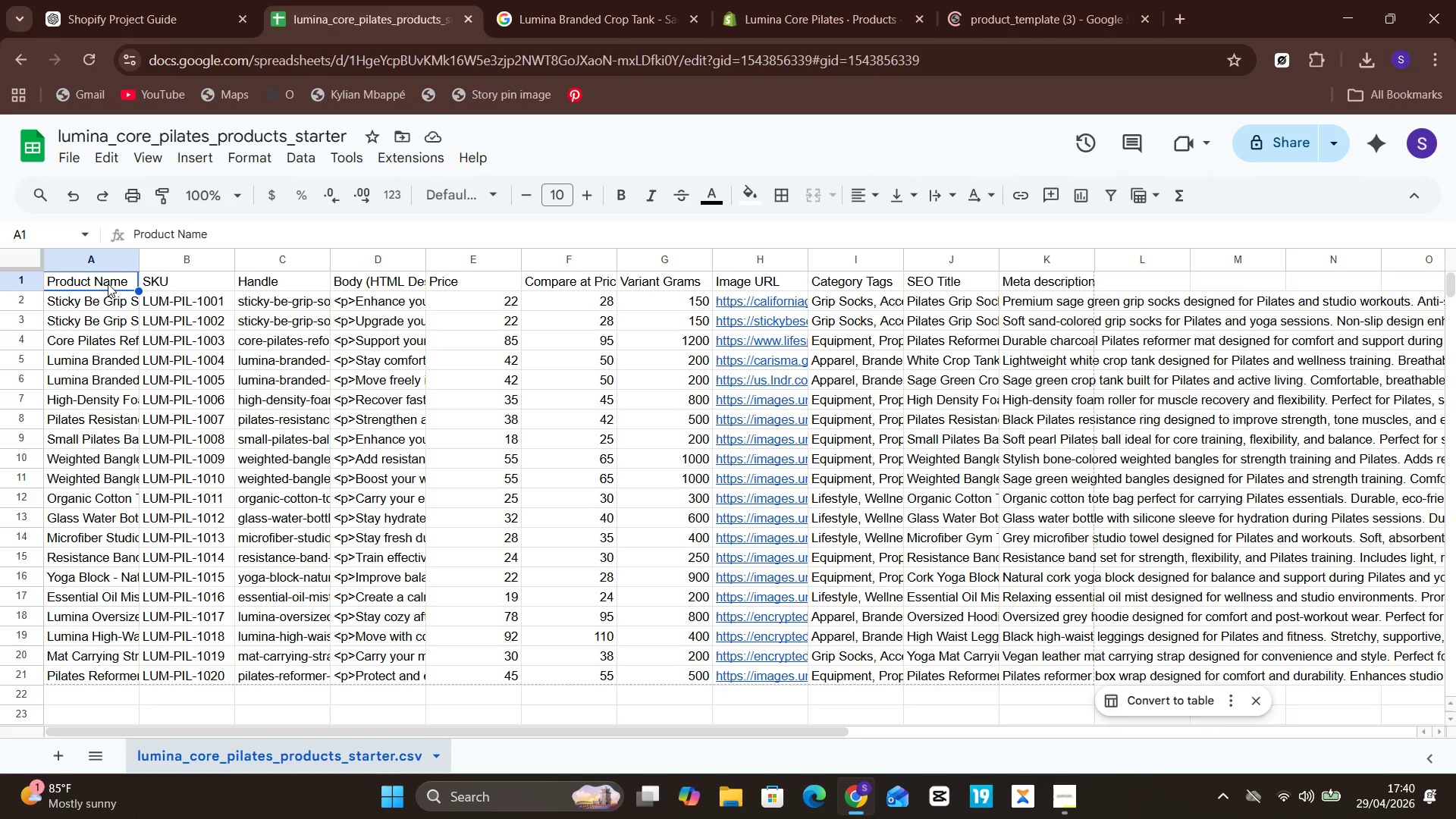 
triple_click([108, 284])
 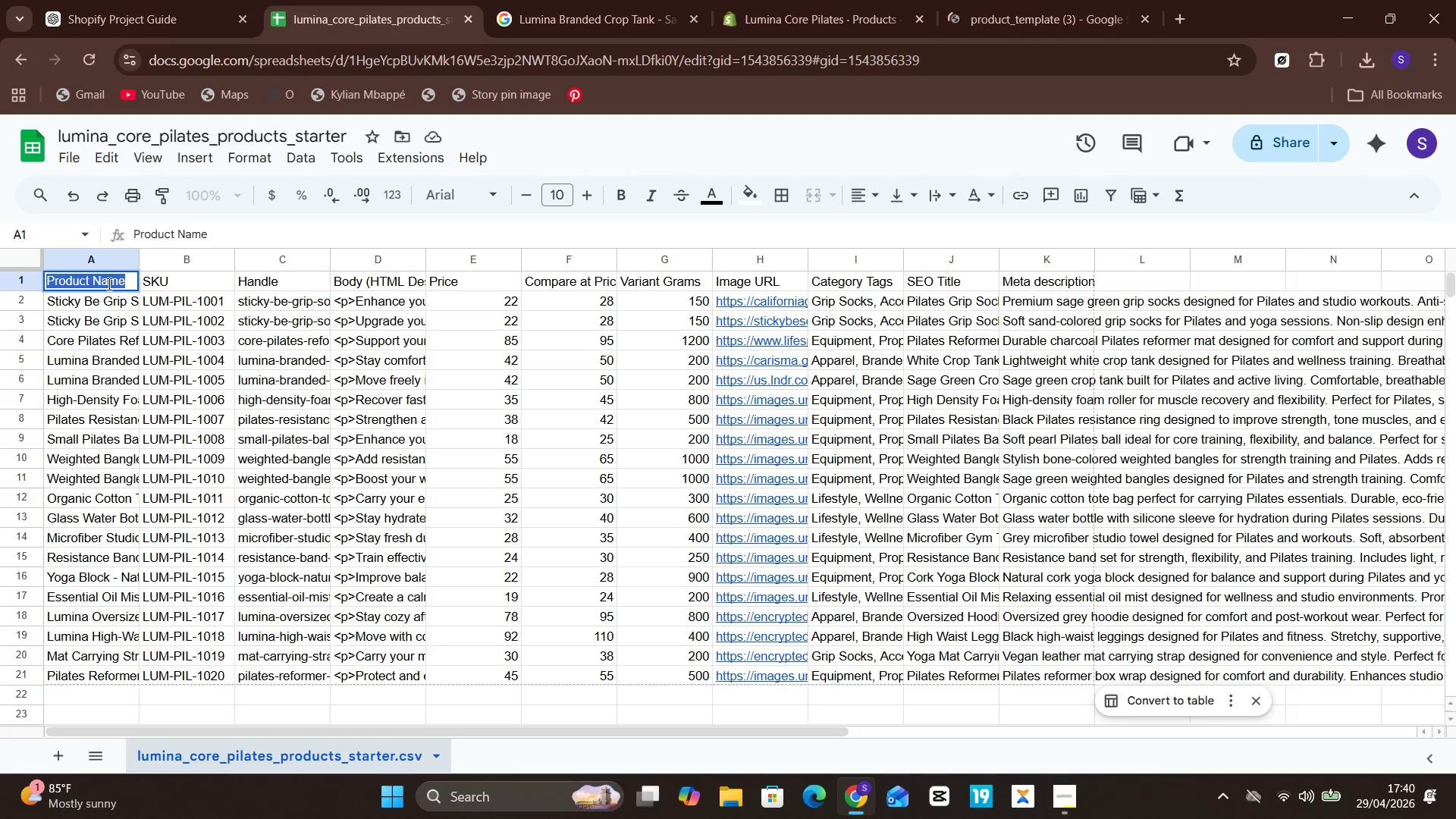 
type(Titk)
key(Backspace)
type(le)
 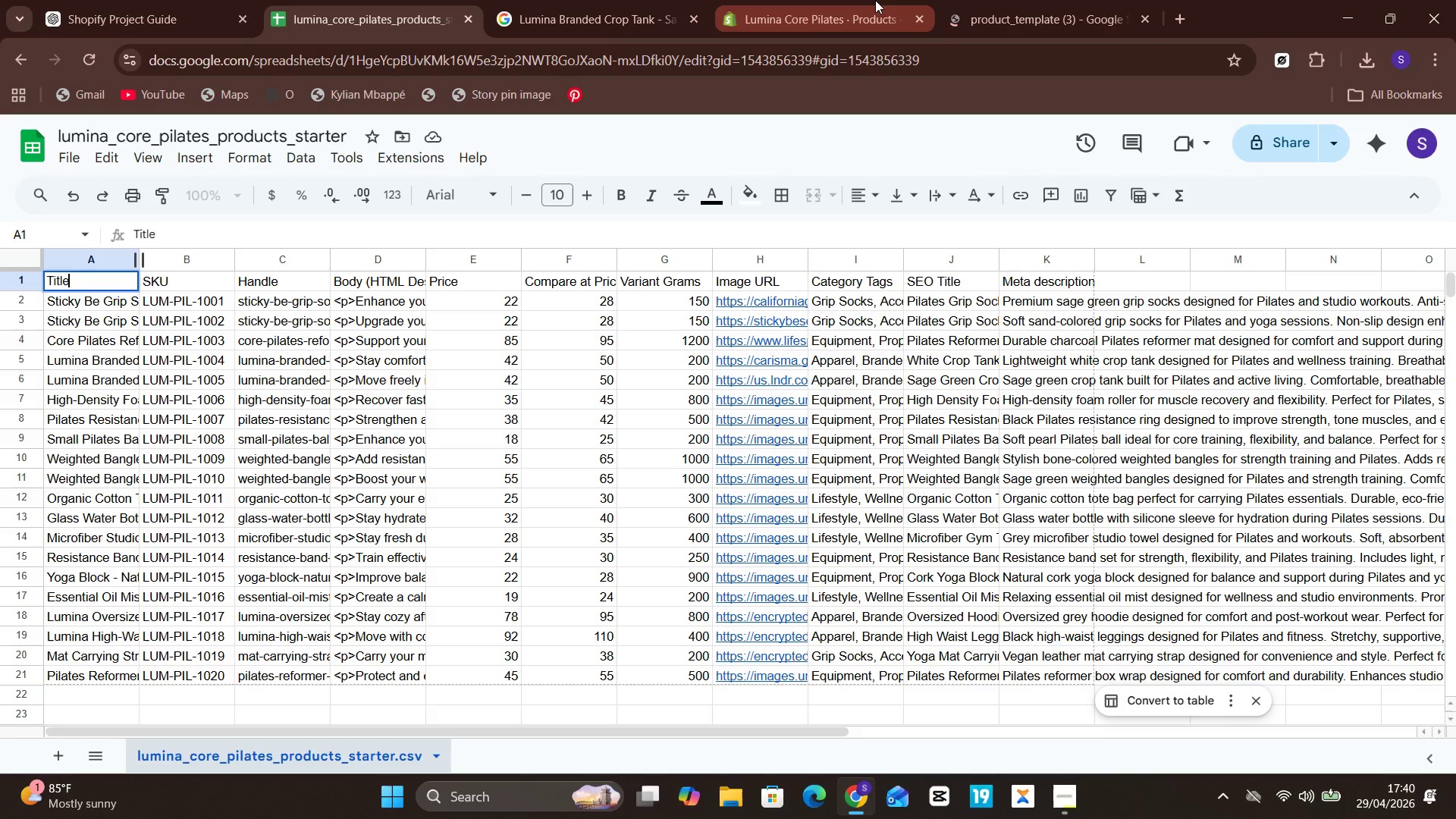 
left_click([1019, 0])
 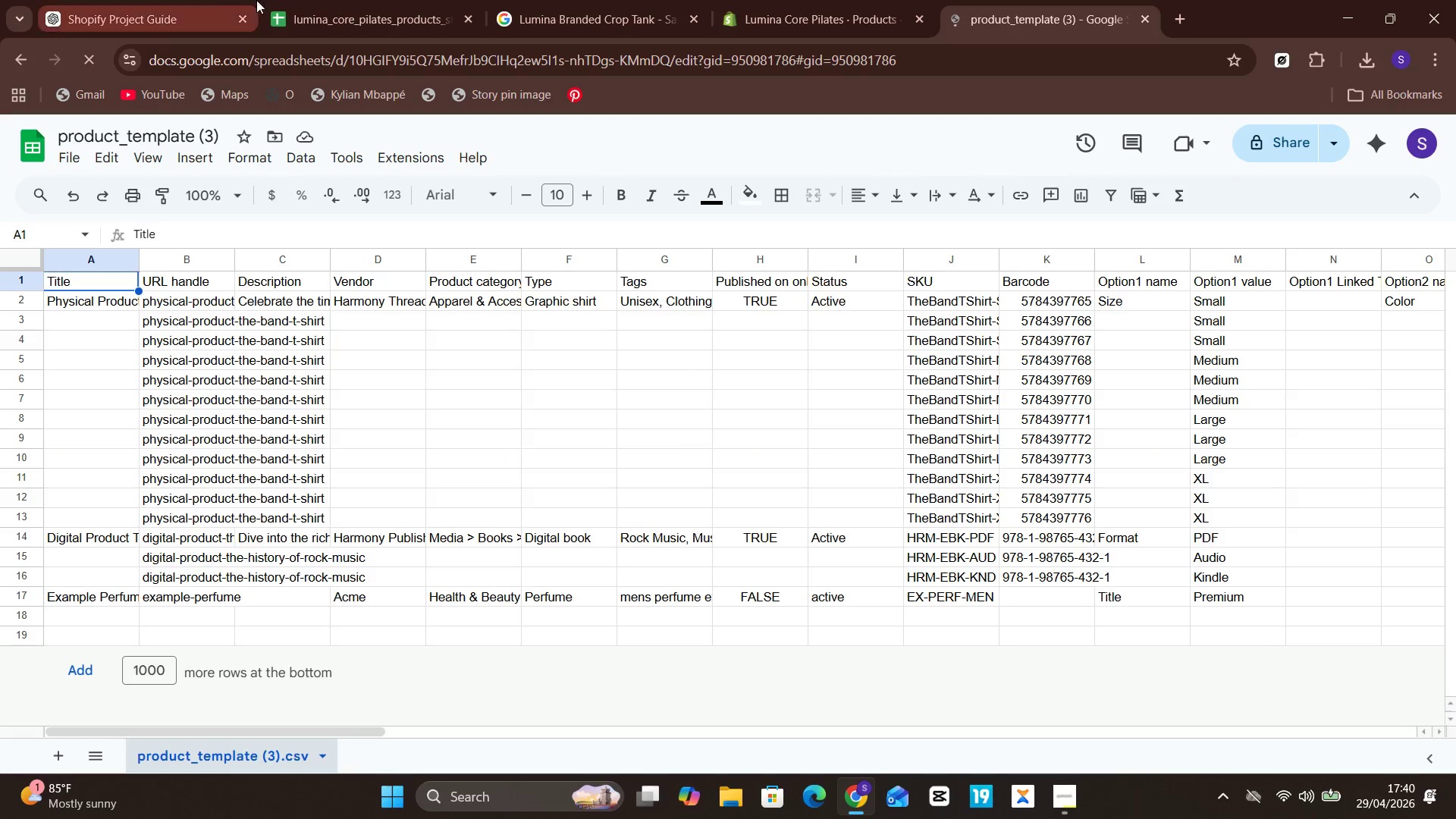 
left_click([379, 0])
 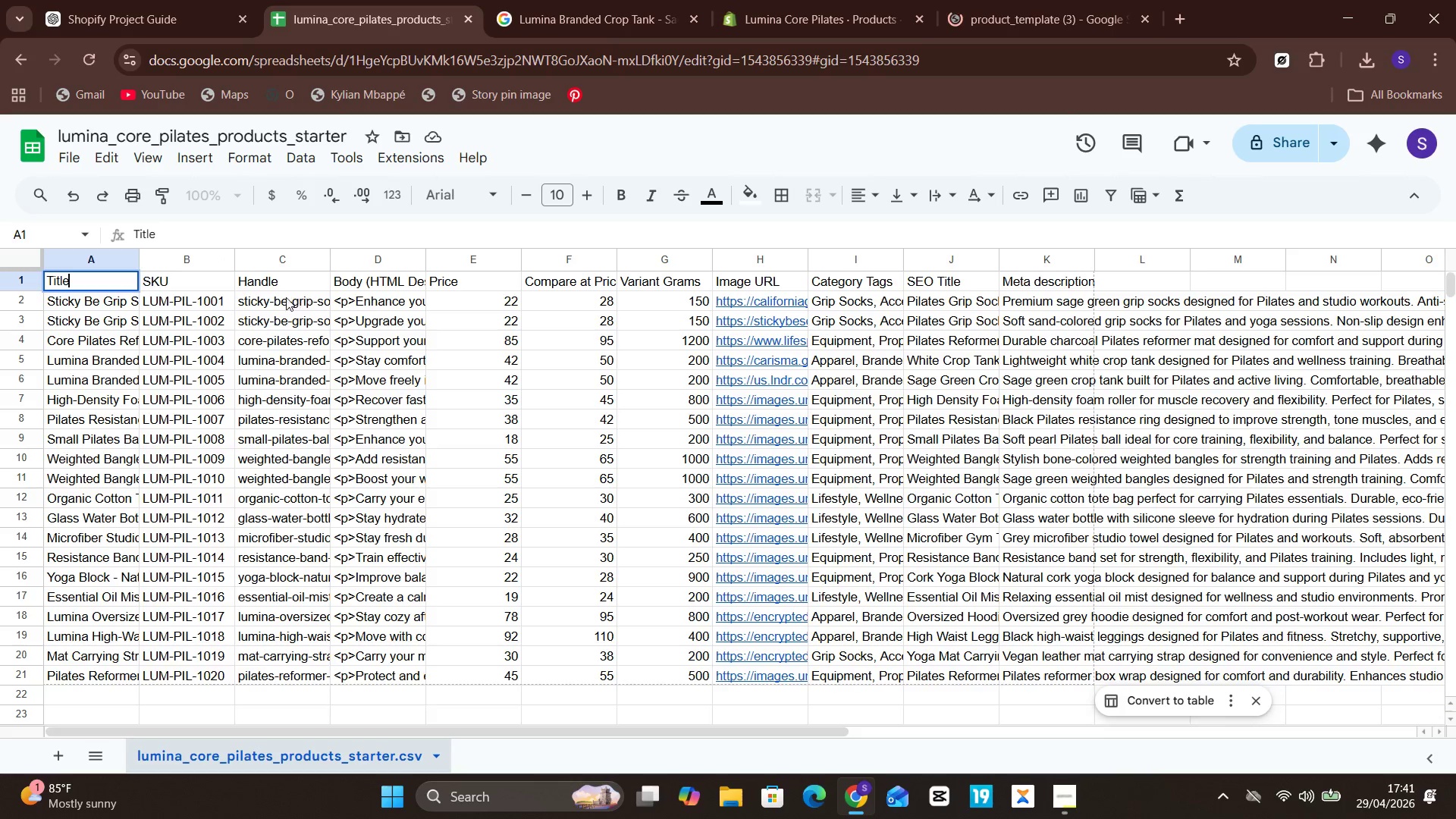 
left_click([265, 286])
 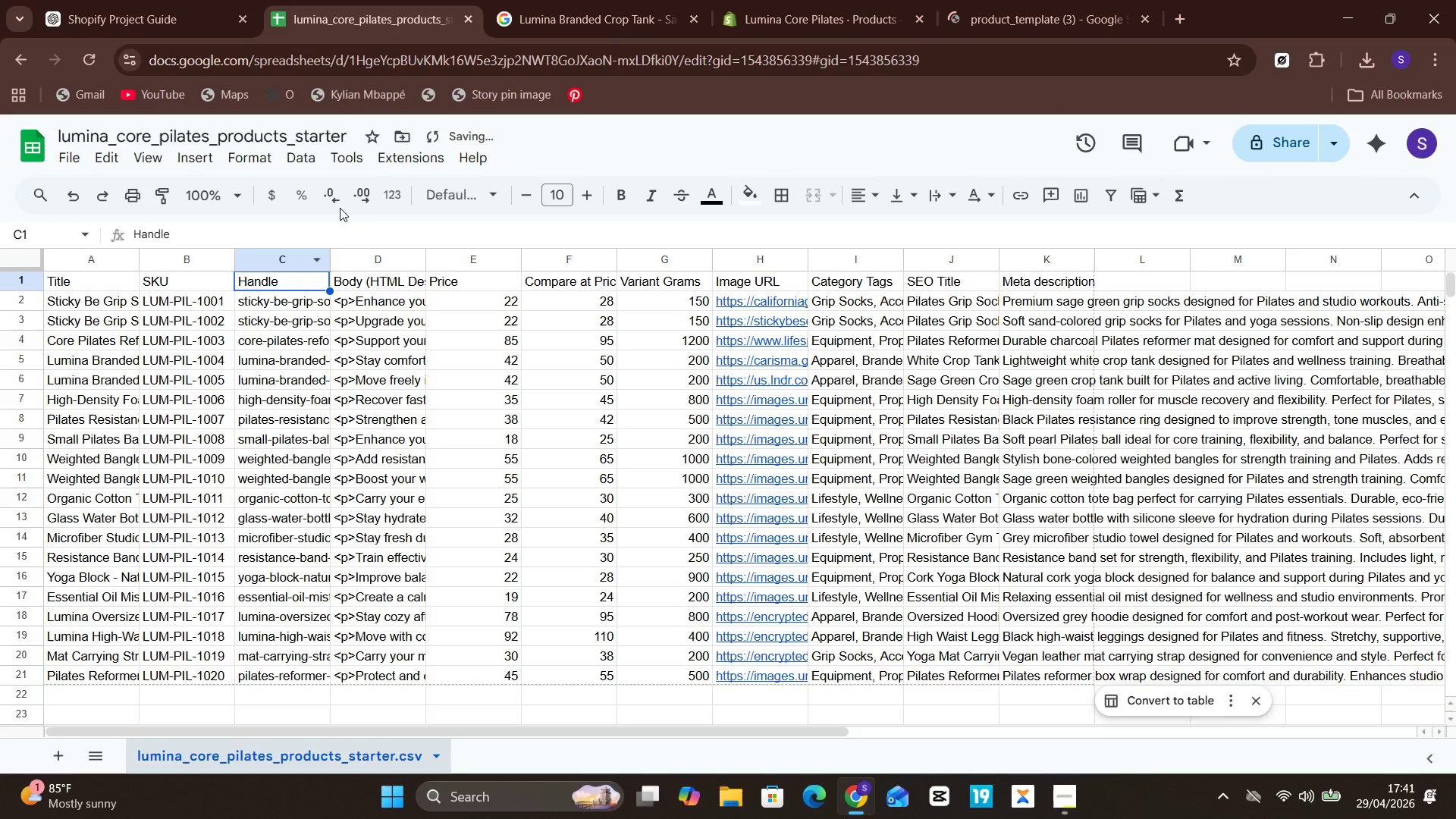 
left_click([1087, 0])
 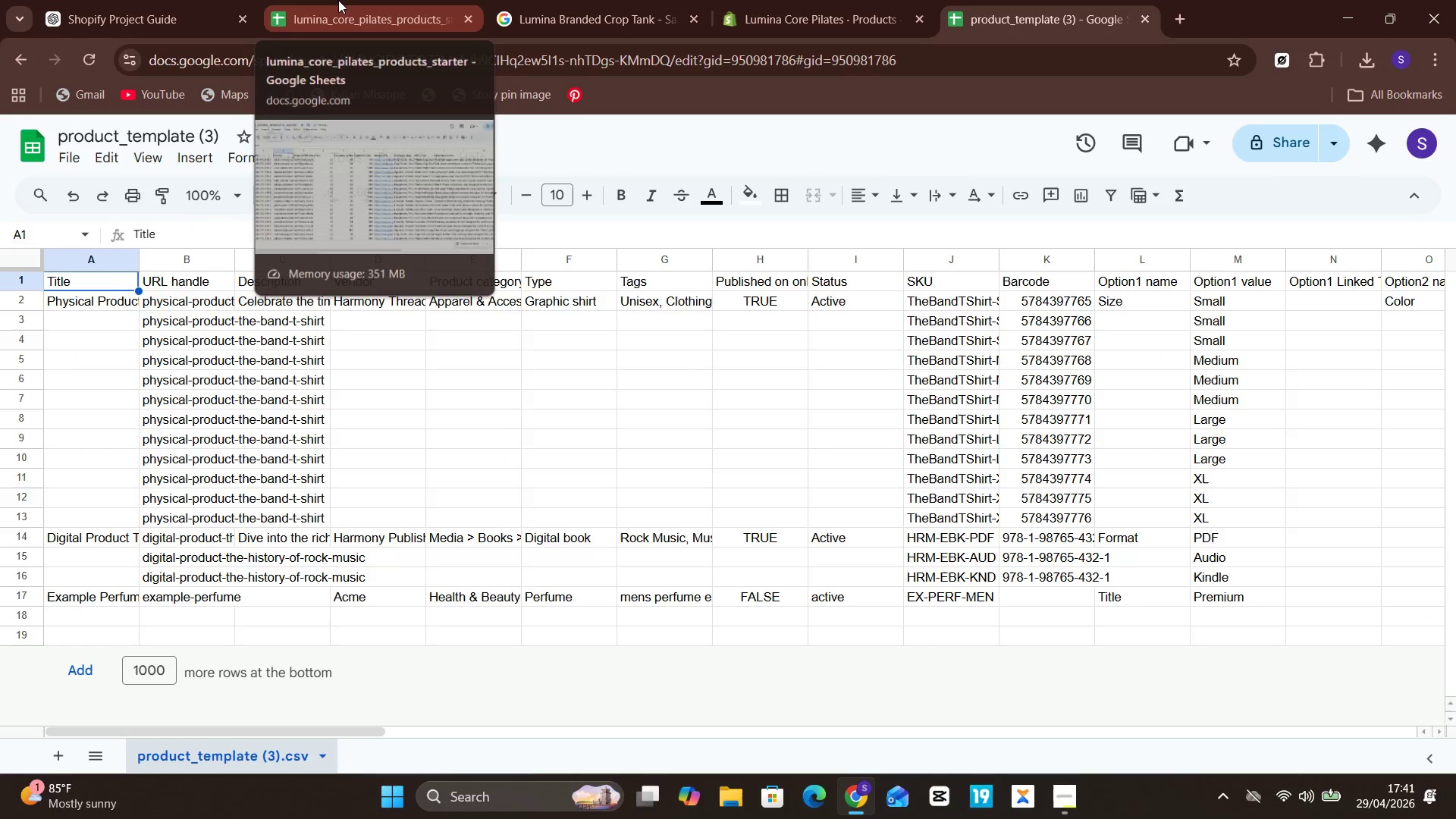 
wait(5.99)
 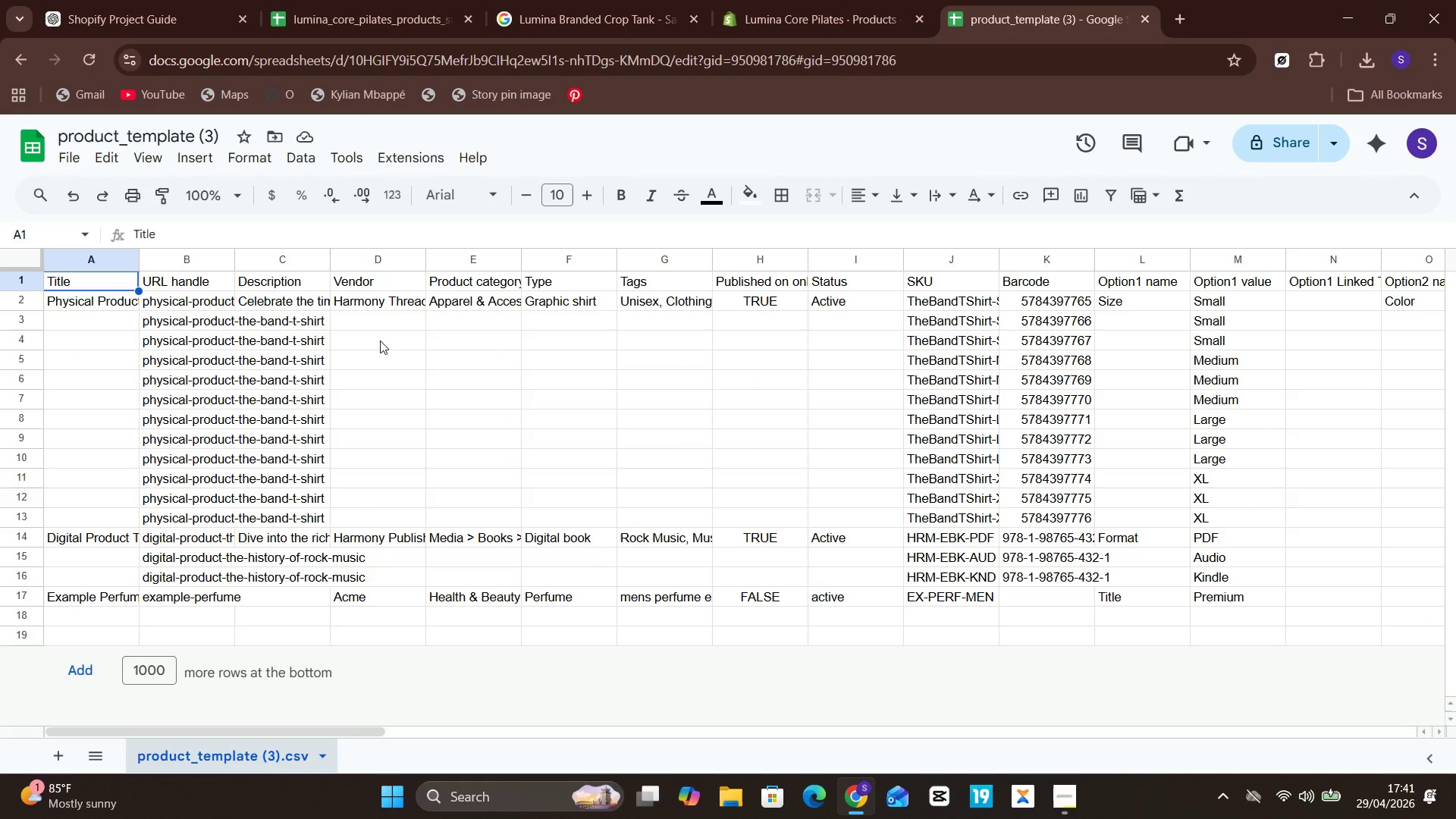 
left_click([338, 0])
 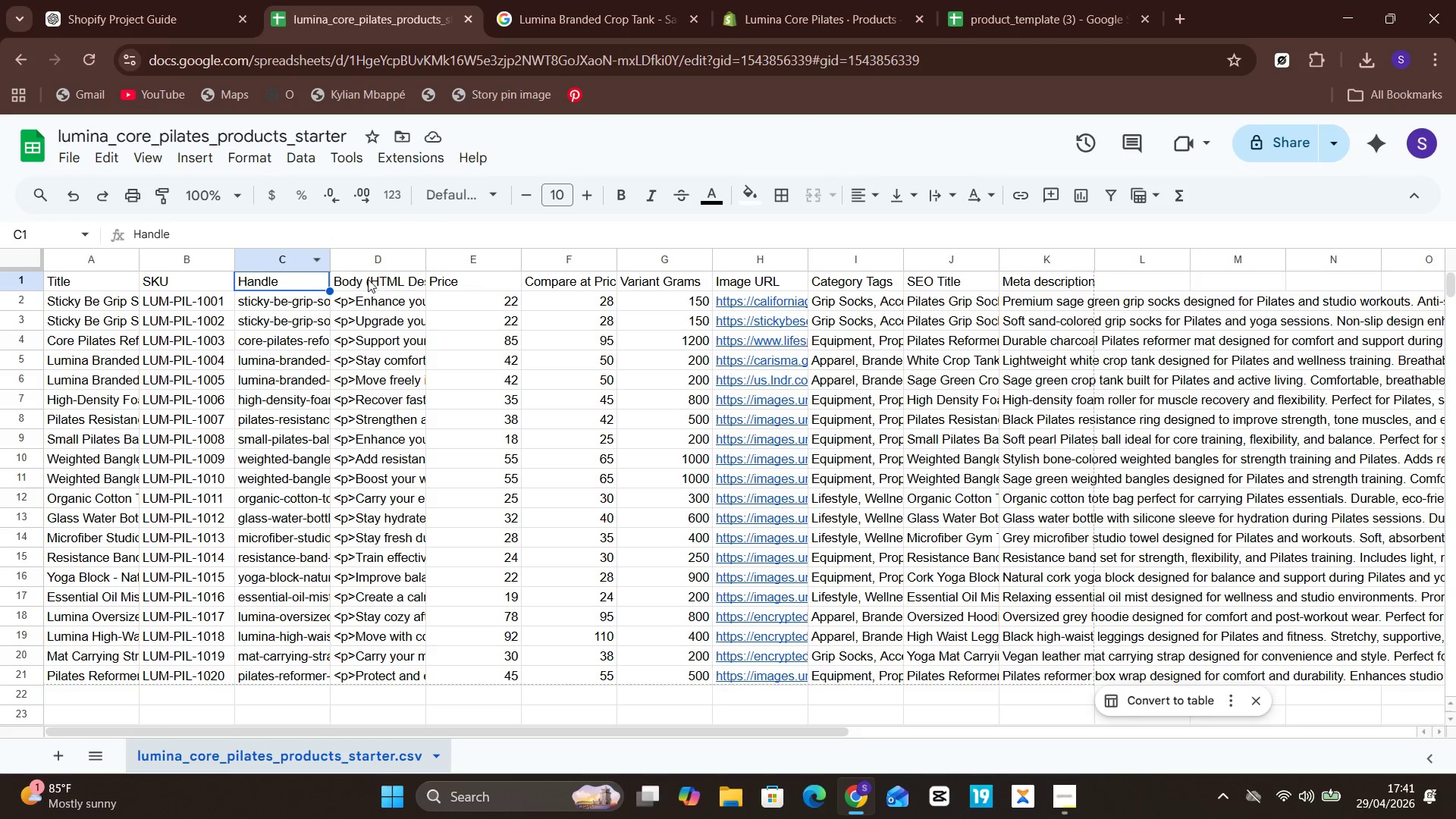 
double_click([368, 279])
 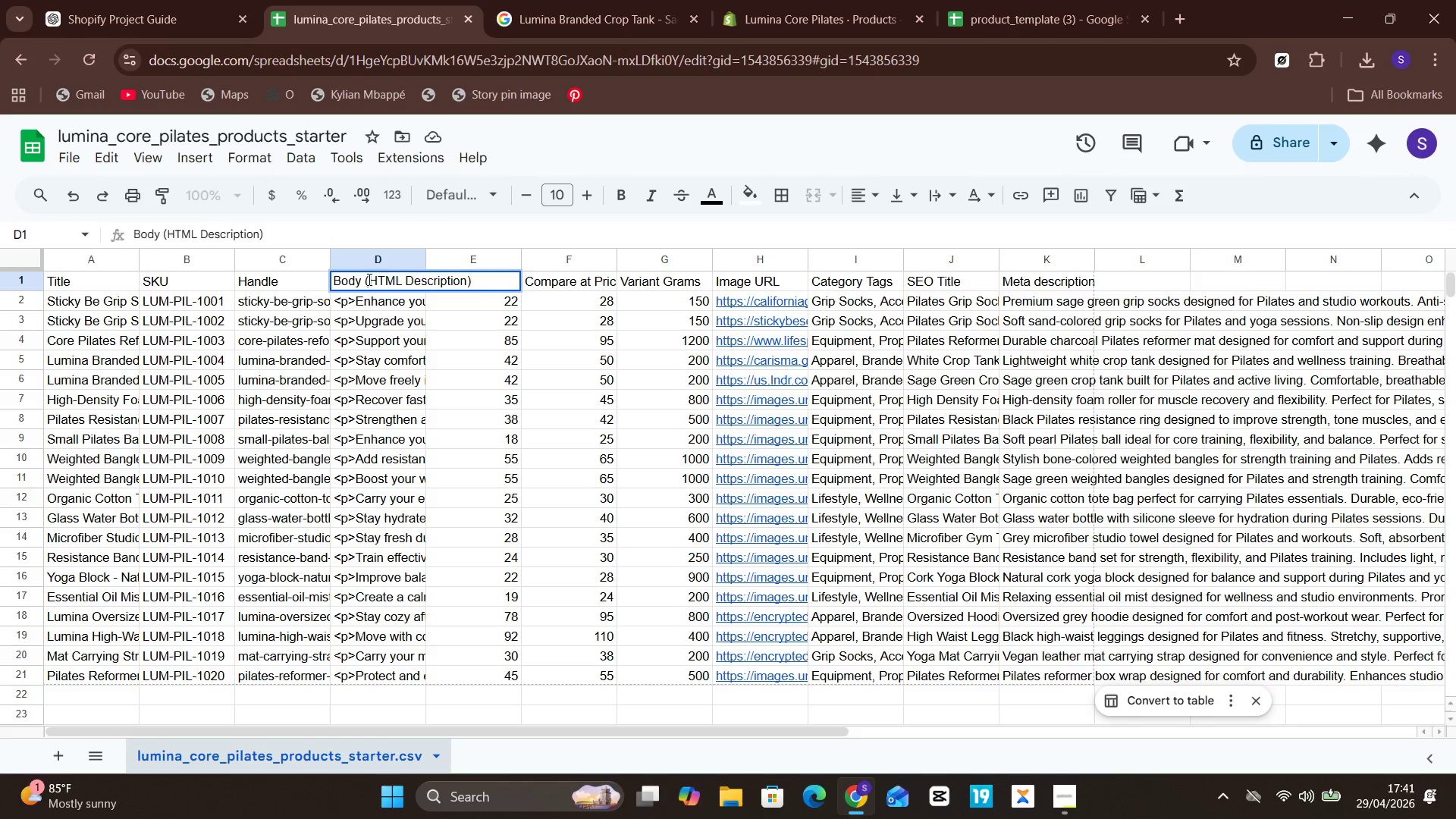 
key(Control+A)
 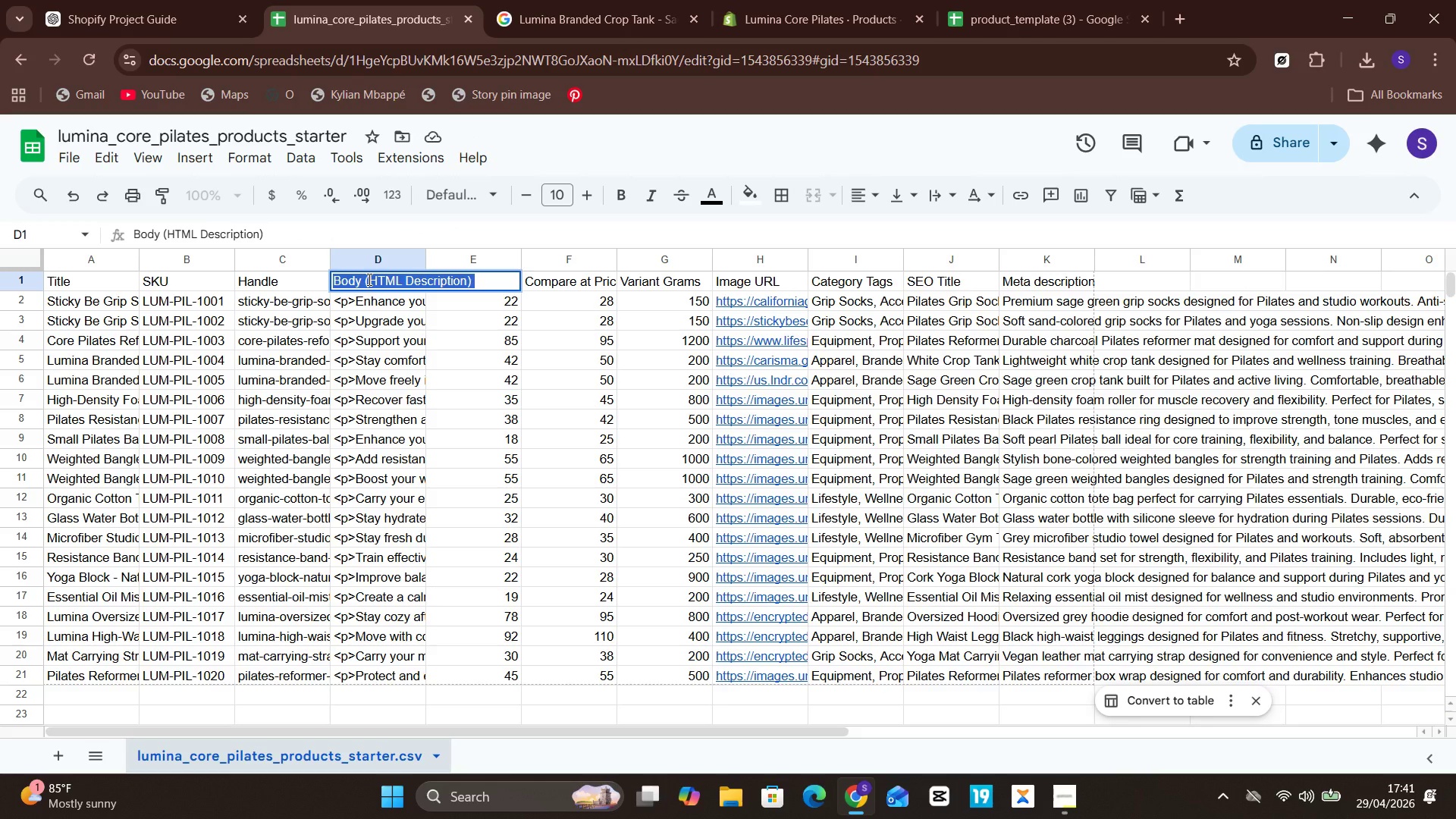 
type(Description)
 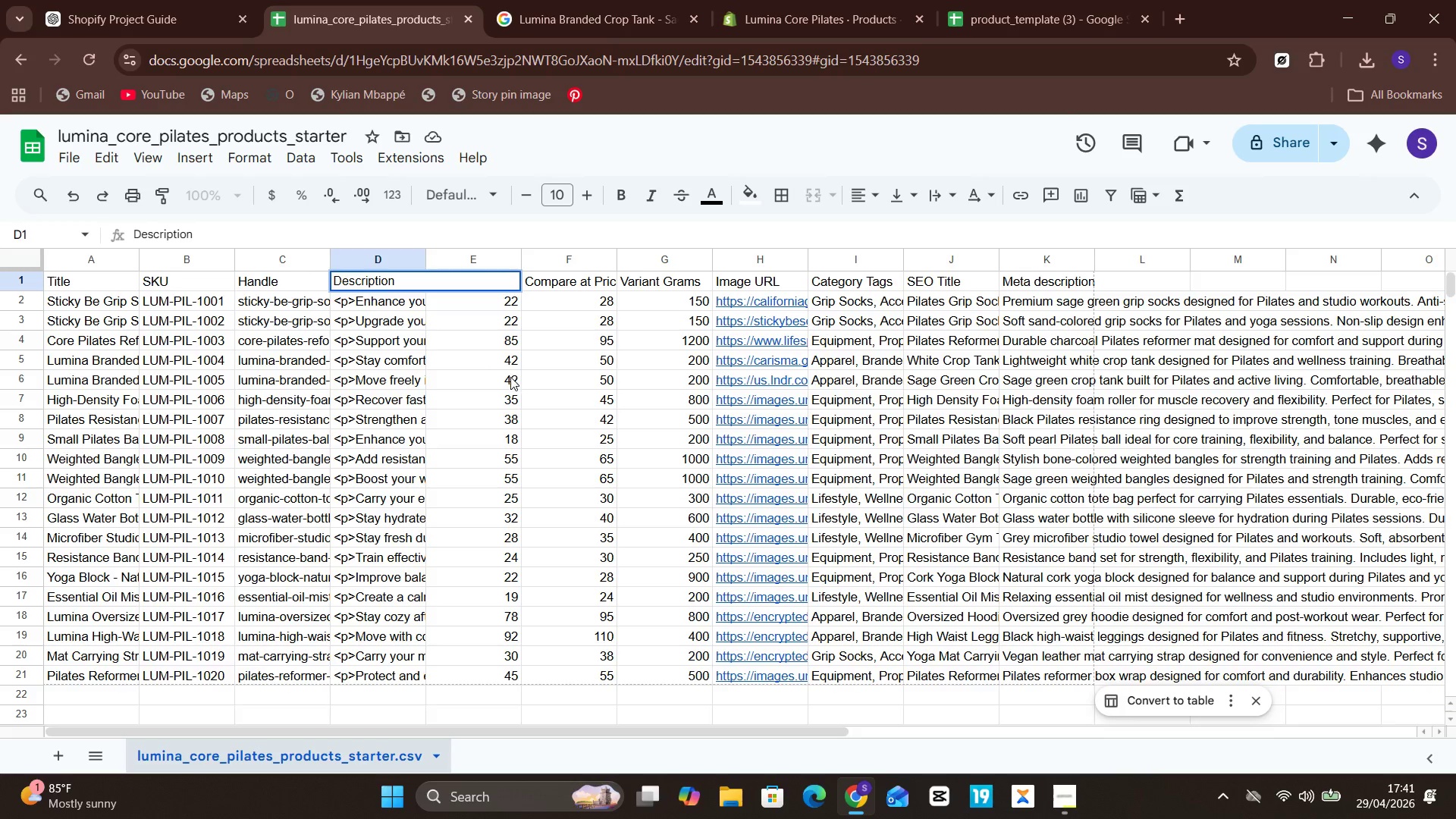 
left_click([516, 381])
 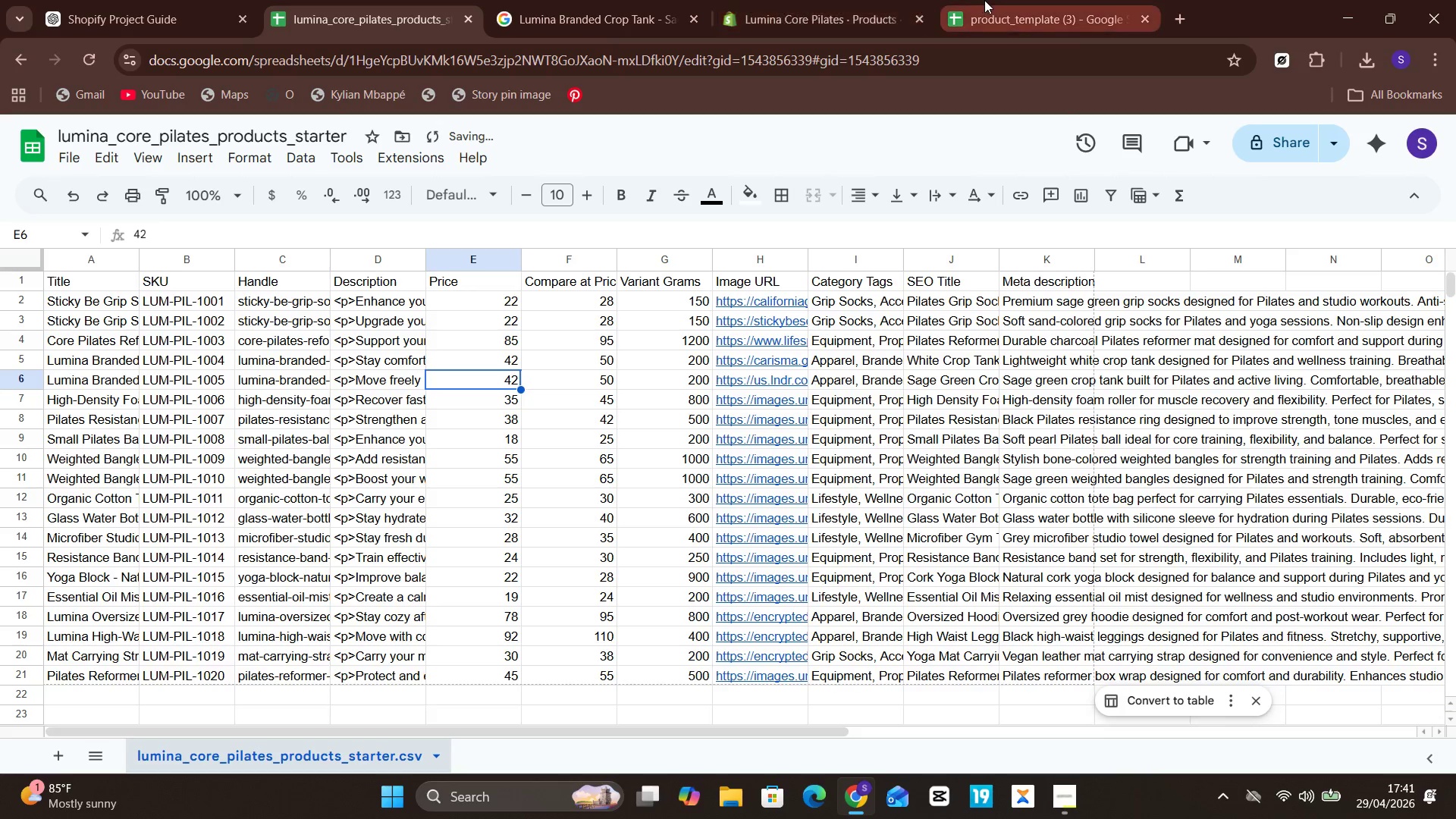 
left_click([988, 0])
 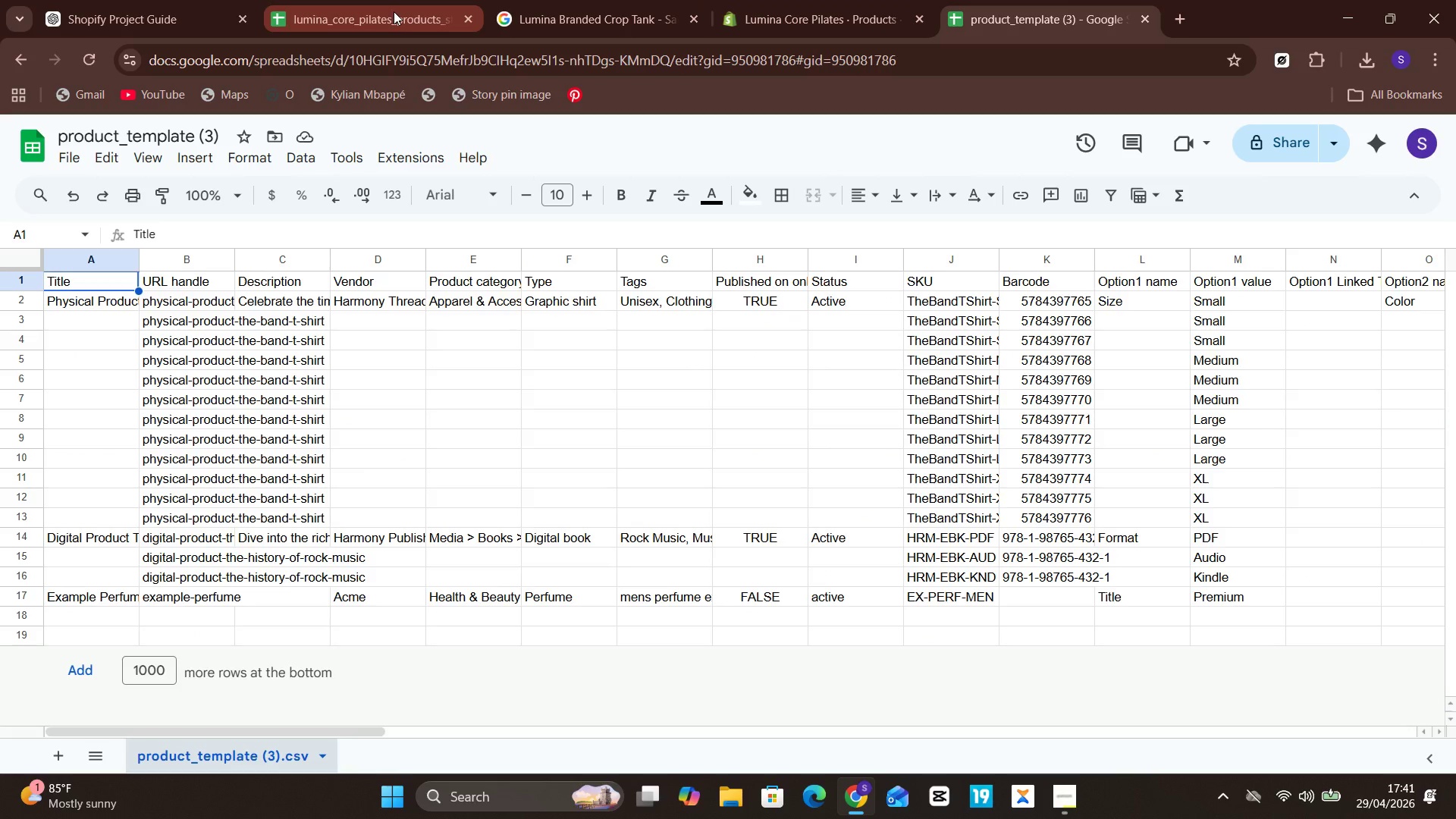 
left_click([394, 11])
 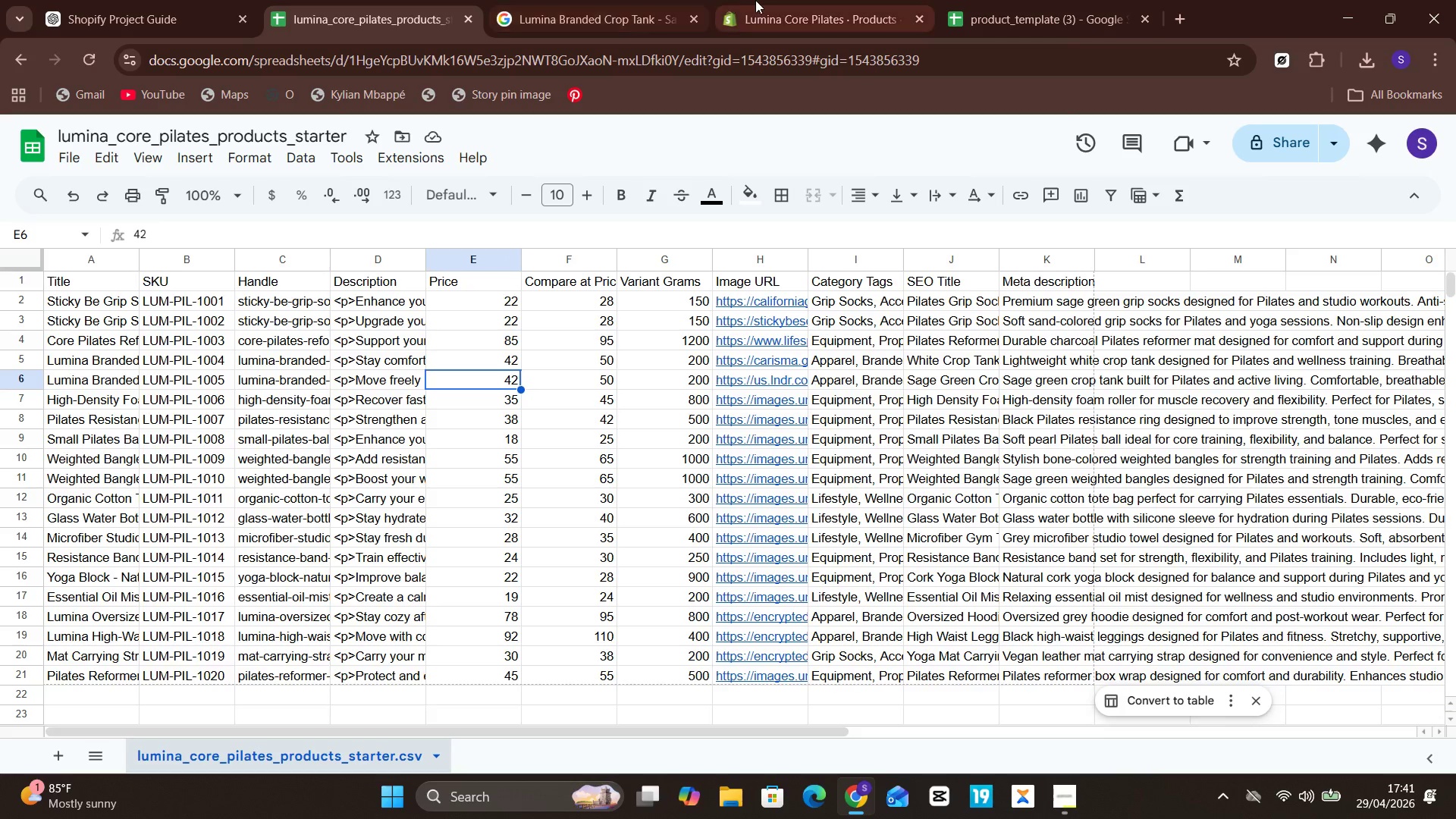 
left_click([762, 0])
 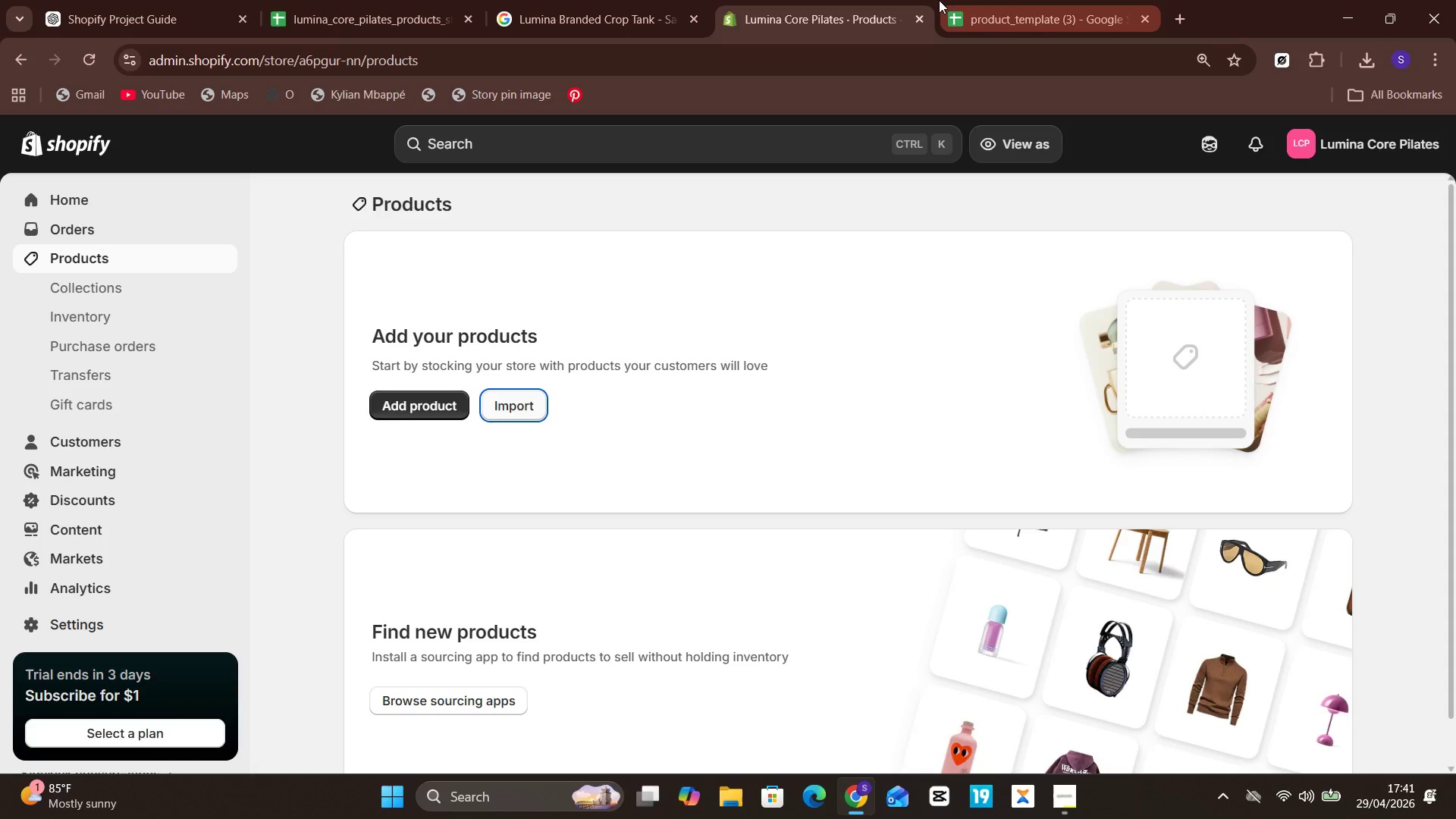 
left_click([975, 5])
 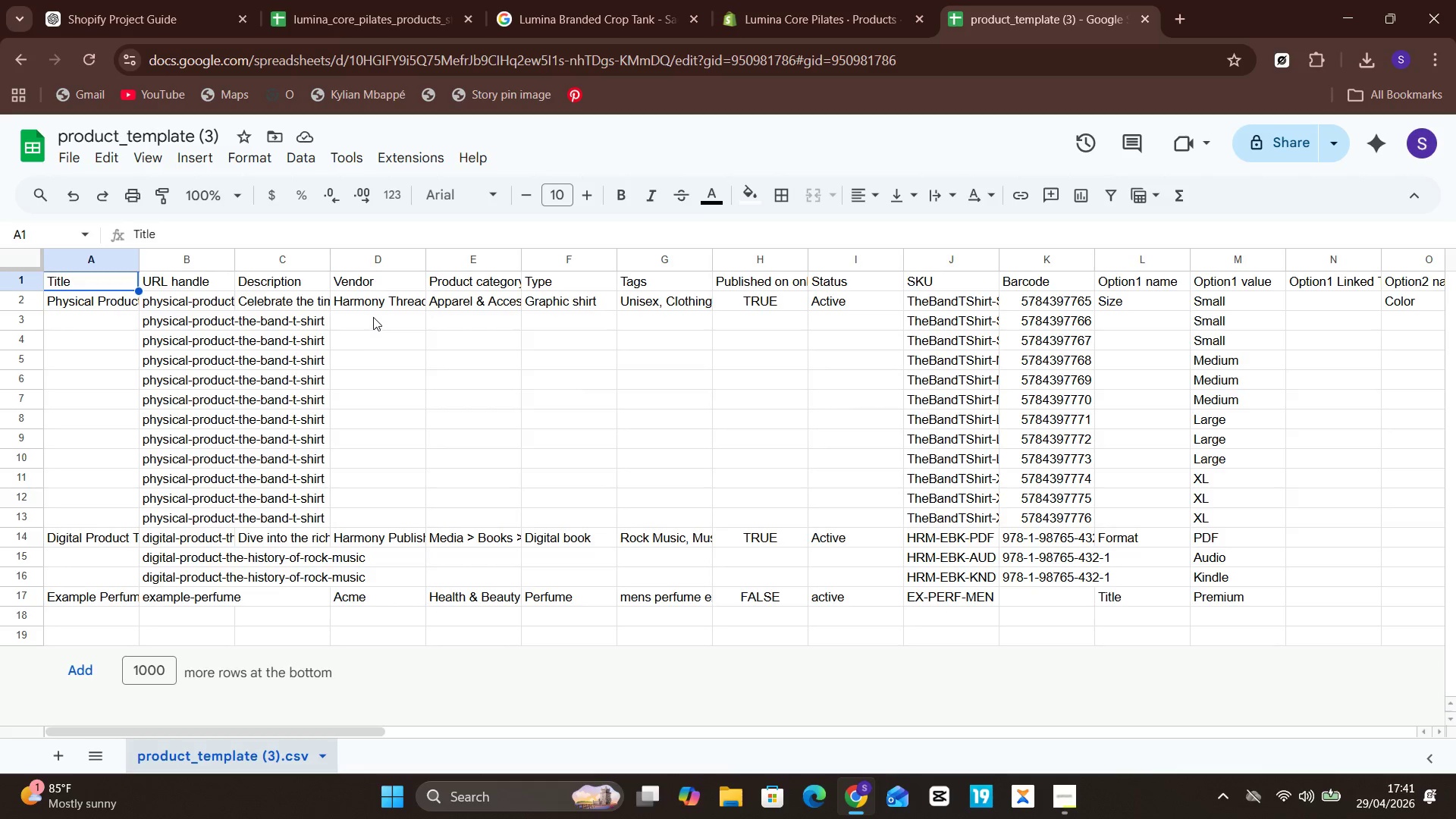 
wait(8.06)
 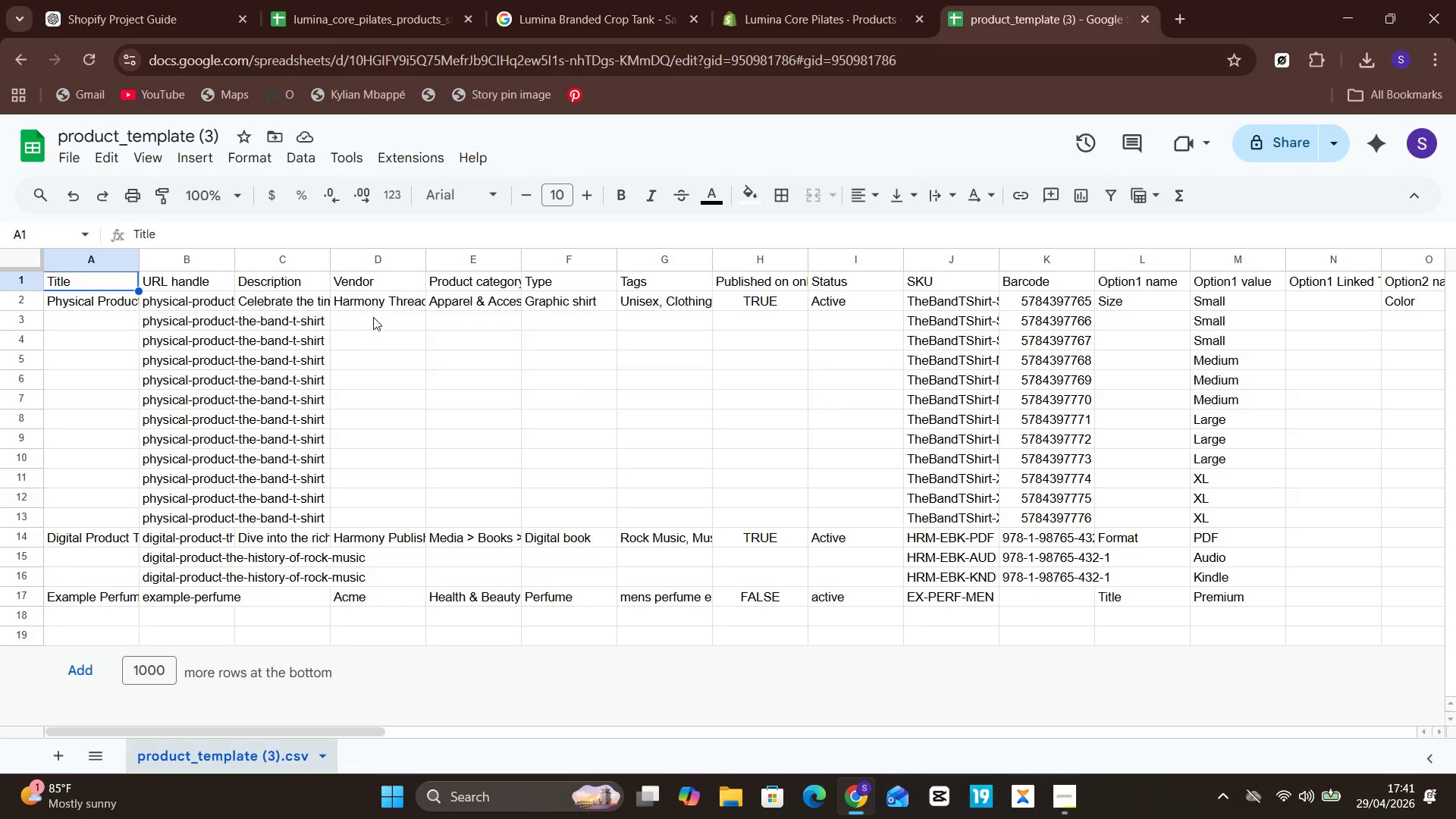 
left_click([572, 289])
 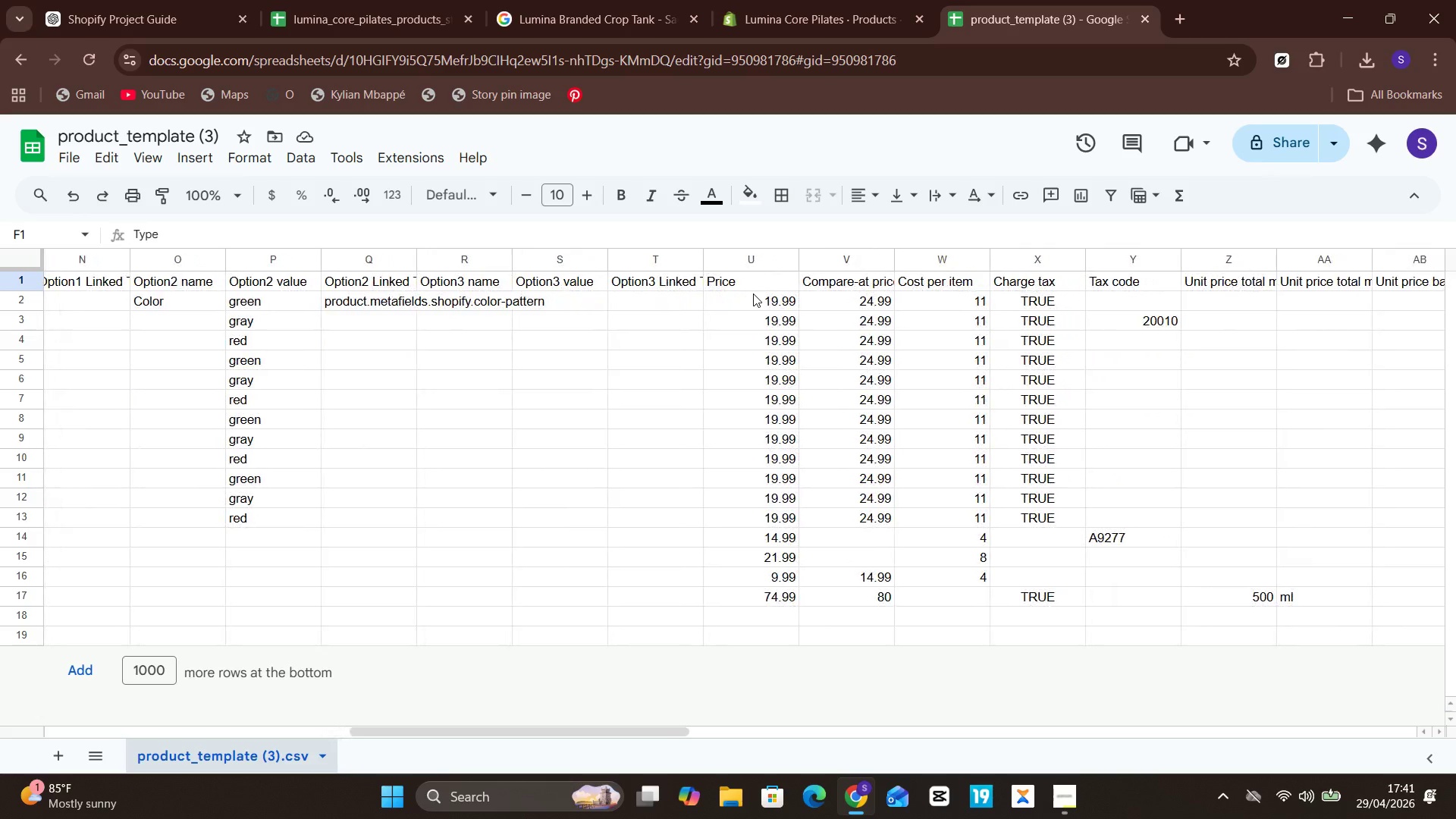 
wait(17.39)
 